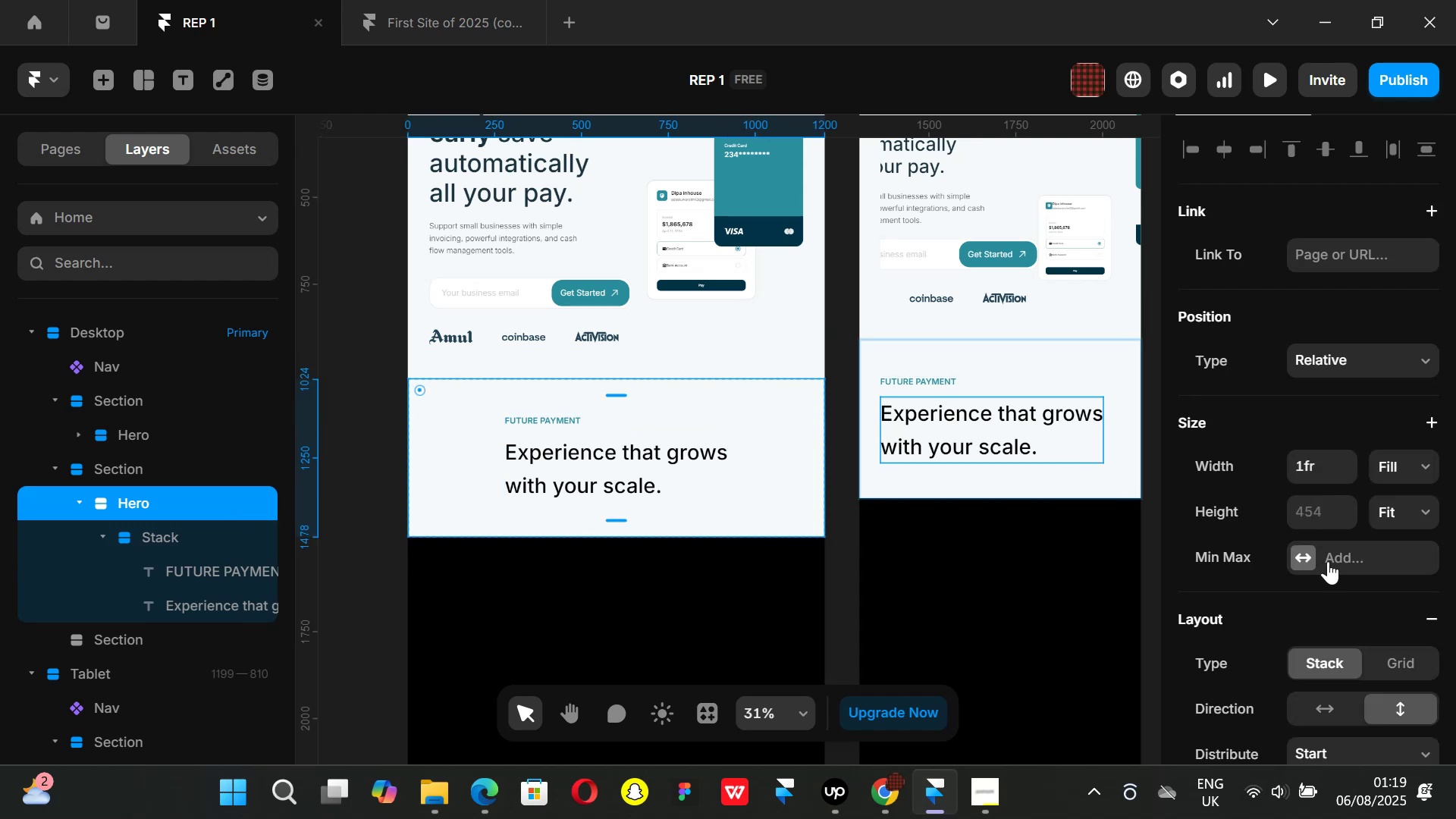 
scroll: coordinate [1322, 549], scroll_direction: down, amount: 1.0
 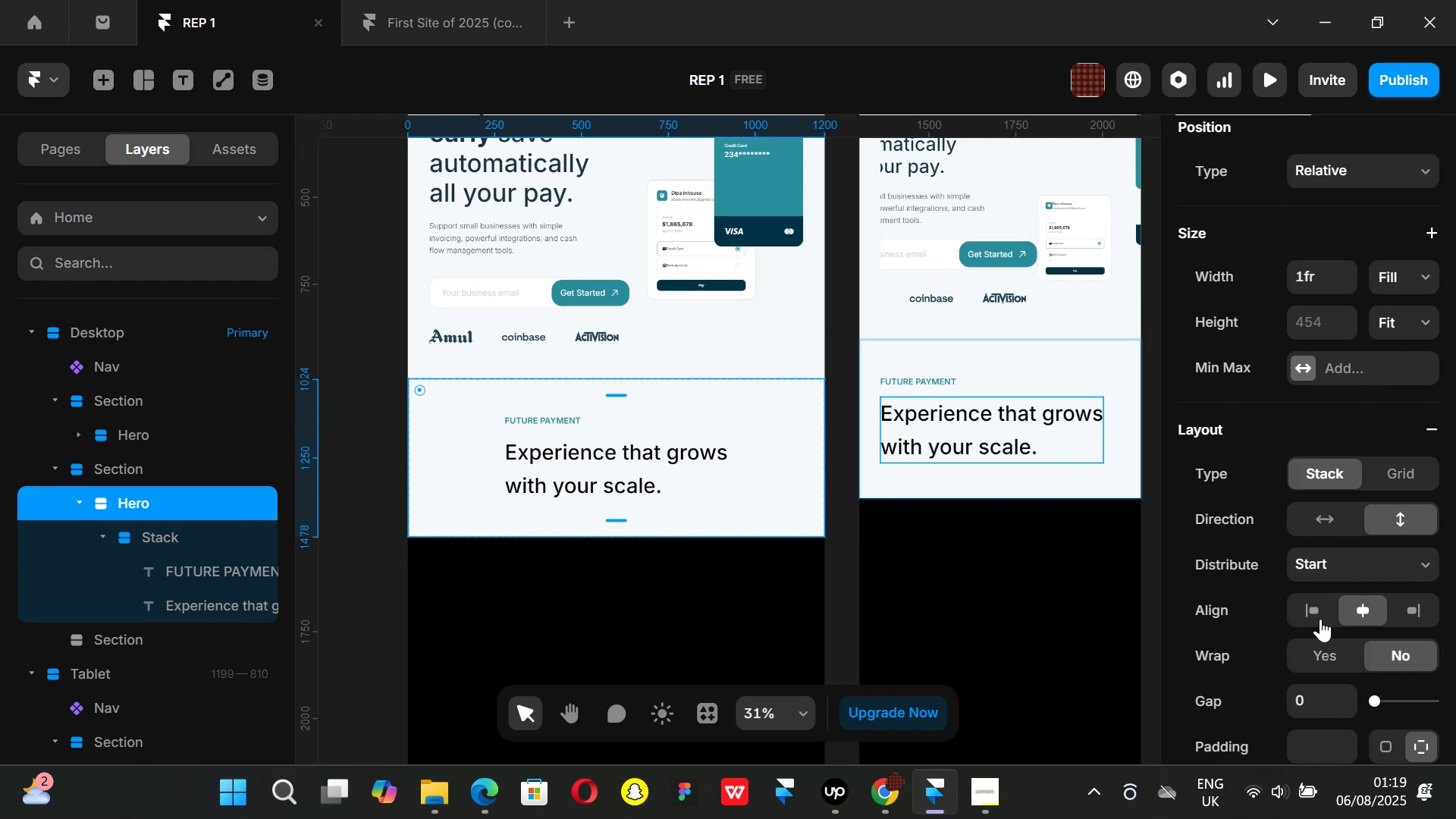 
left_click([1318, 608])
 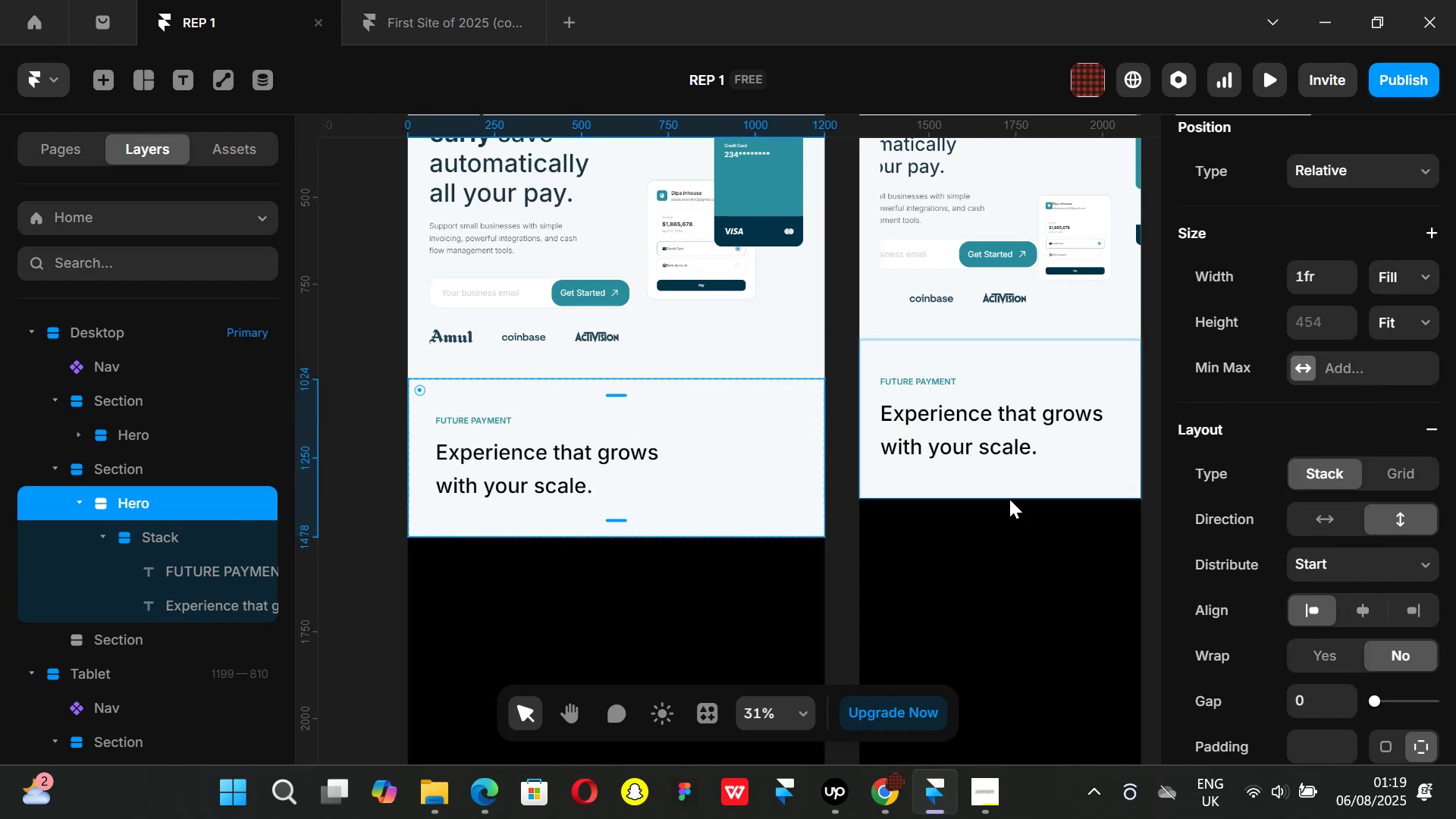 
scroll: coordinate [1368, 610], scroll_direction: down, amount: 2.0
 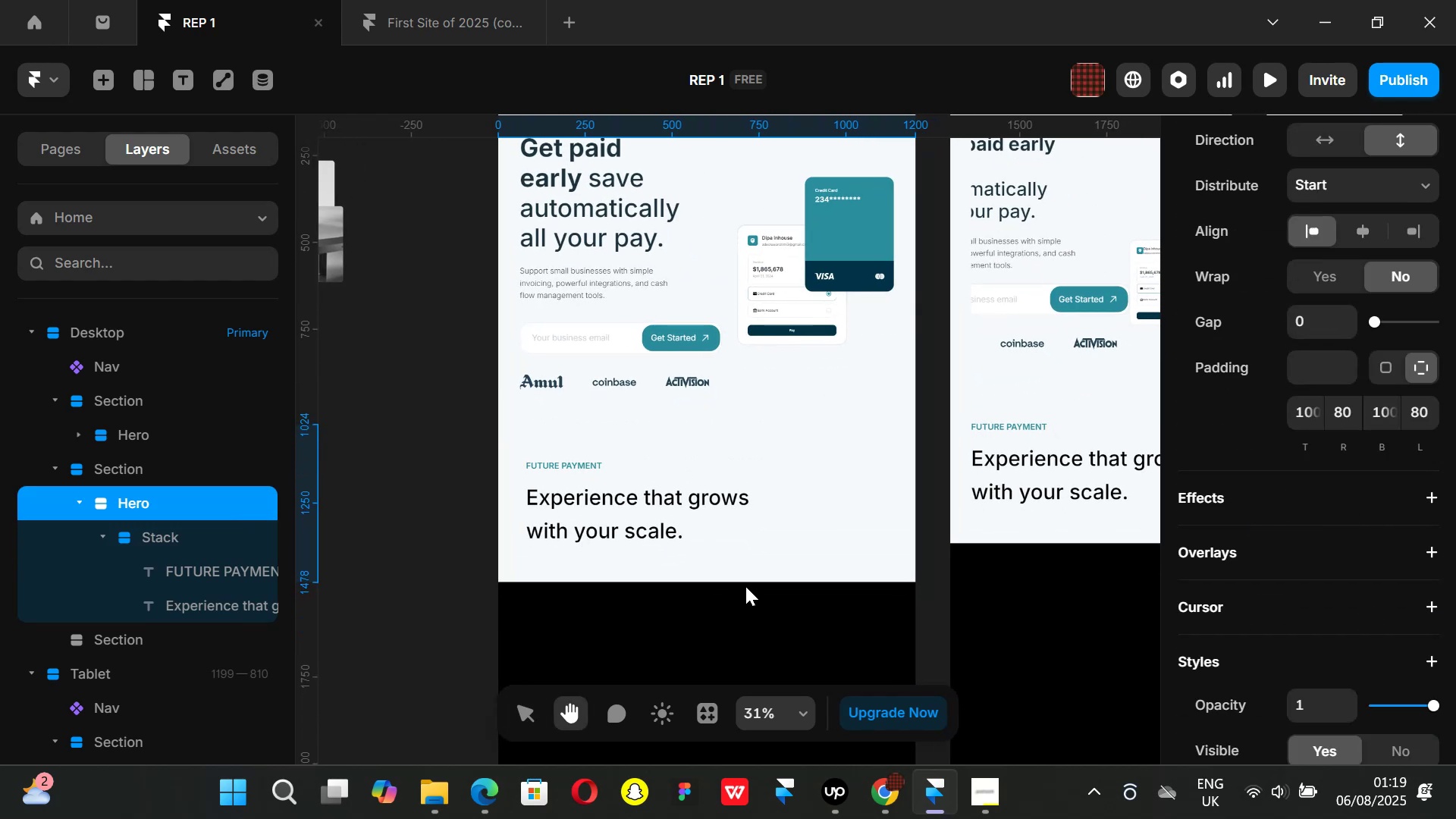 
left_click([880, 797])
 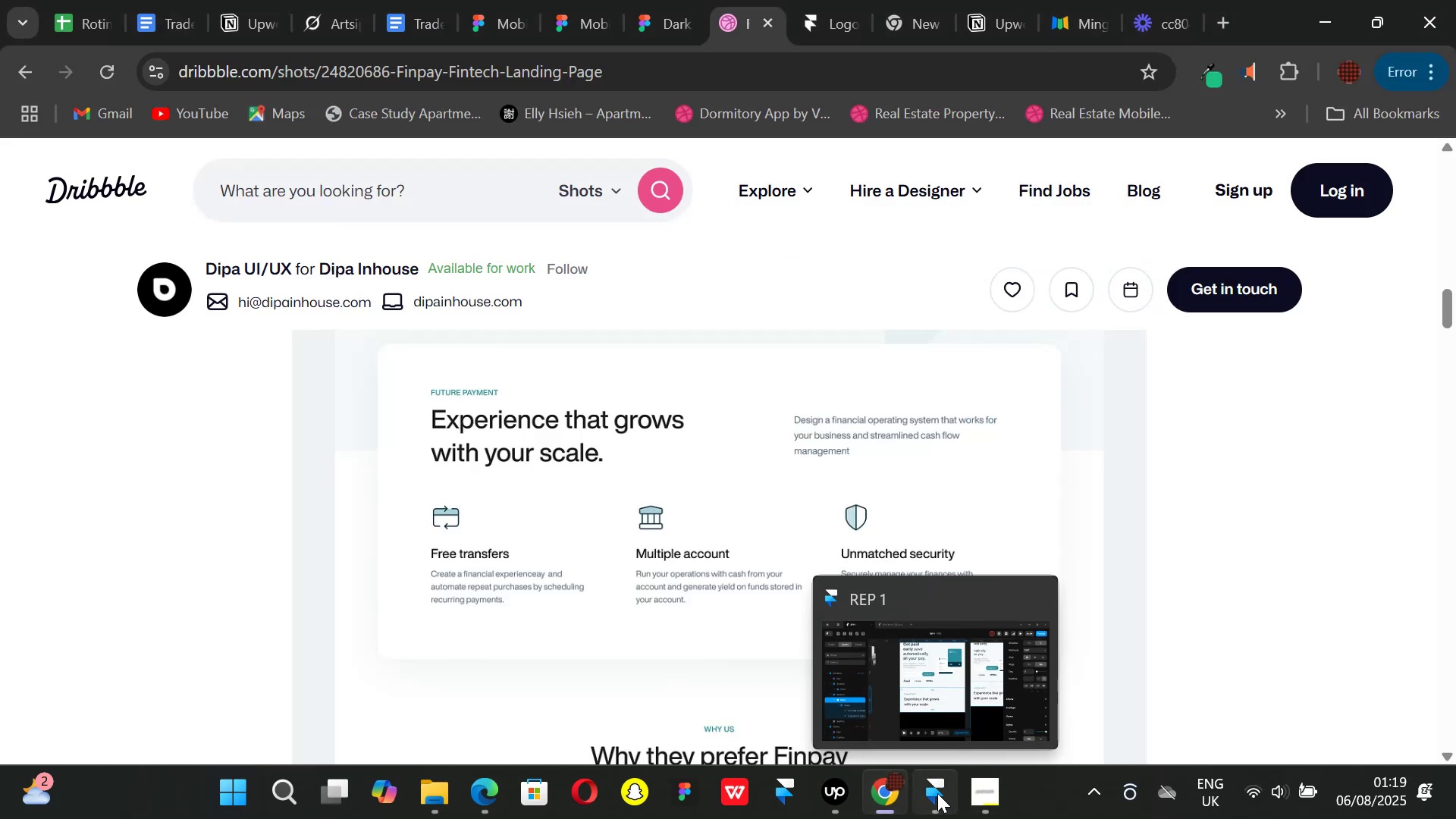 
left_click([937, 793])
 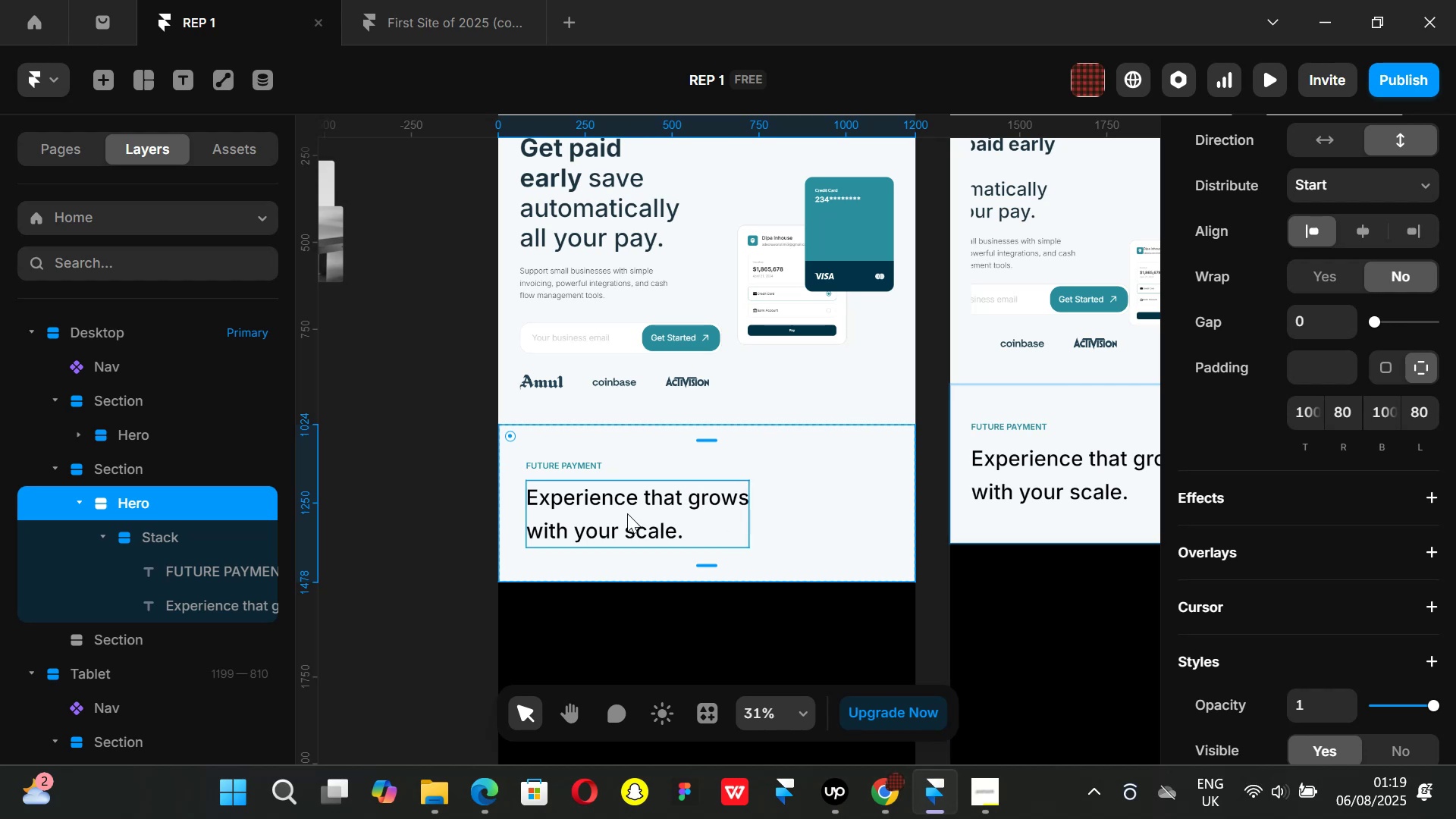 
left_click([627, 513])
 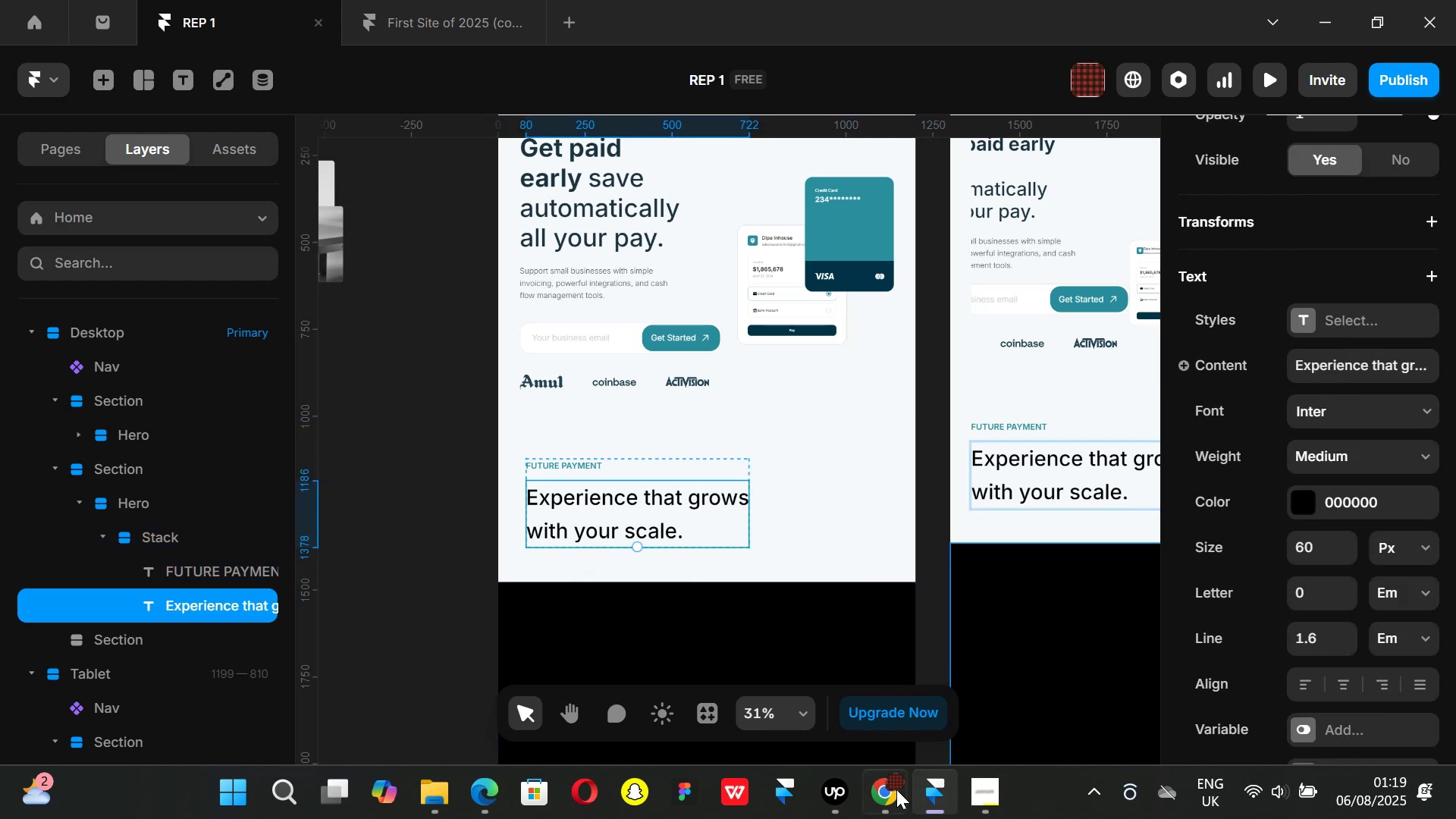 
left_click([896, 789])
 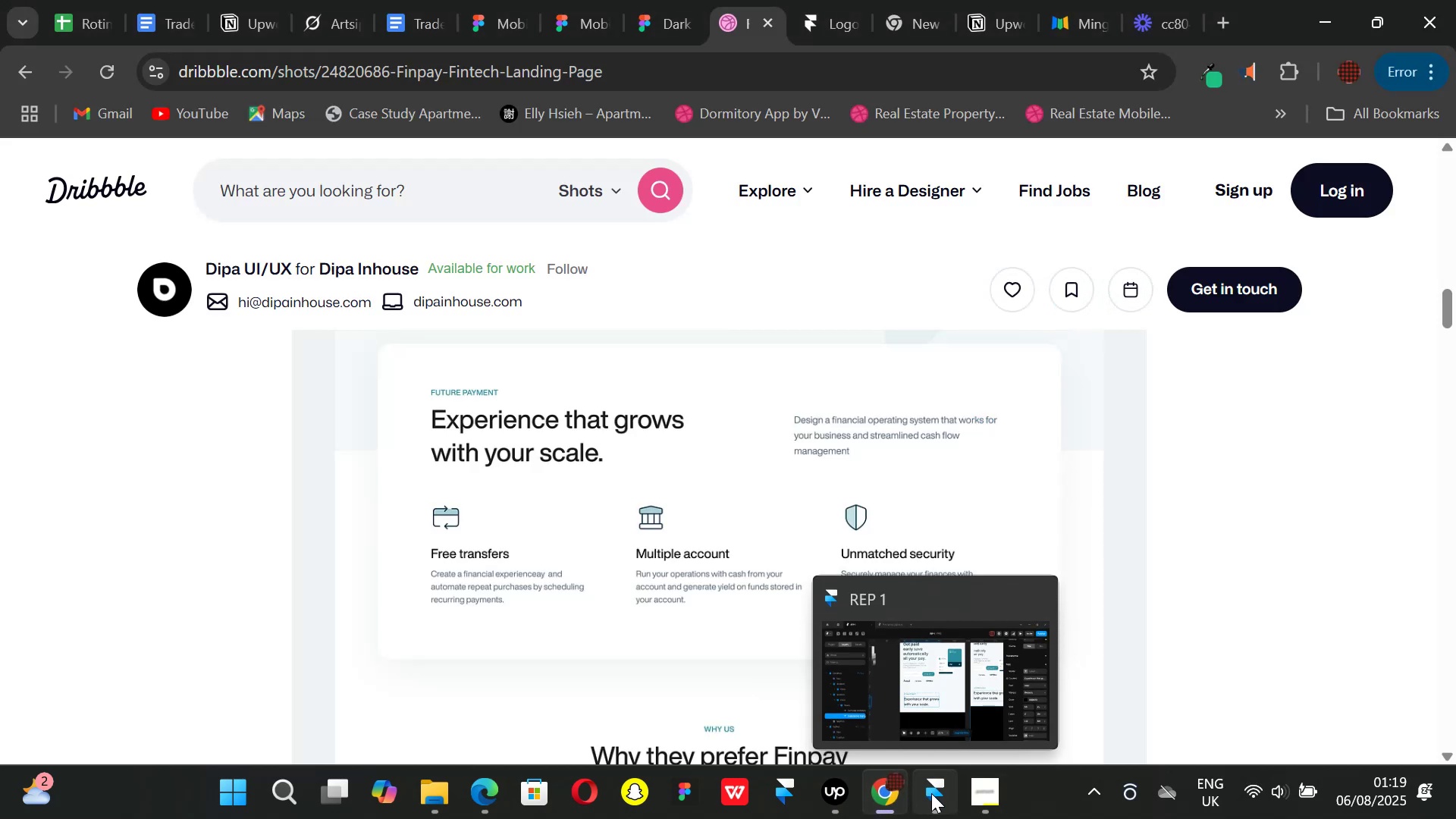 
left_click([931, 793])
 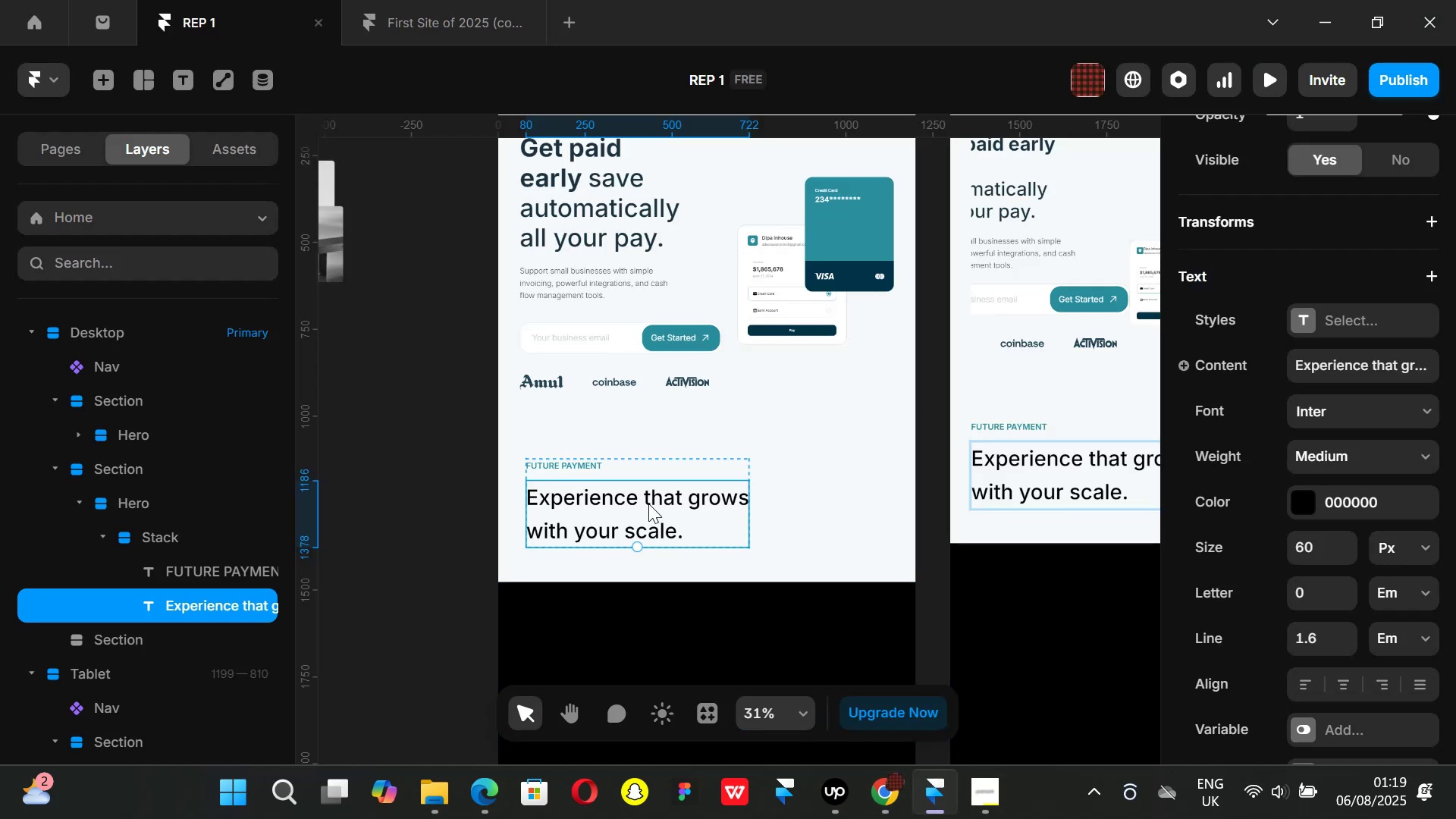 
key(Control+ControlLeft)
 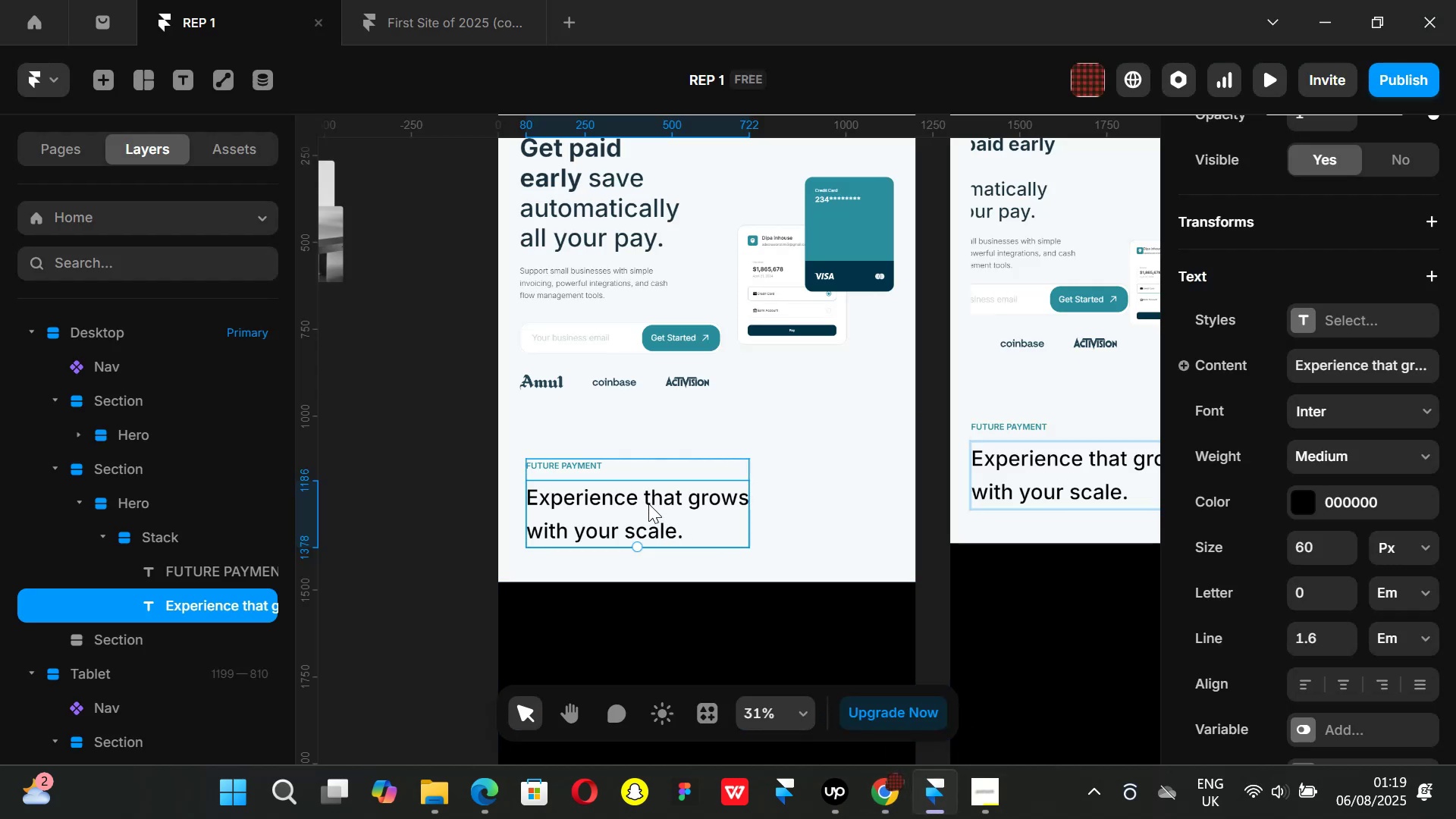 
key(Control+D)
 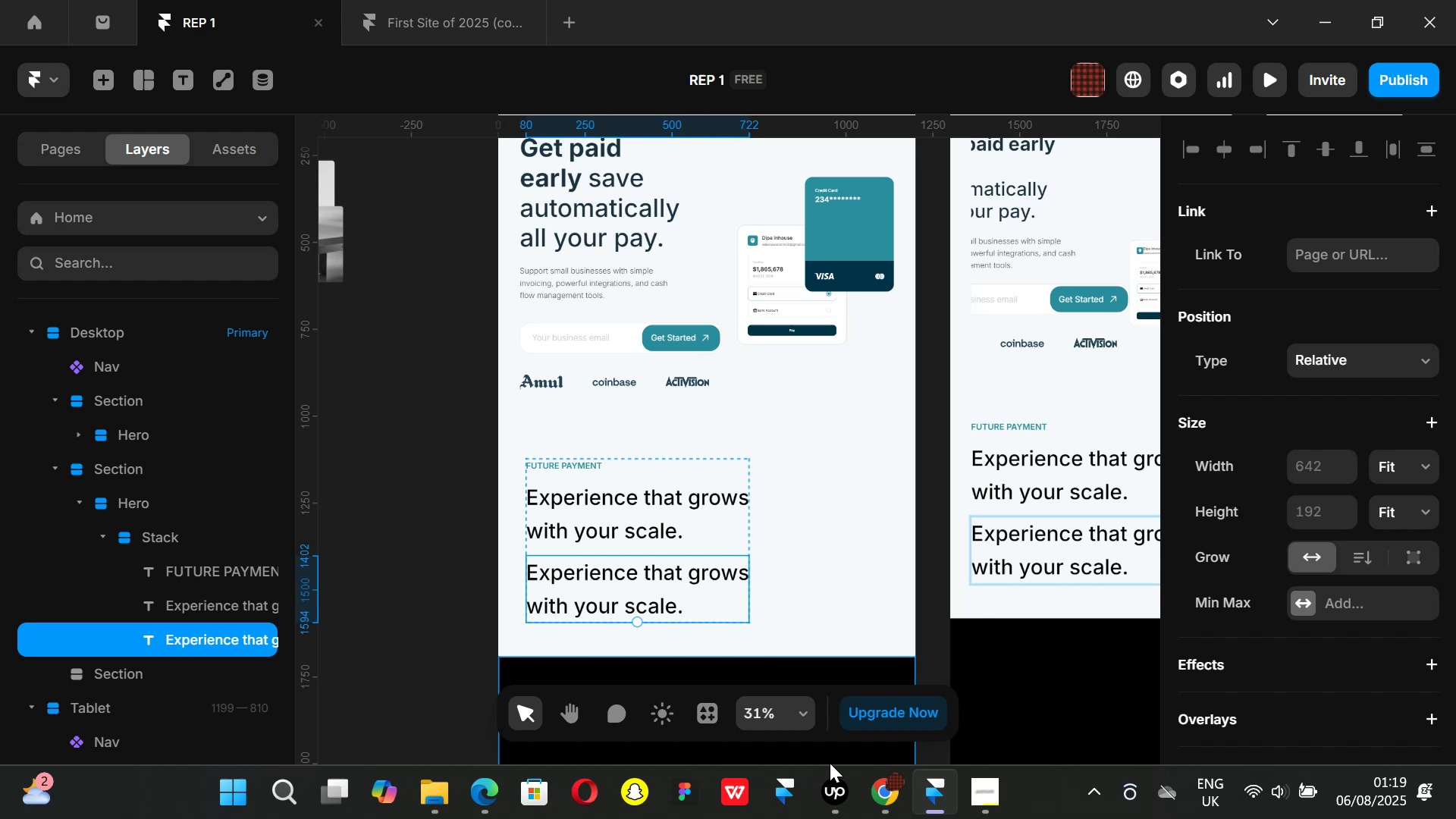 
left_click([879, 795])
 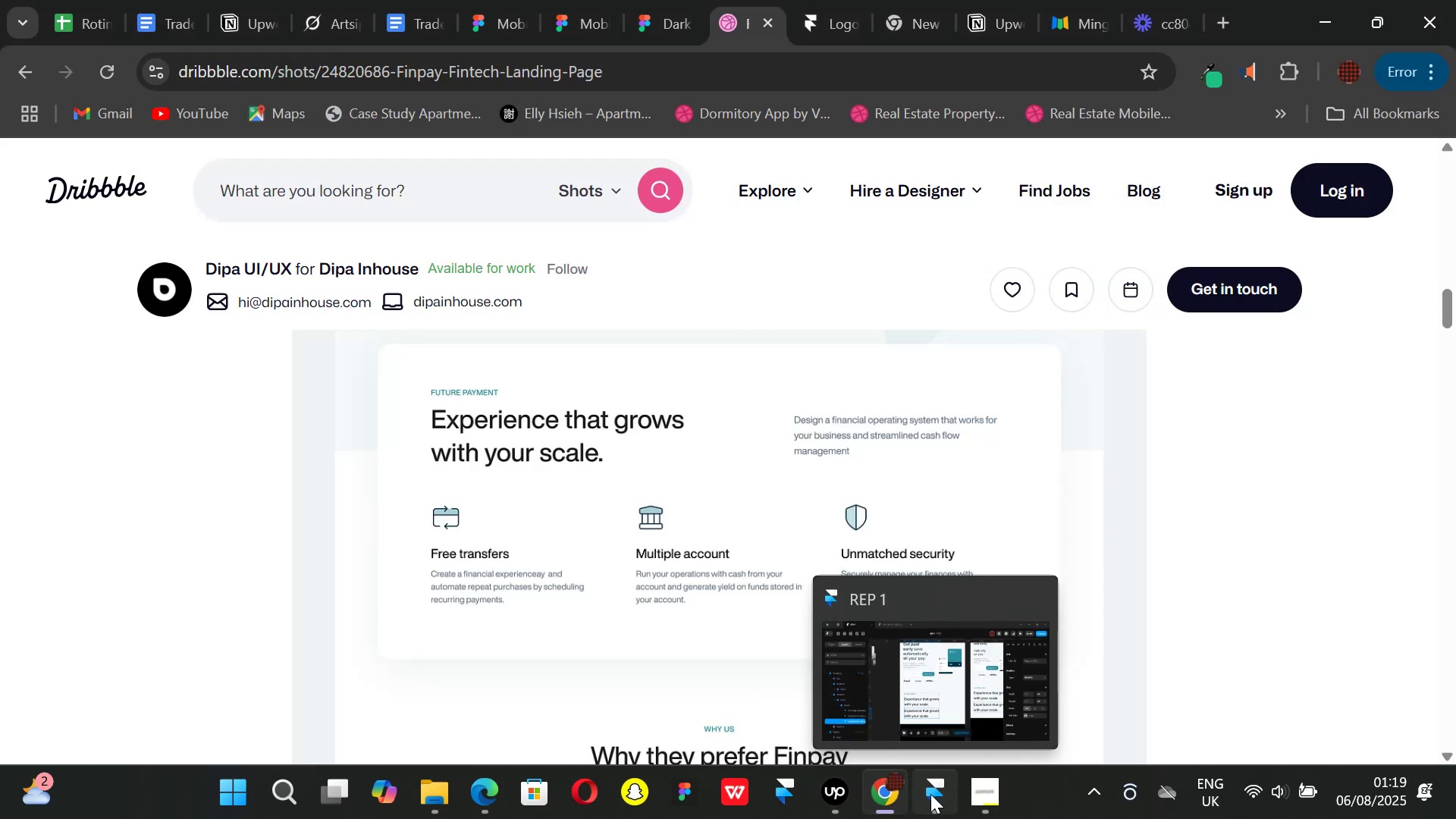 
left_click([930, 794])
 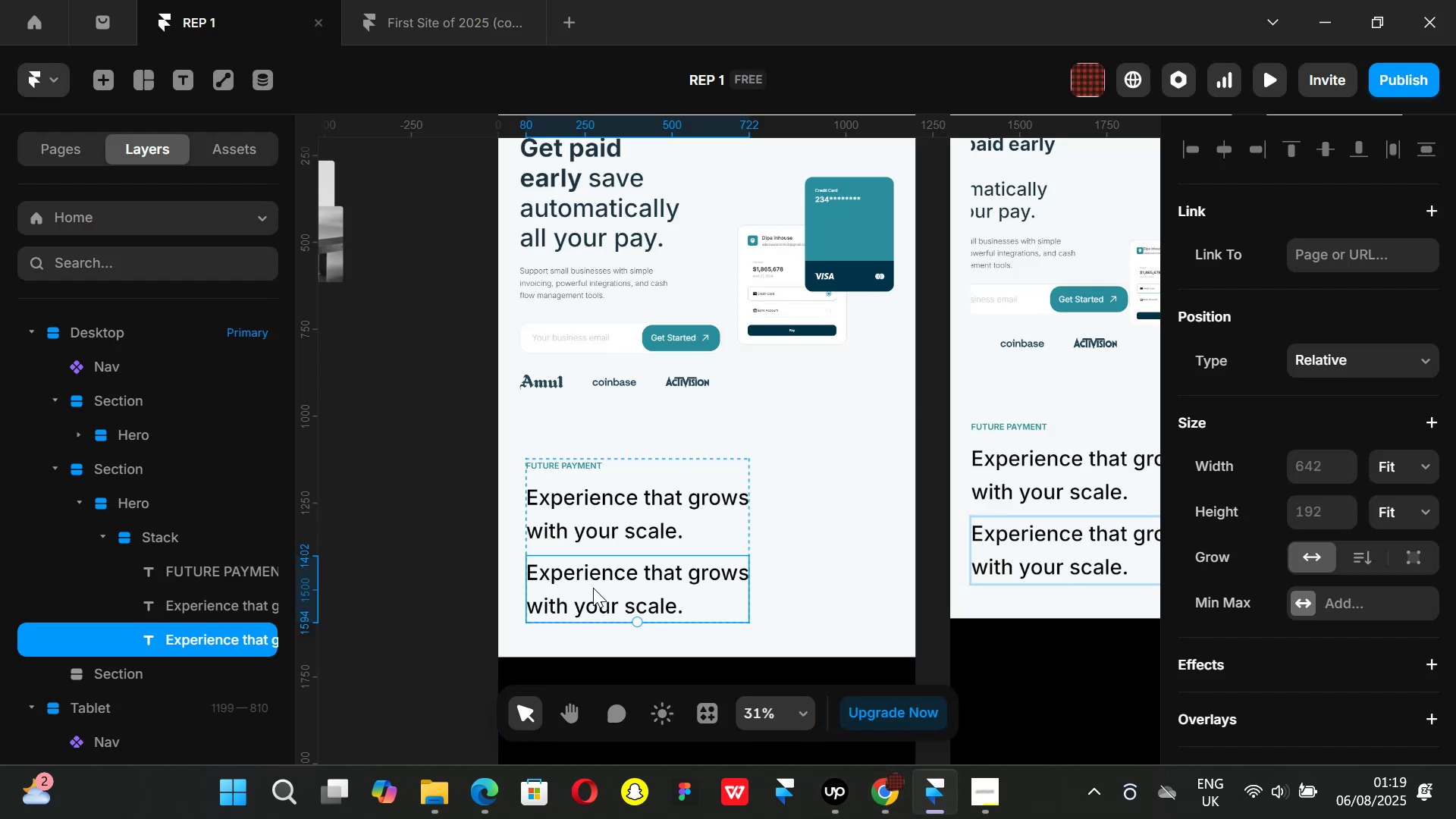 
double_click([593, 588])
 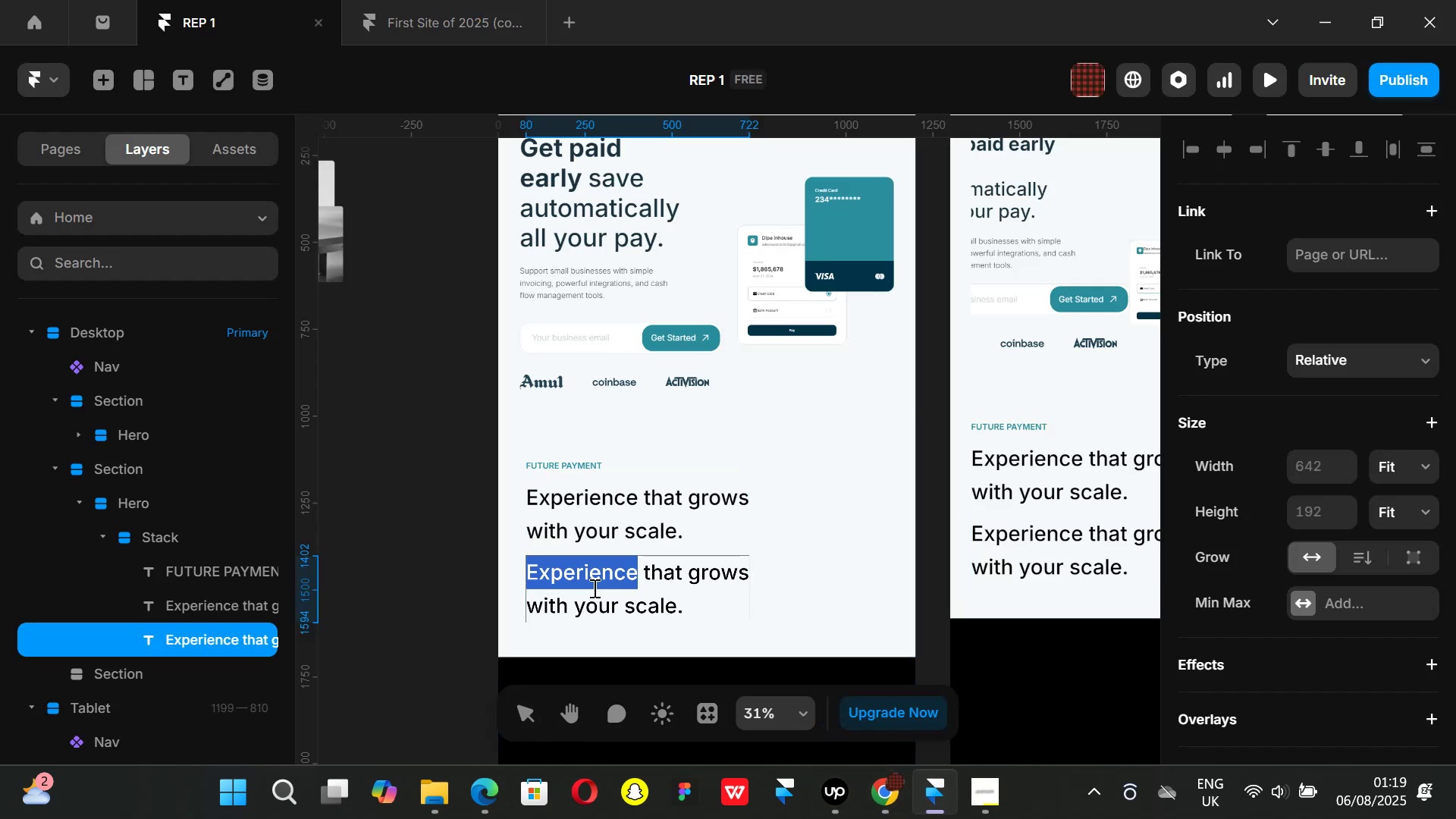 
key(Backspace)
 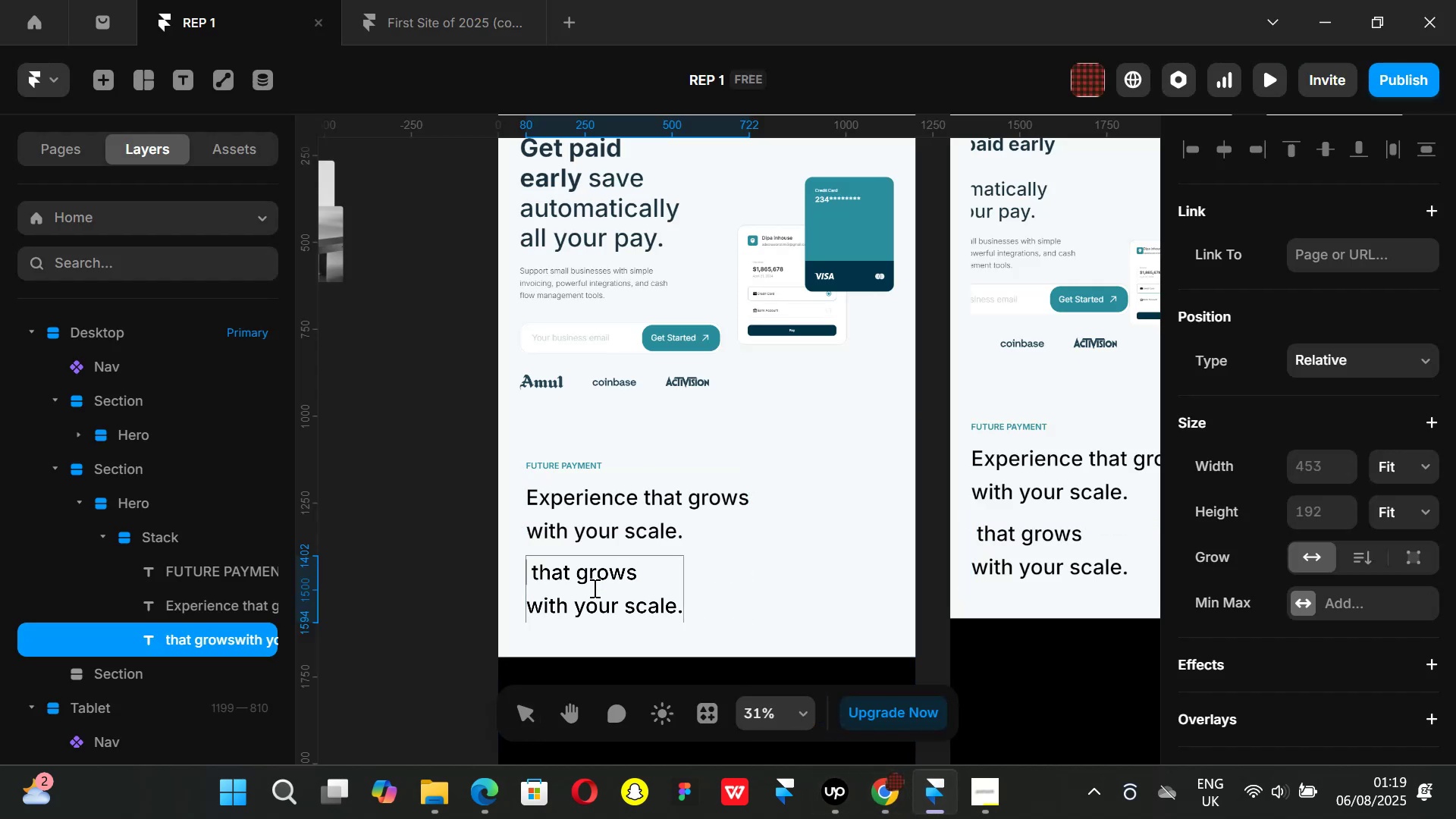 
key(ArrowDown)
 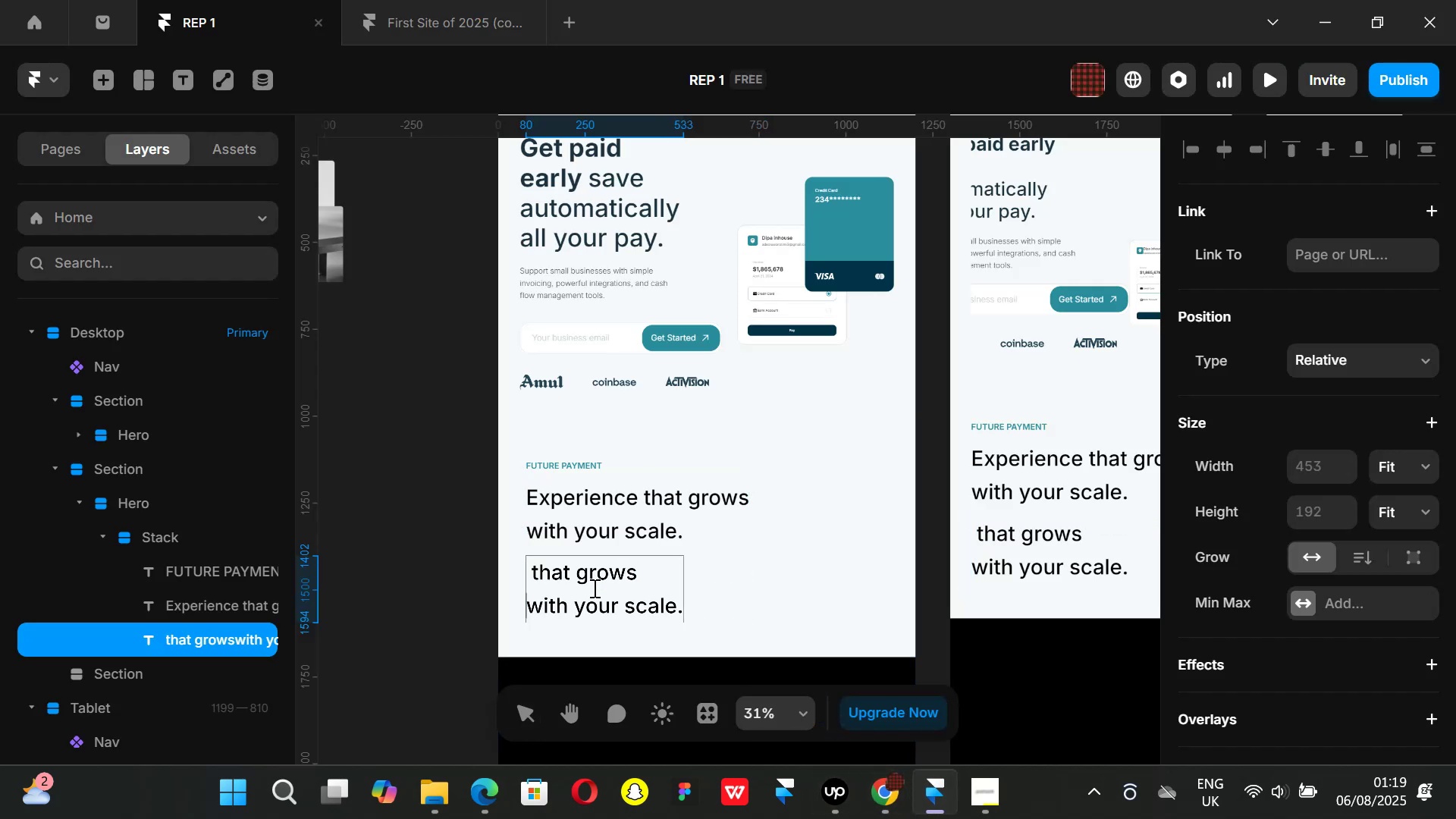 
key(ArrowRight)
 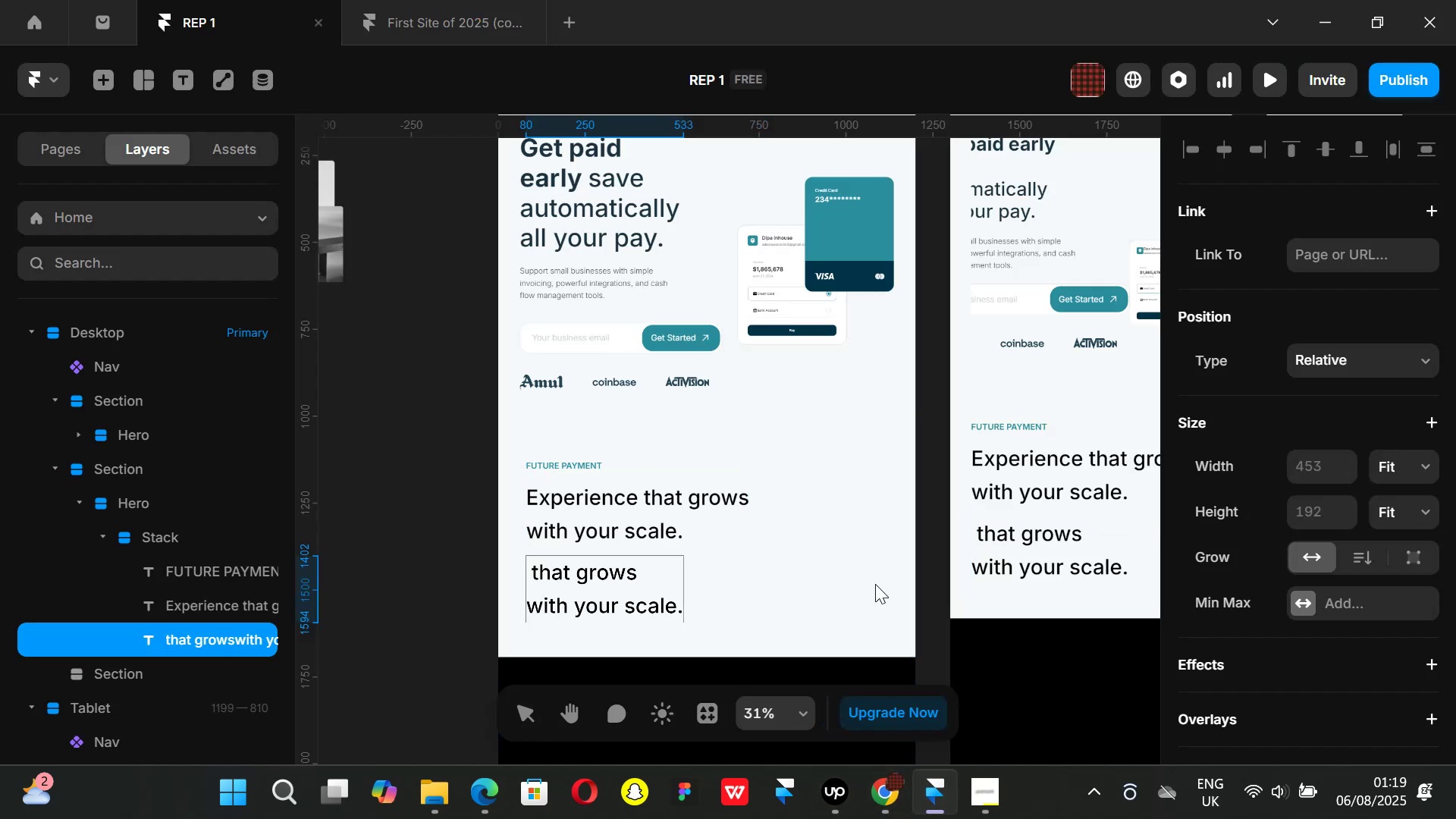 
left_click([874, 584])
 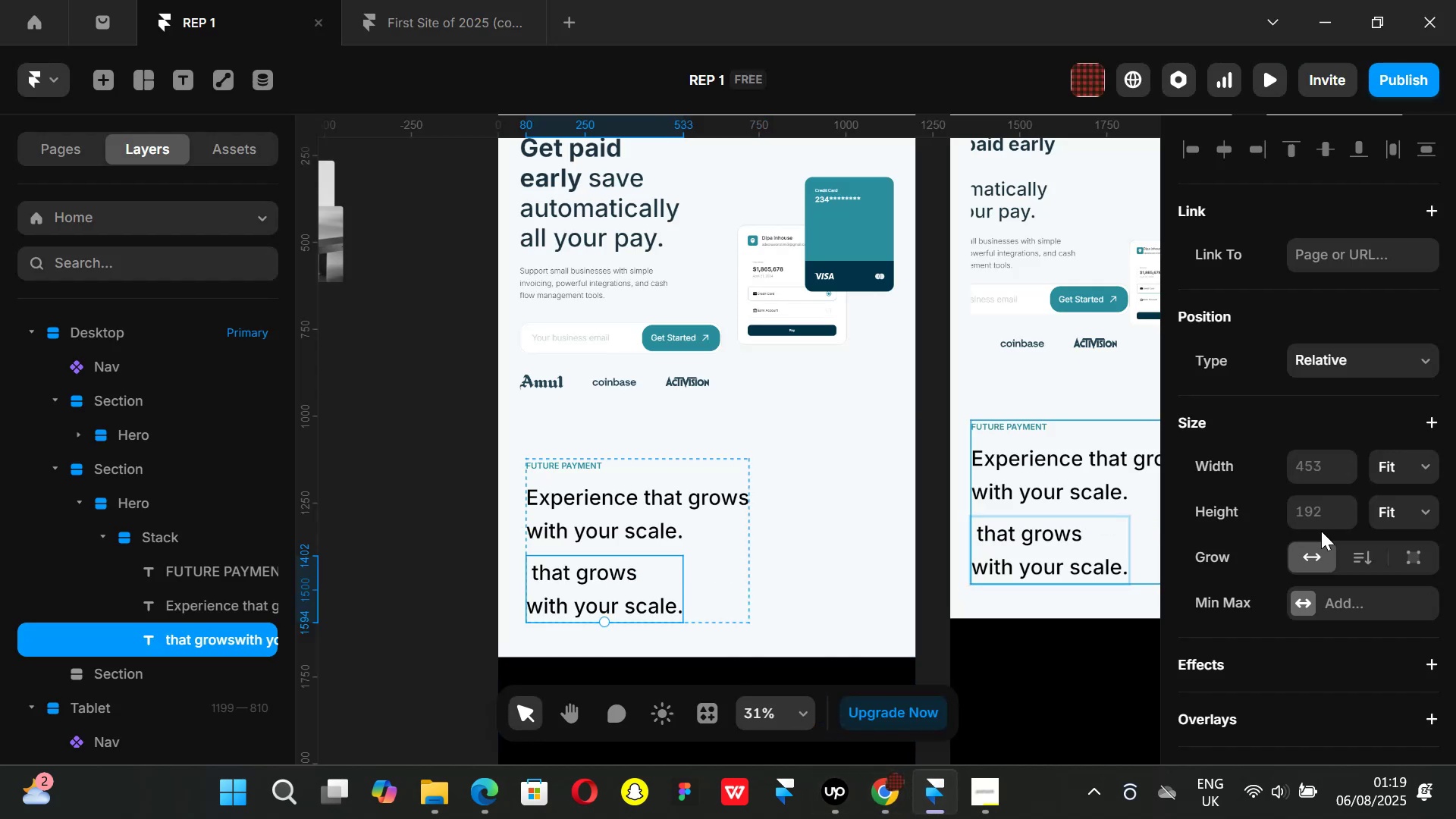 
scroll: coordinate [1323, 532], scroll_direction: down, amount: 3.0
 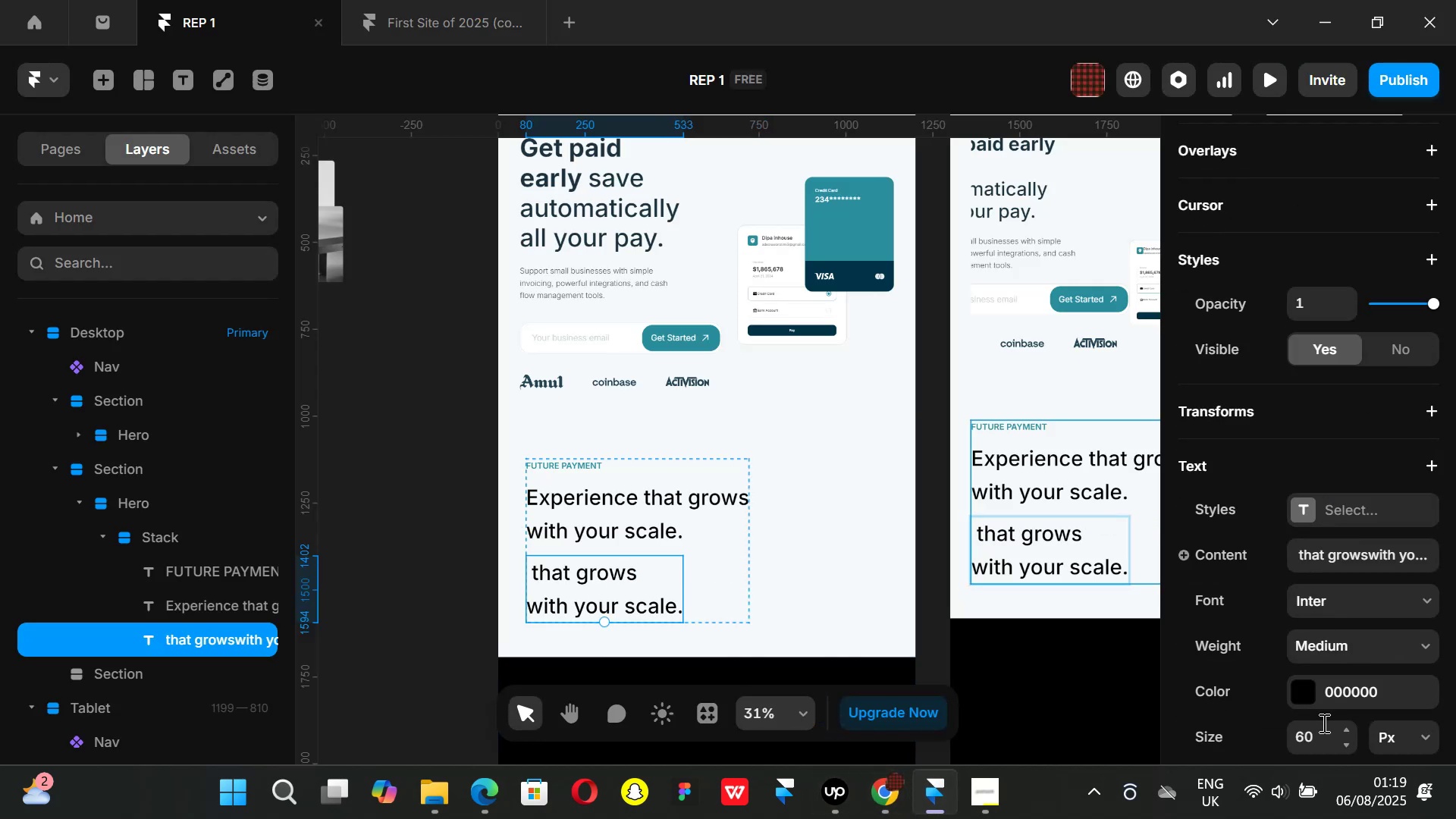 
left_click([1321, 731])
 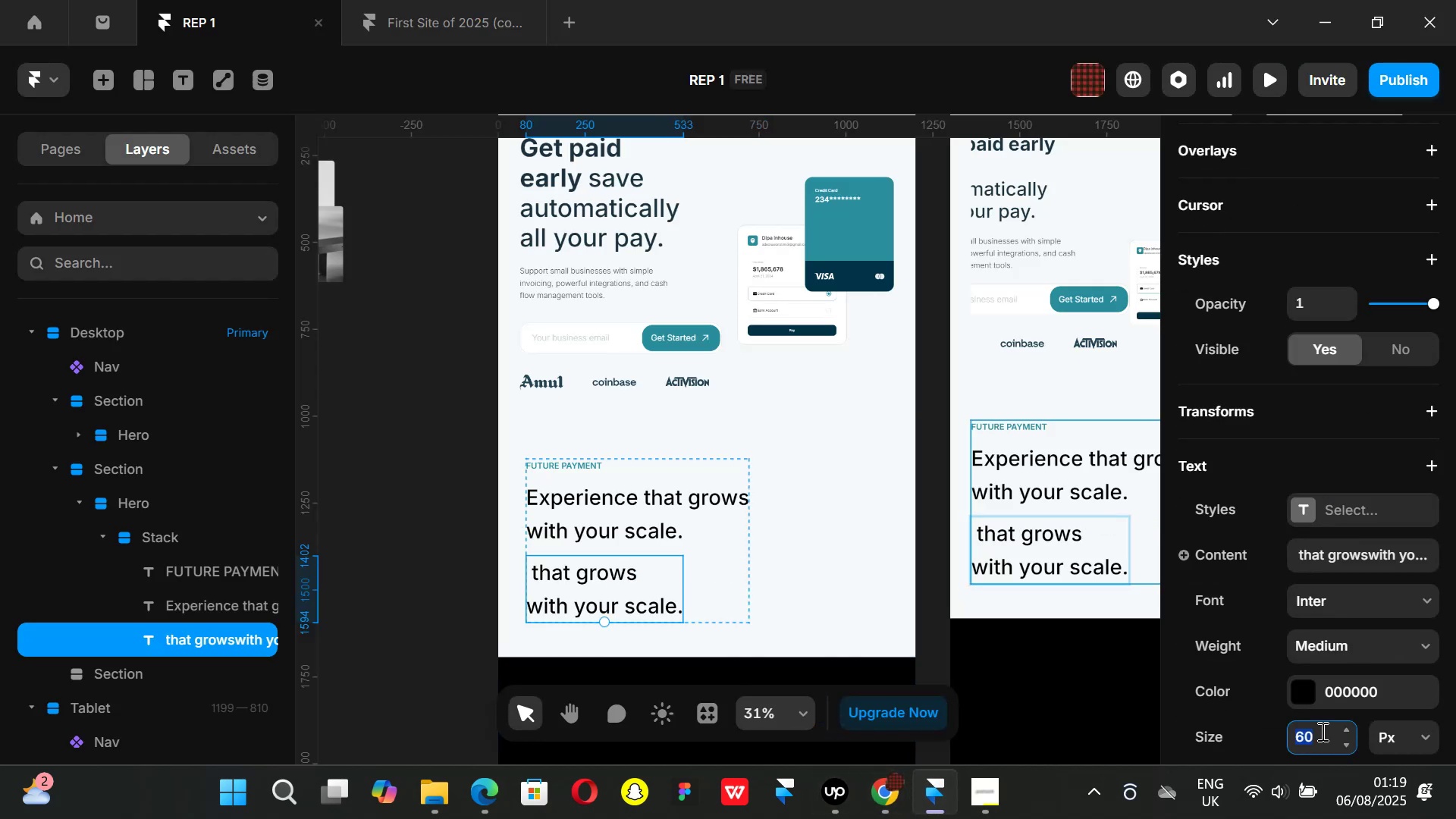 
type(24)
 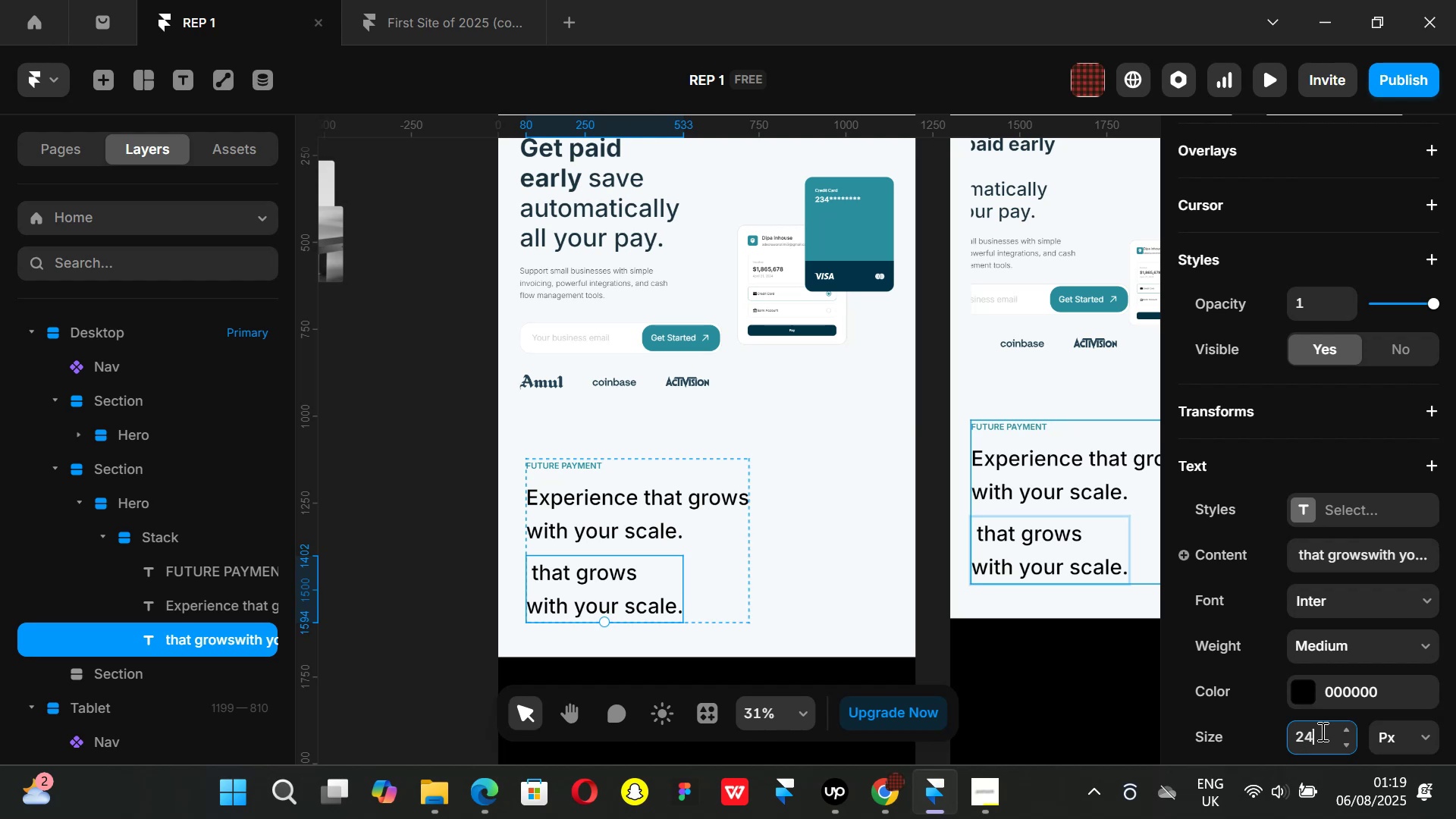 
key(Enter)
 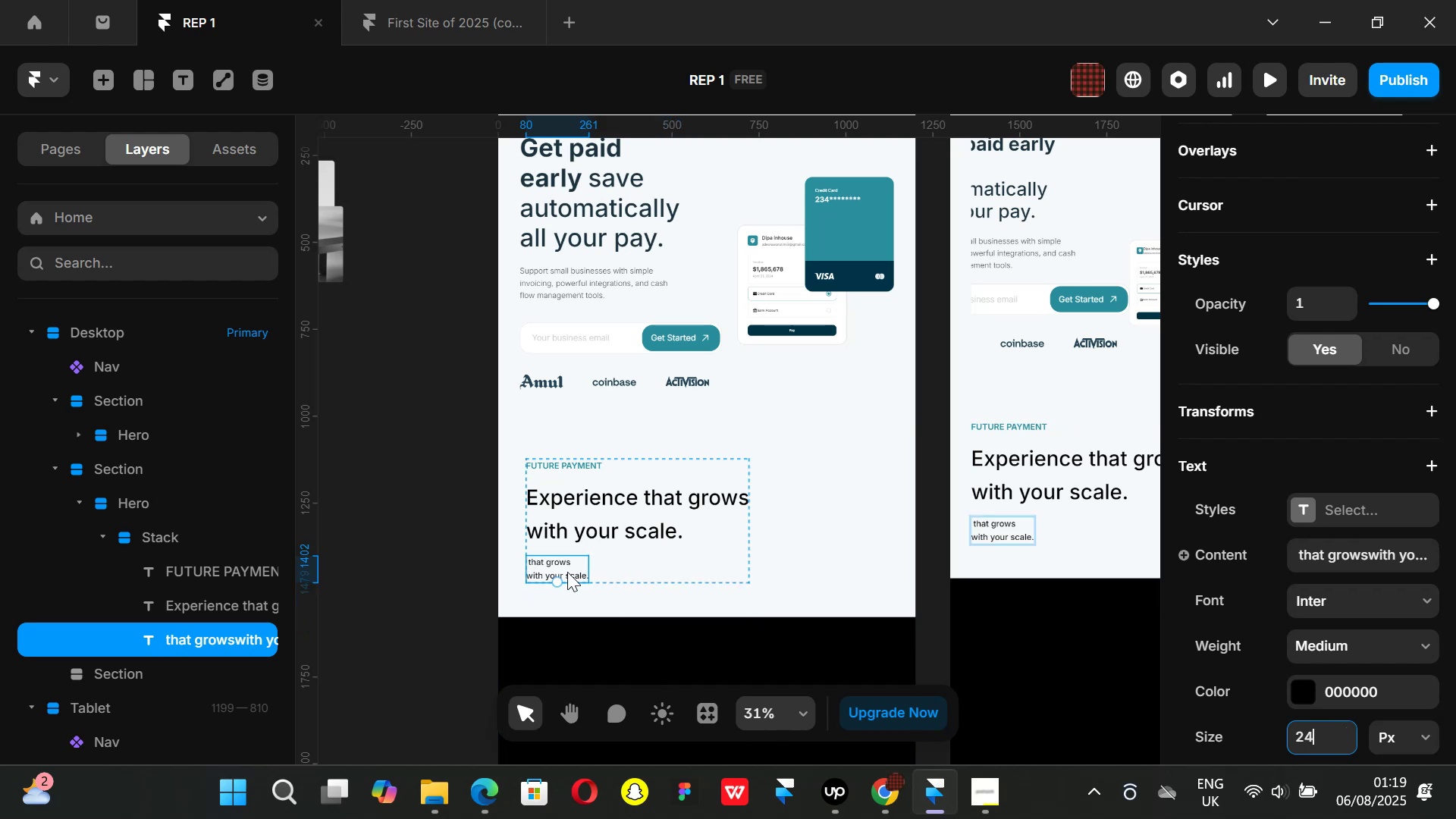 
double_click([567, 572])
 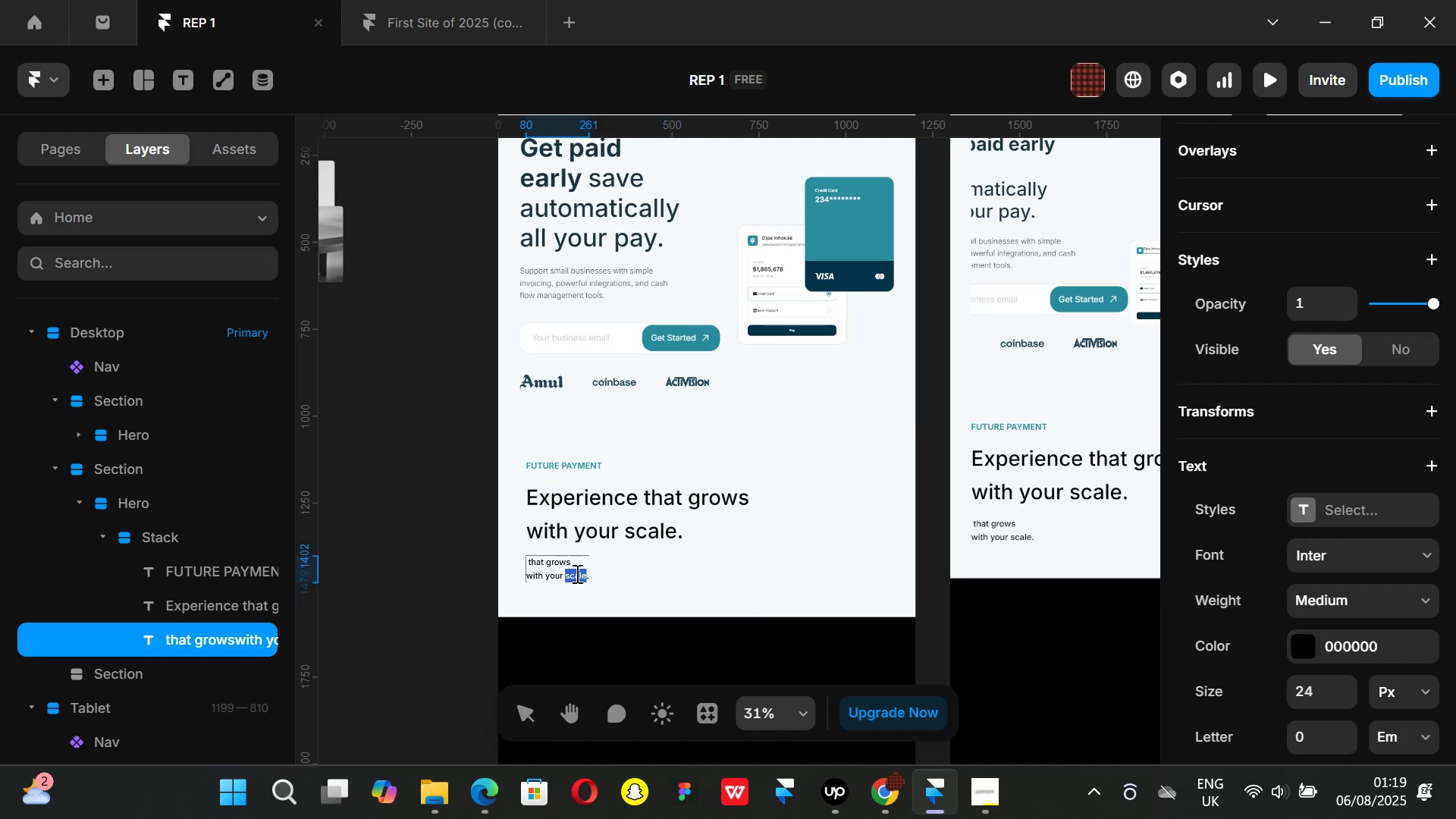 
key(Backspace)
 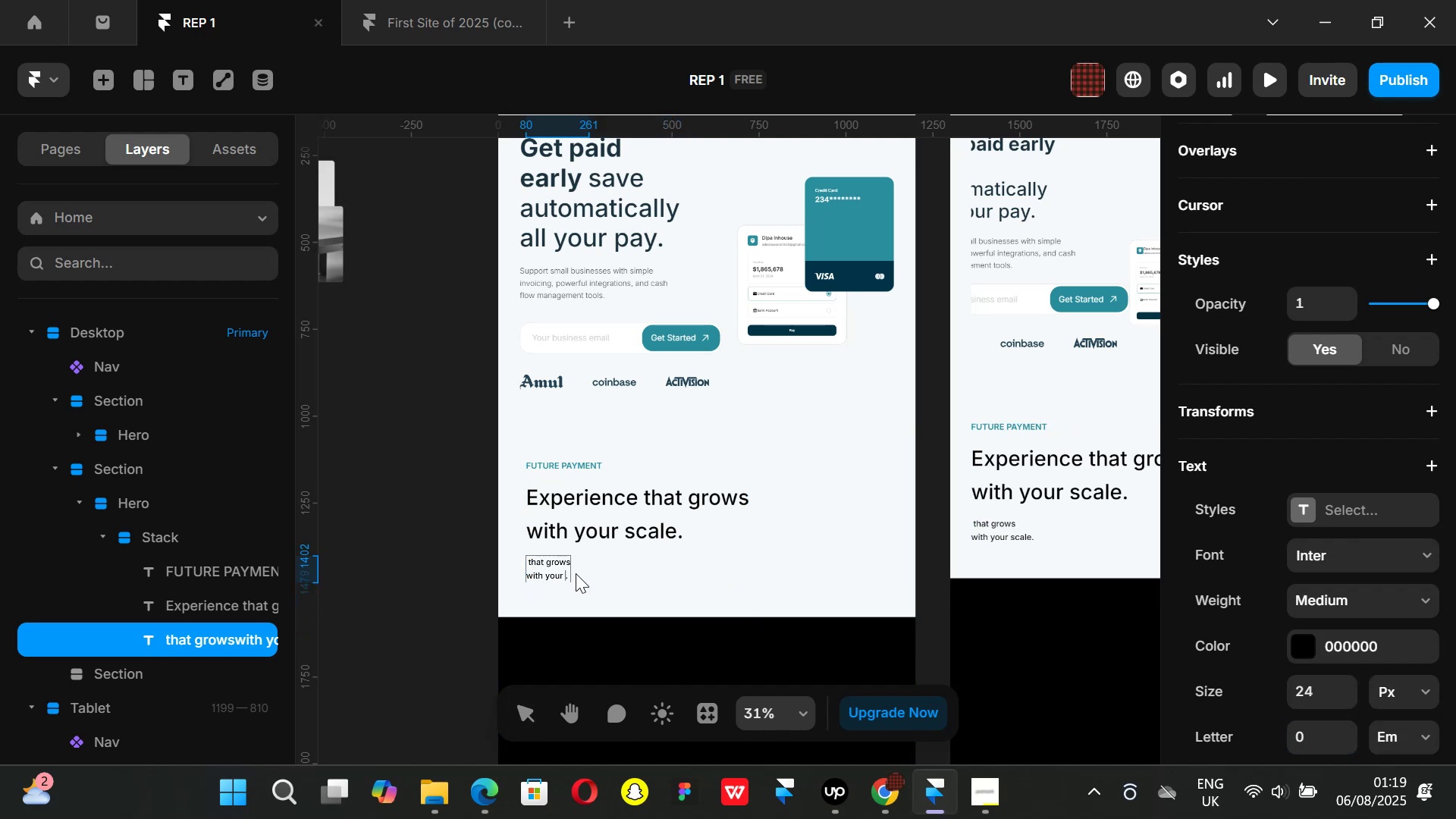 
key(Backspace)
 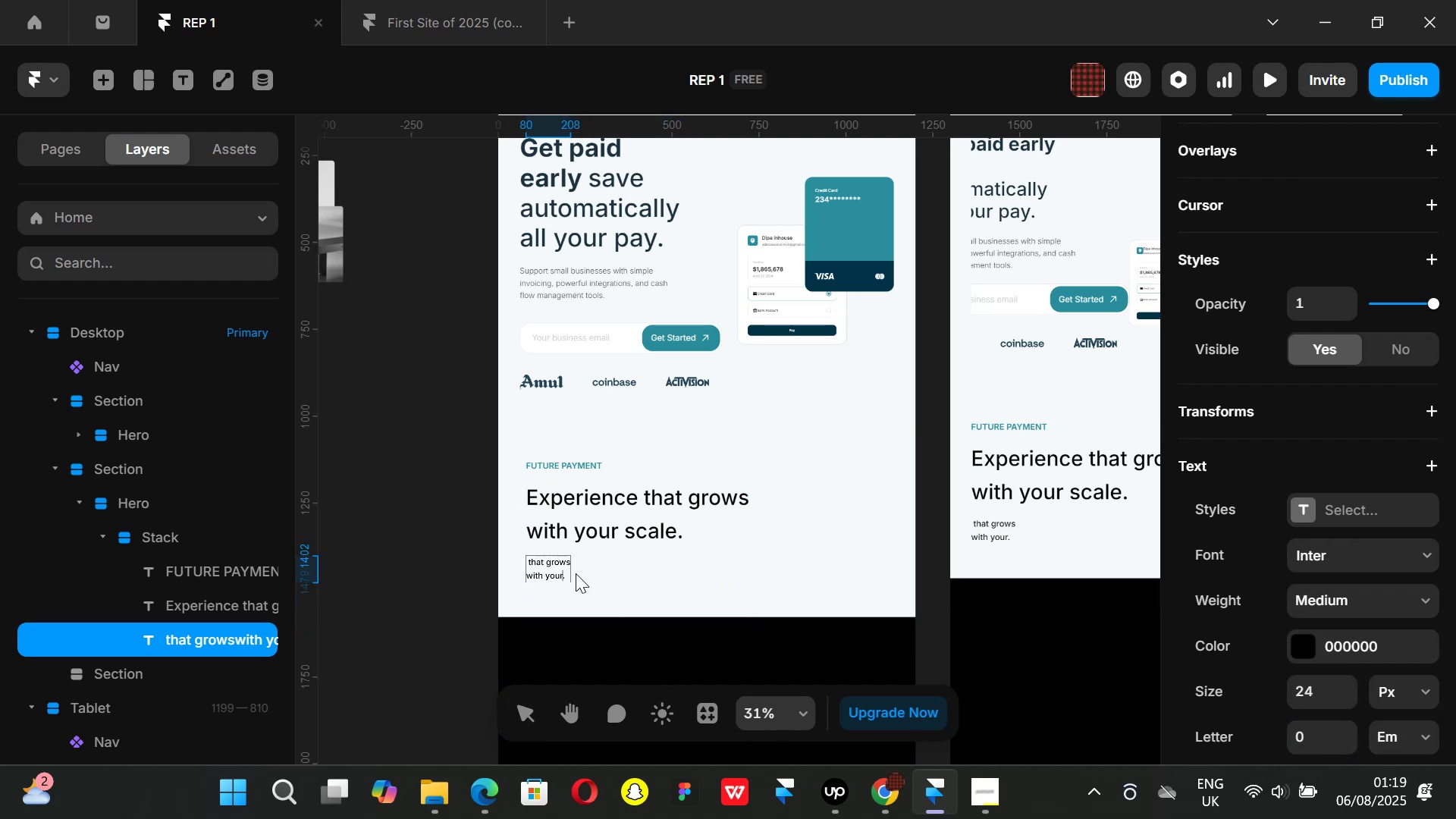 
key(Backspace)
 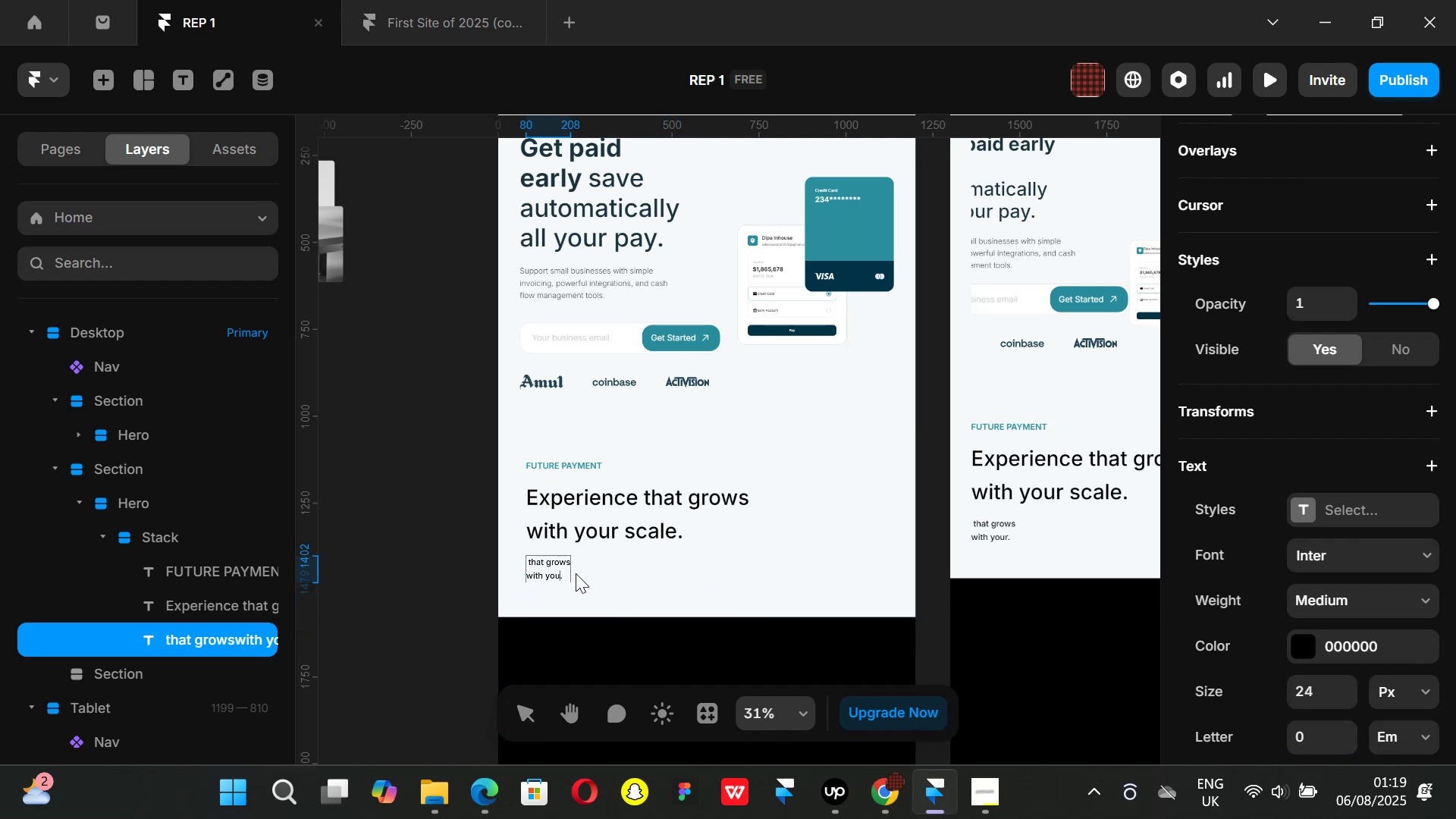 
key(Backspace)
 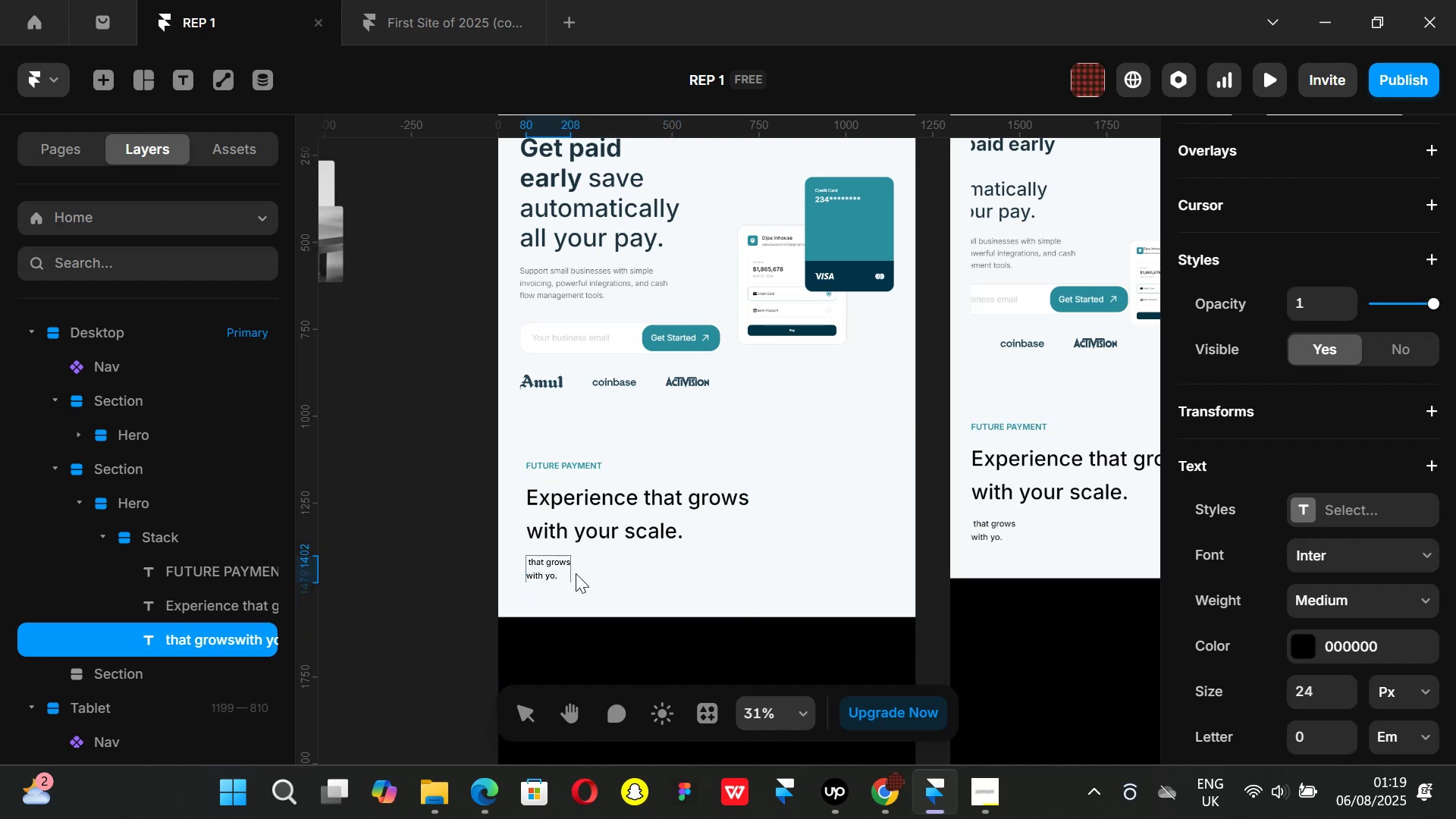 
hold_key(key=Backspace, duration=1.18)
 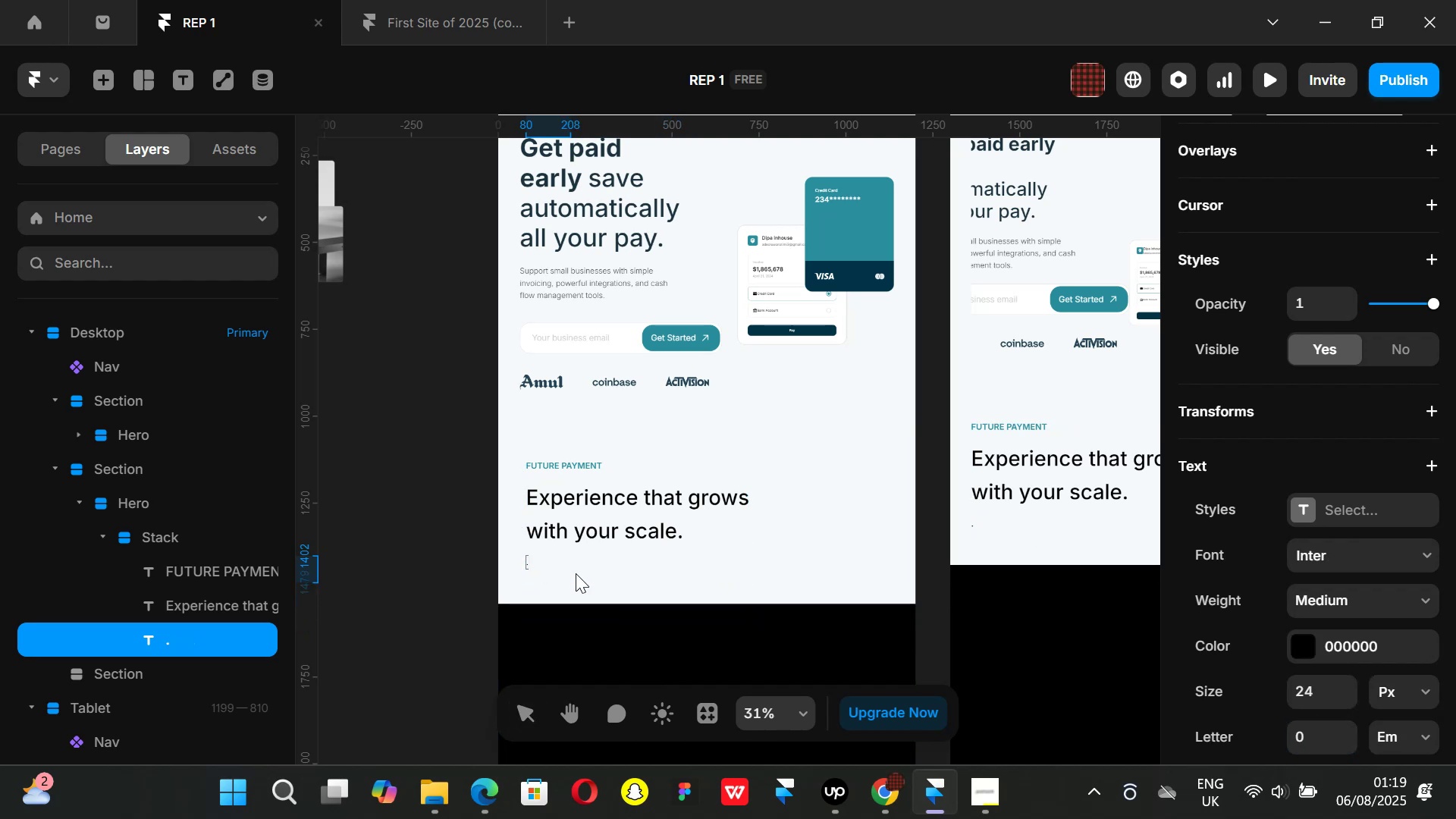 
key(ArrowRight)
 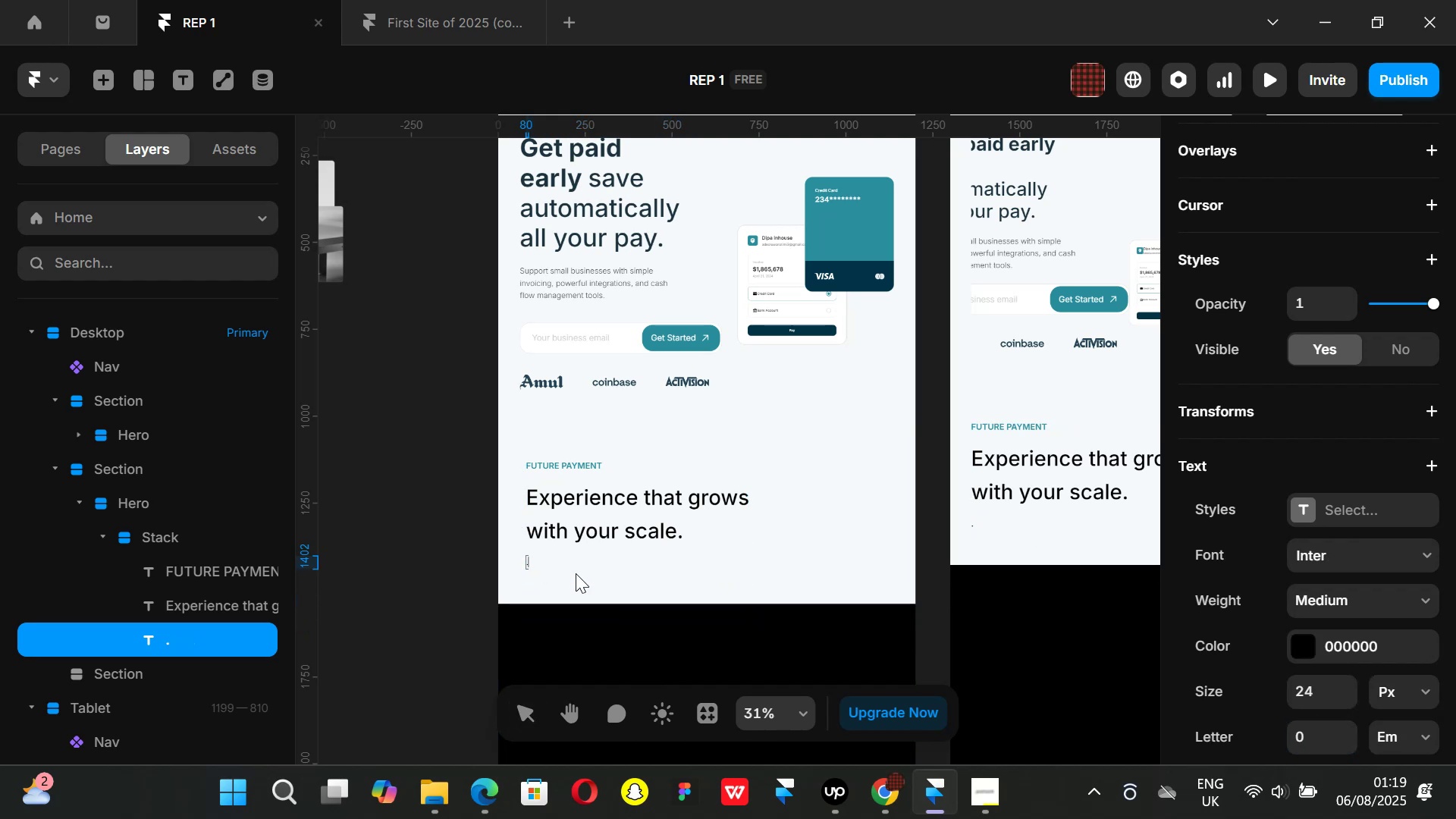 
key(Backspace)
 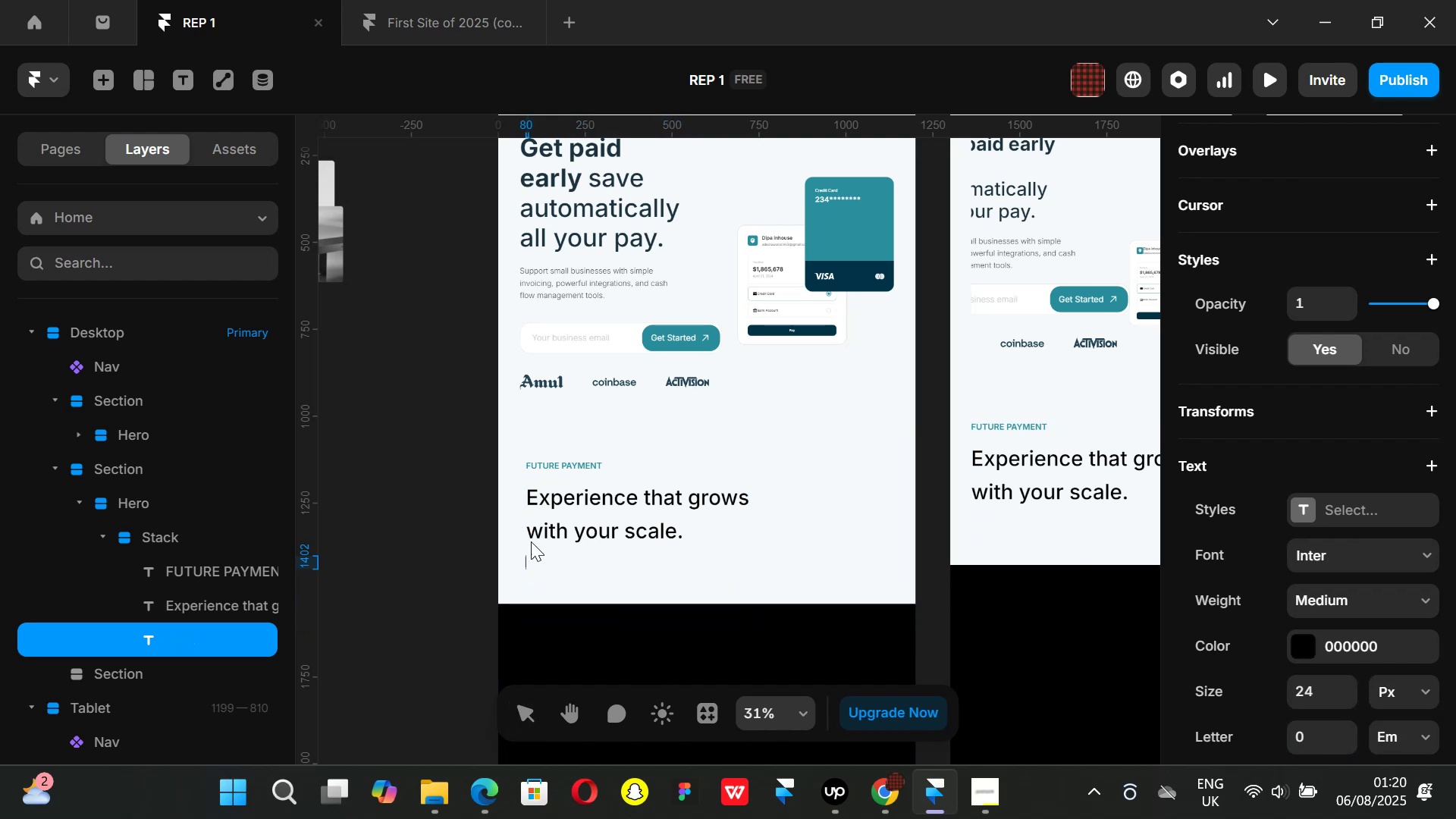 
left_click([471, 497])
 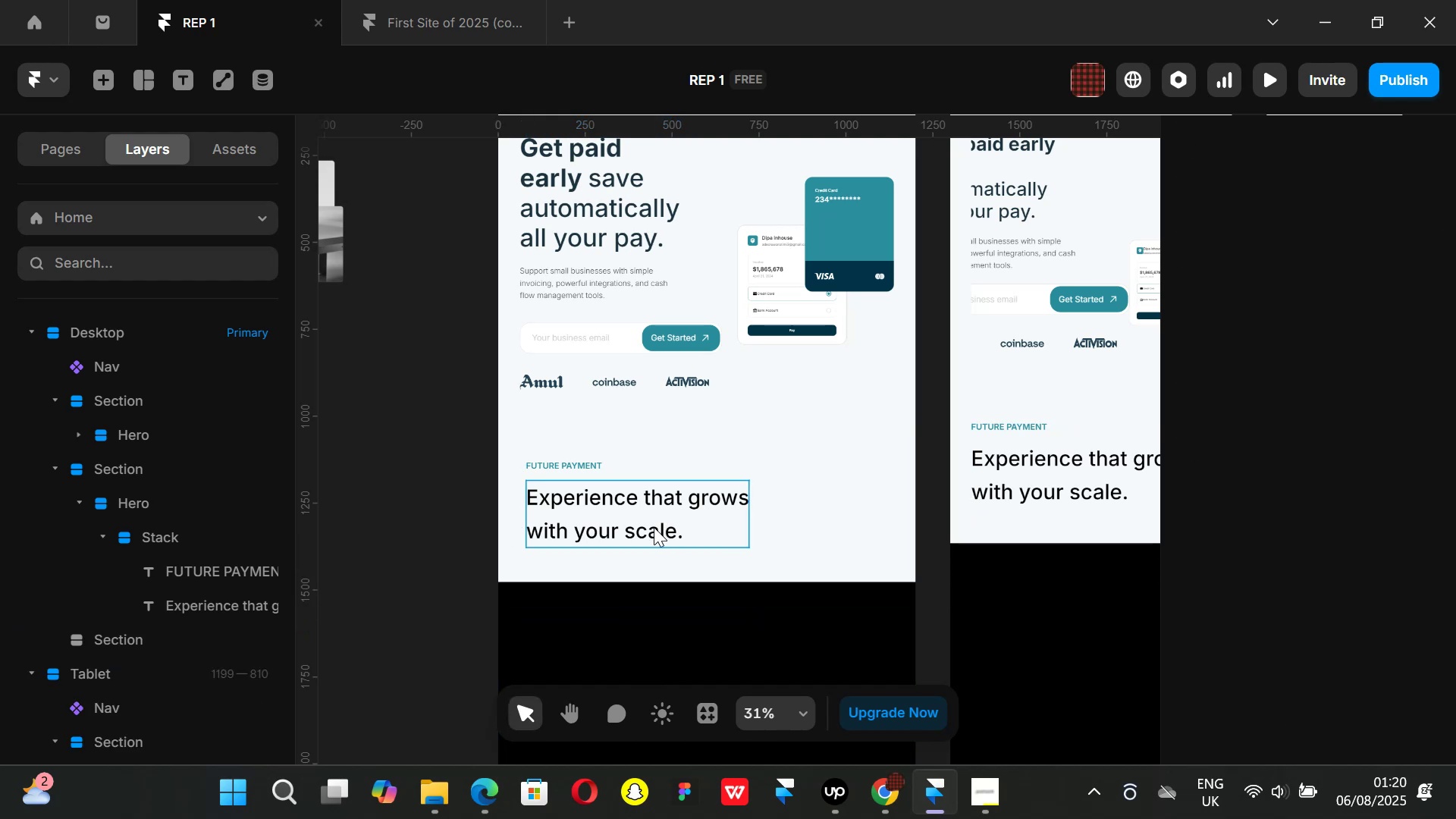 
left_click([654, 527])
 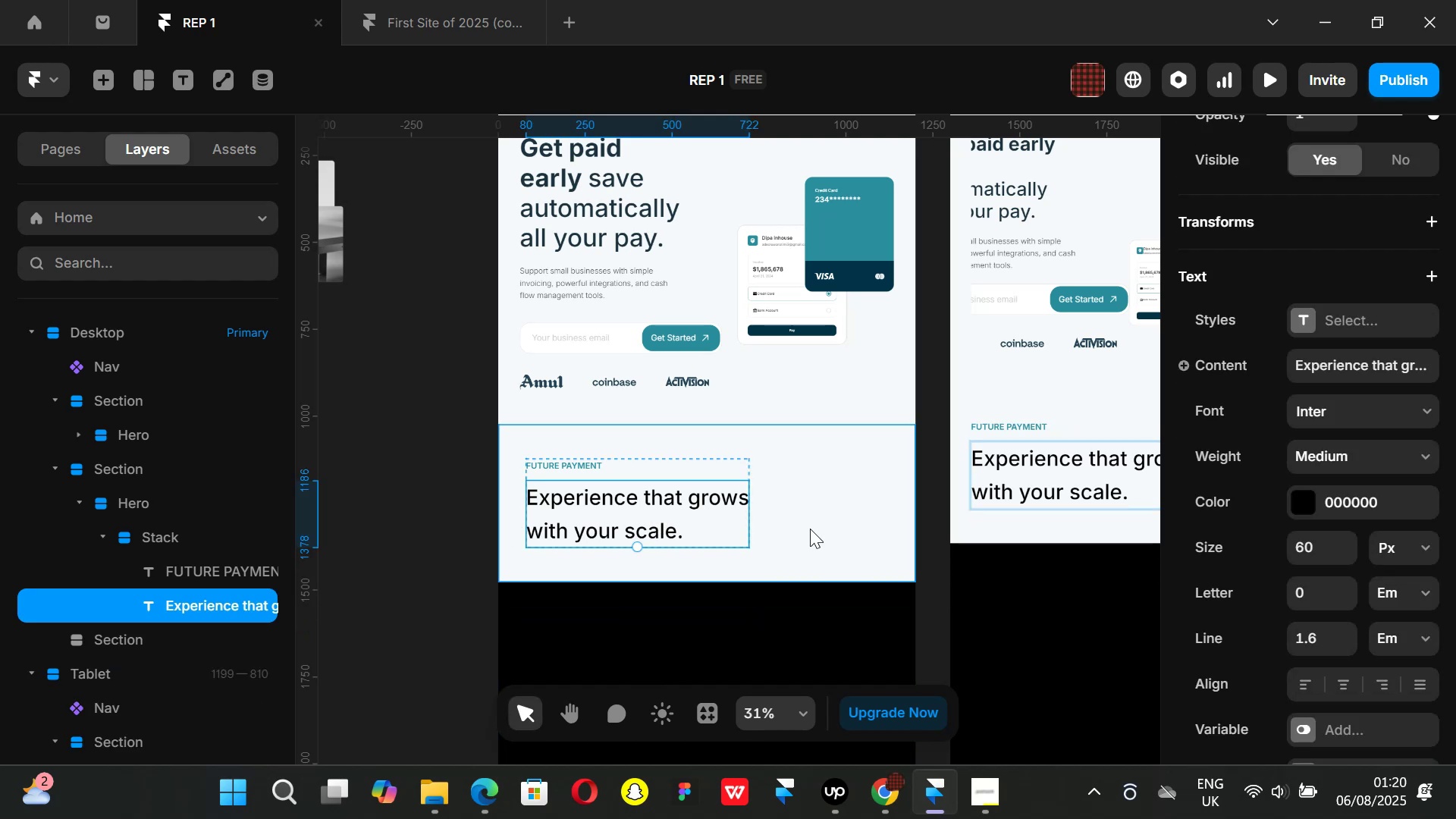 
left_click([810, 529])
 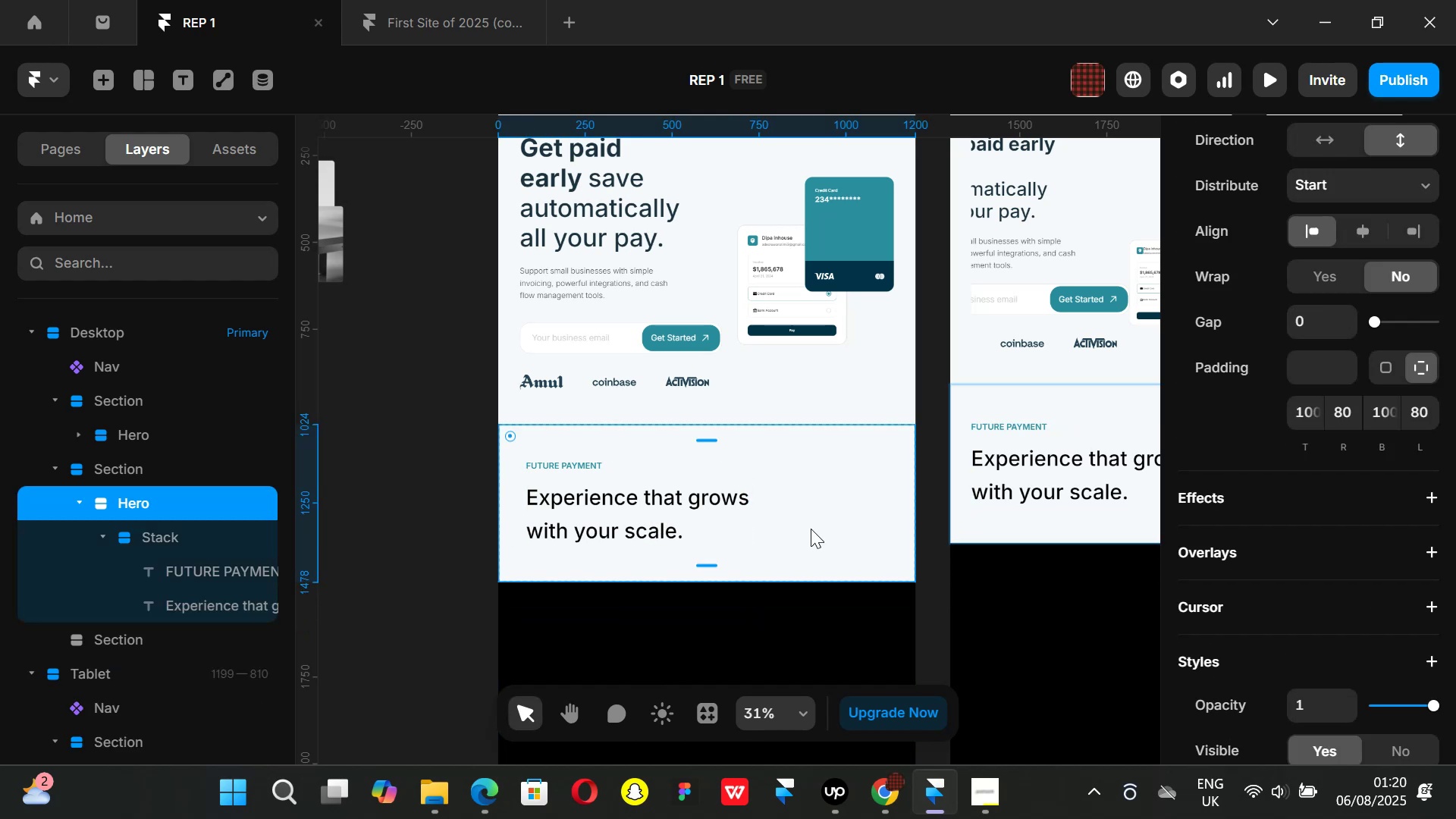 
key(T)
 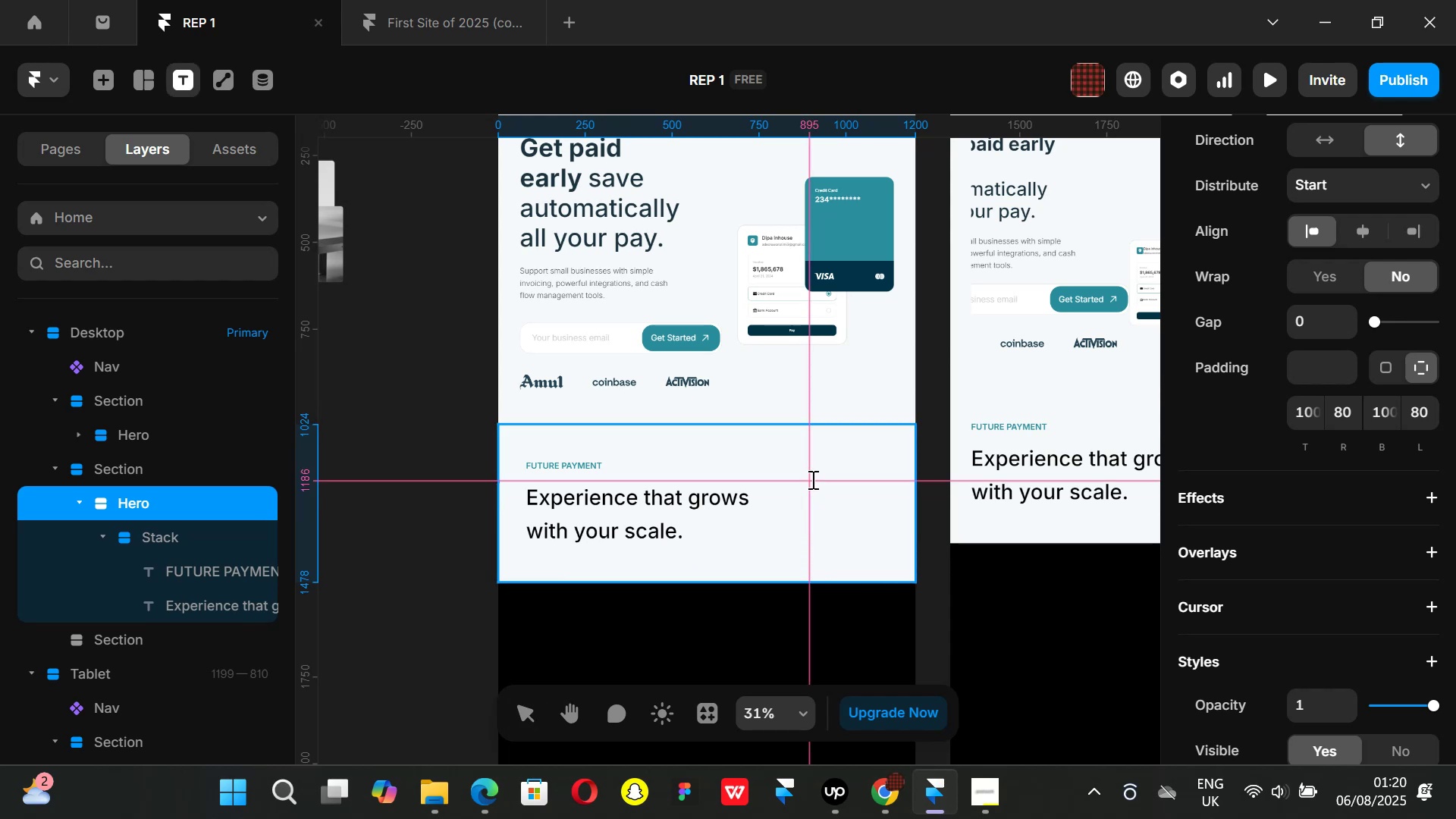 
left_click([811, 479])
 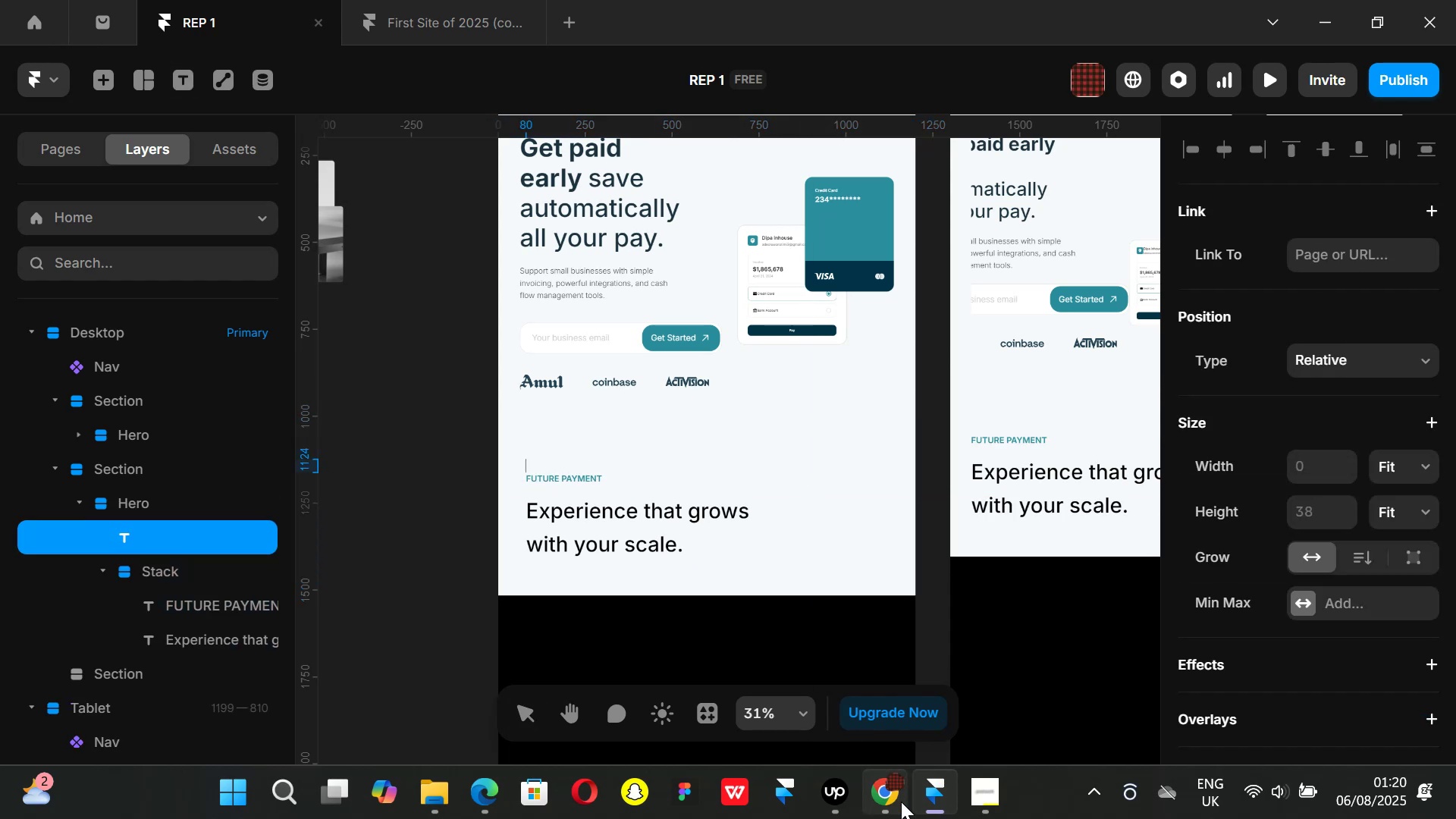 
left_click([898, 803])
 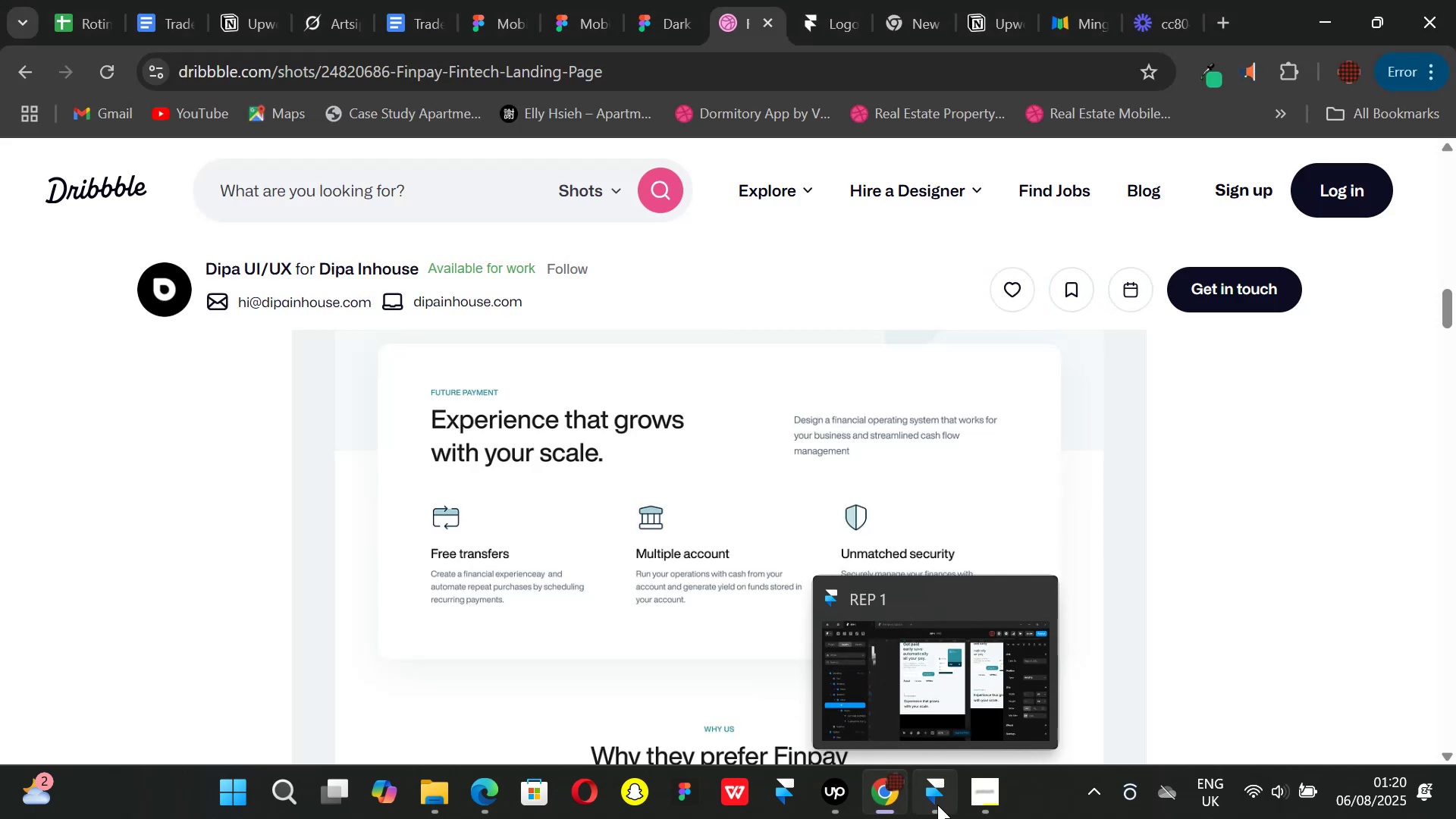 
left_click([938, 805])
 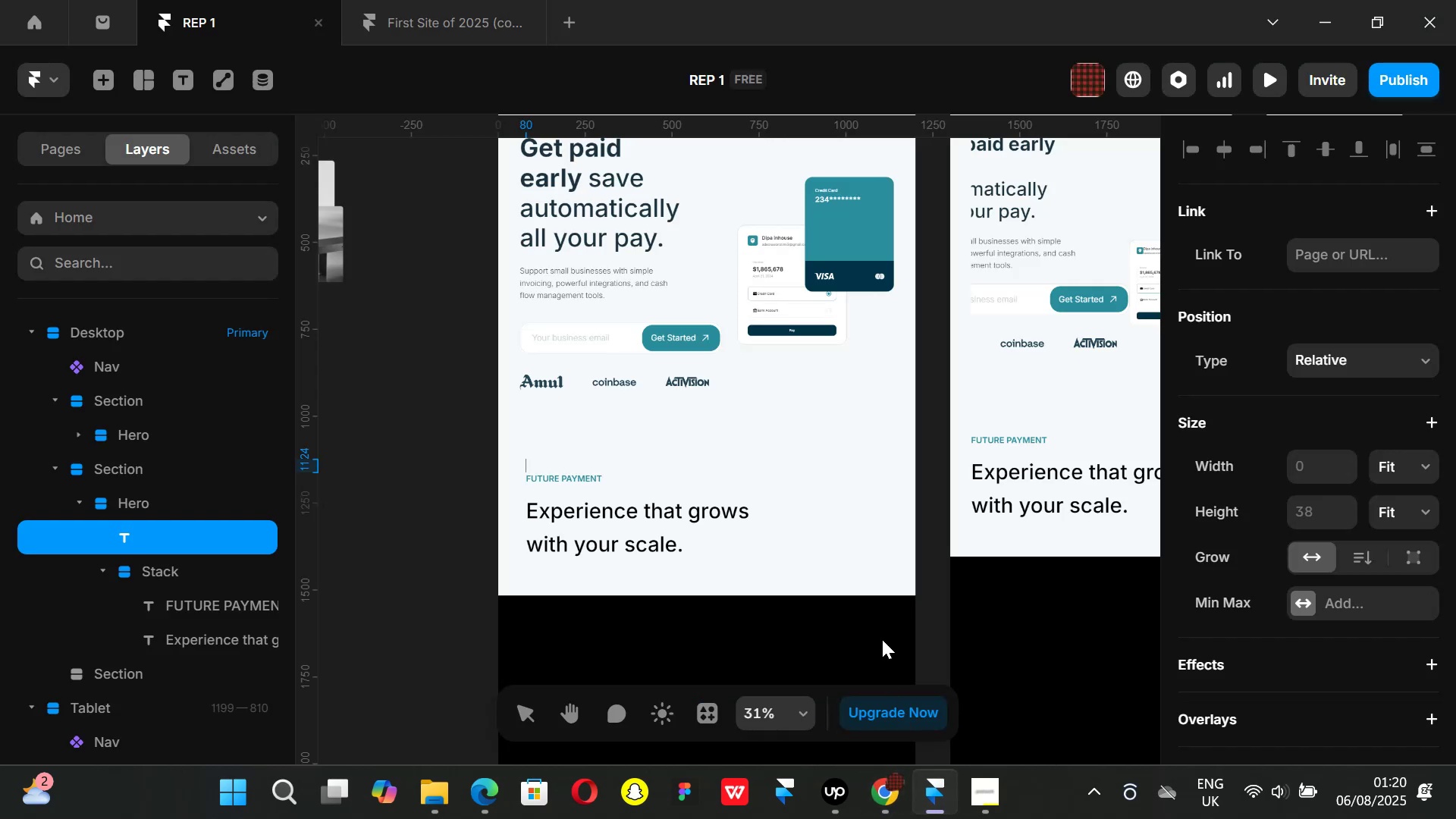 
type(Design a financial)
 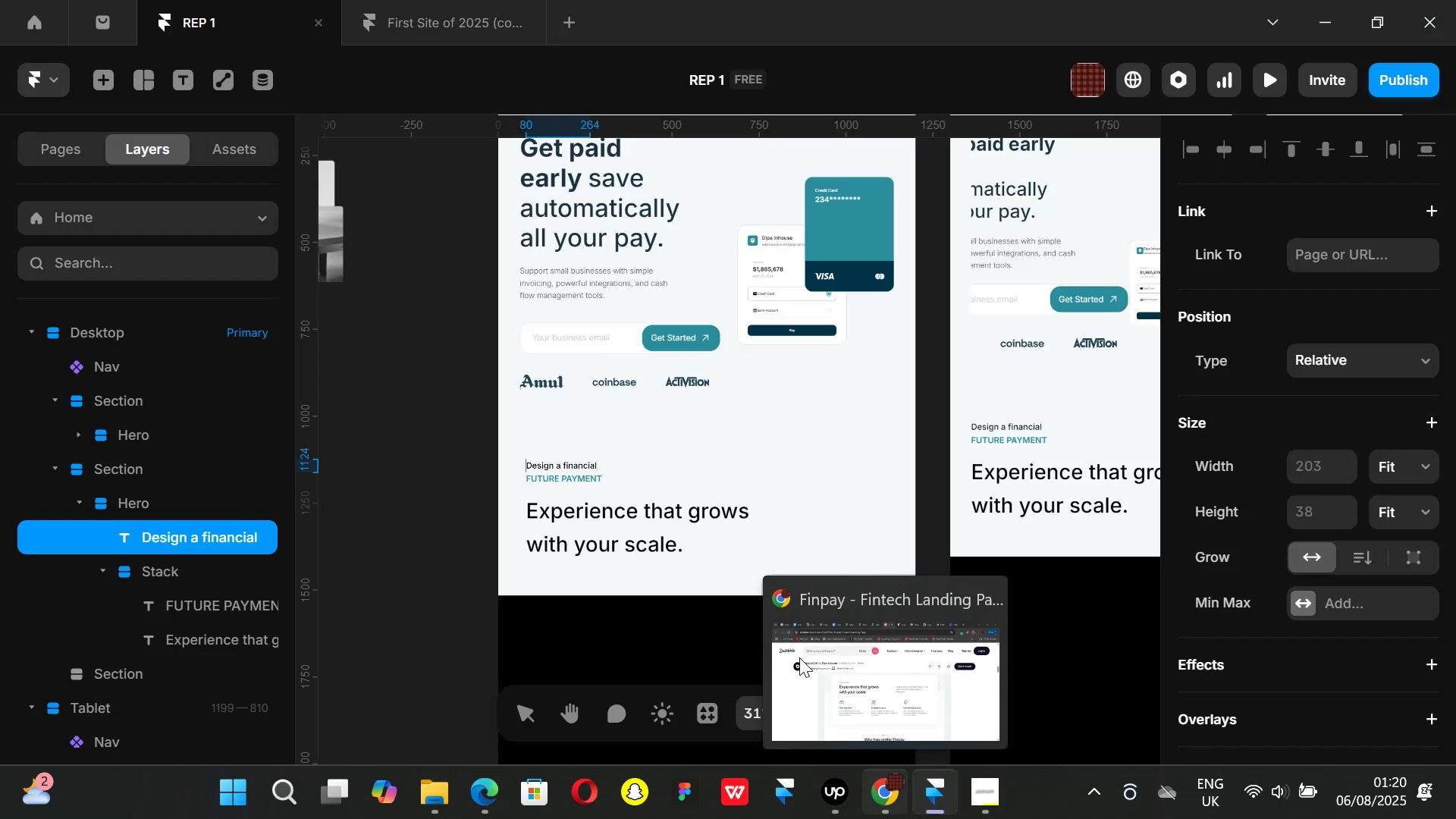 
hold_key(key=ControlLeft, duration=0.79)
scroll: coordinate [522, 463], scroll_direction: up, amount: 2.0
 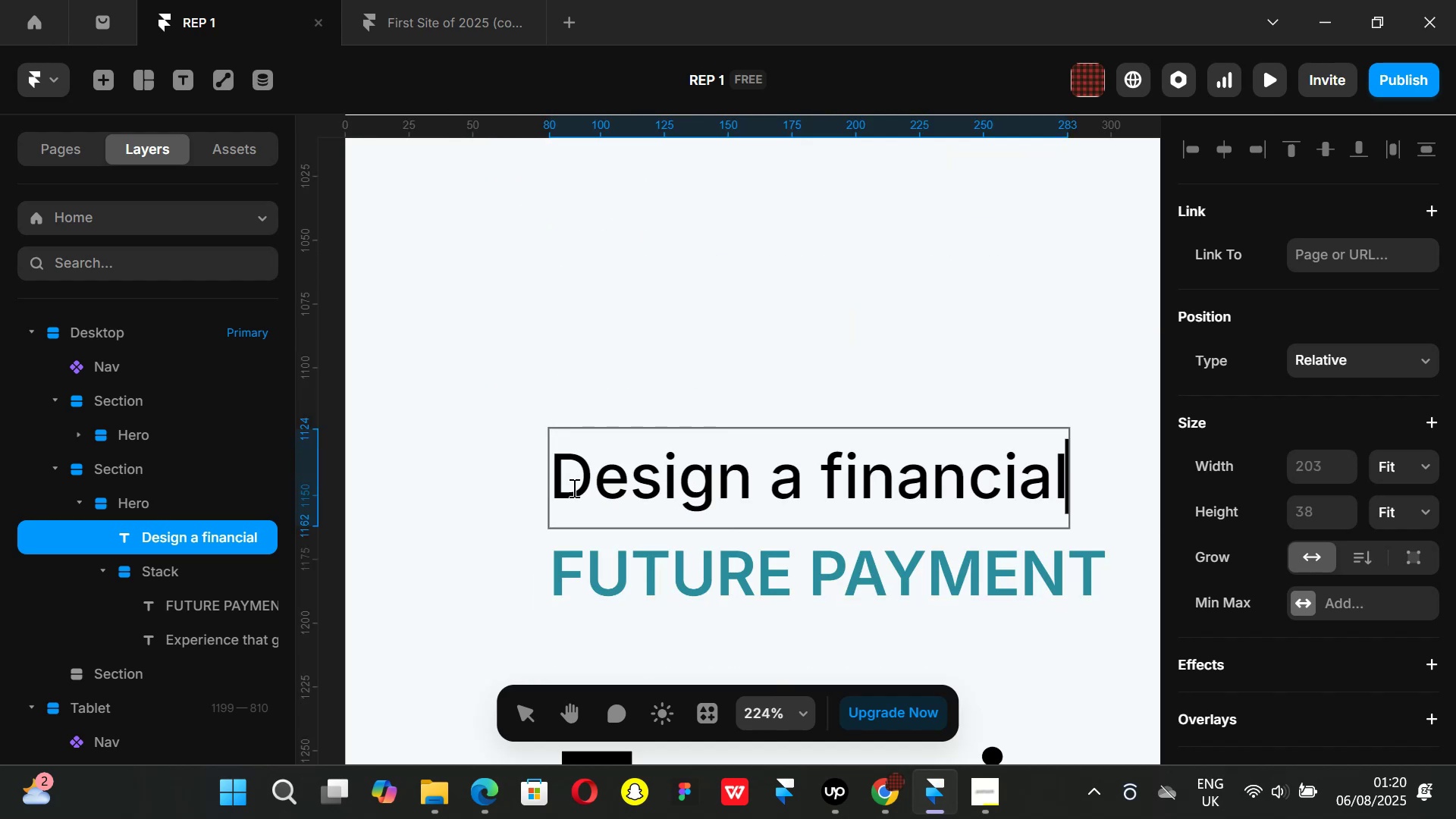 
hold_key(key=ControlLeft, duration=0.36)
scroll: coordinate [610, 481], scroll_direction: down, amount: 1.0
 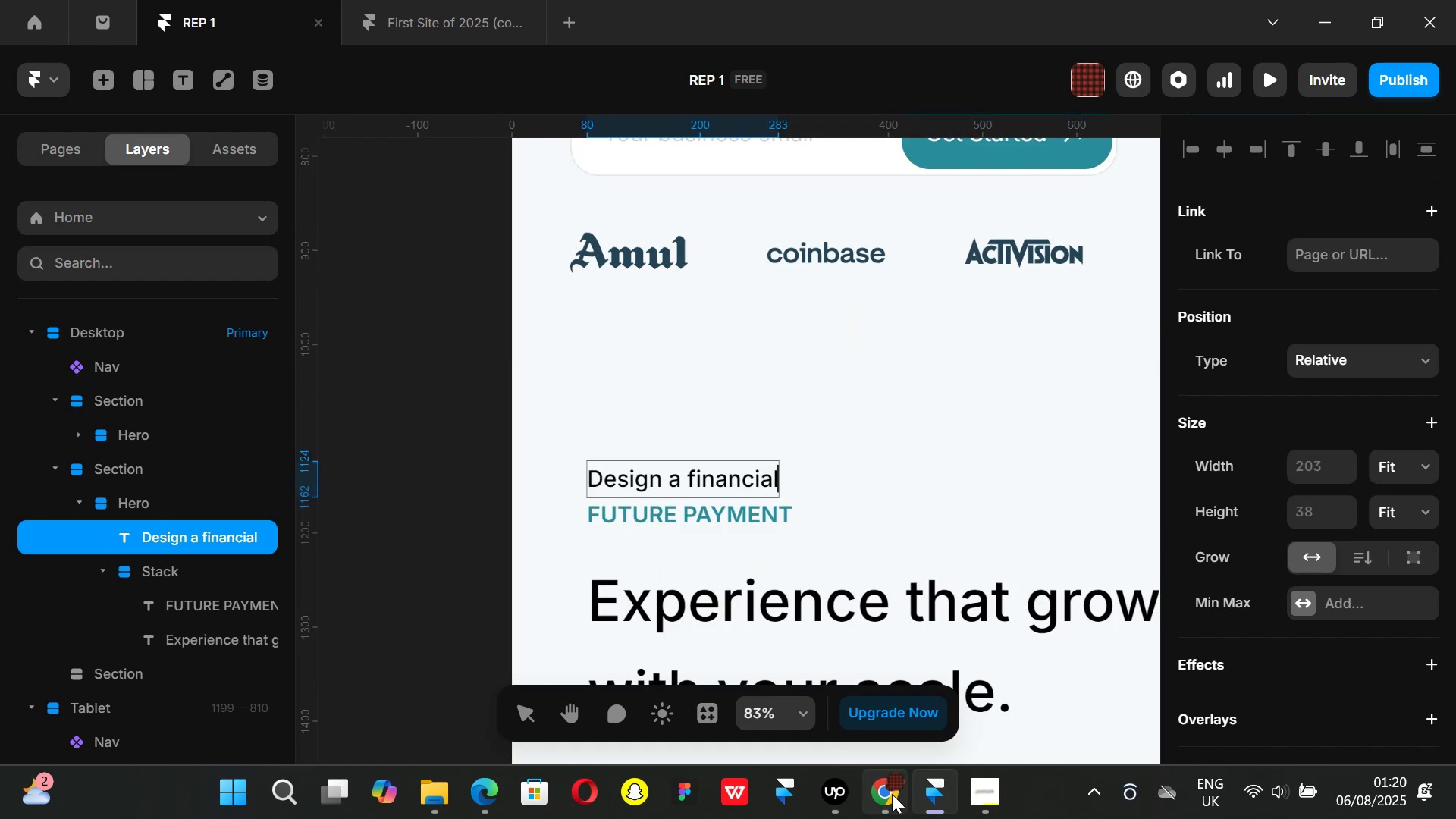 
left_click([892, 794])
 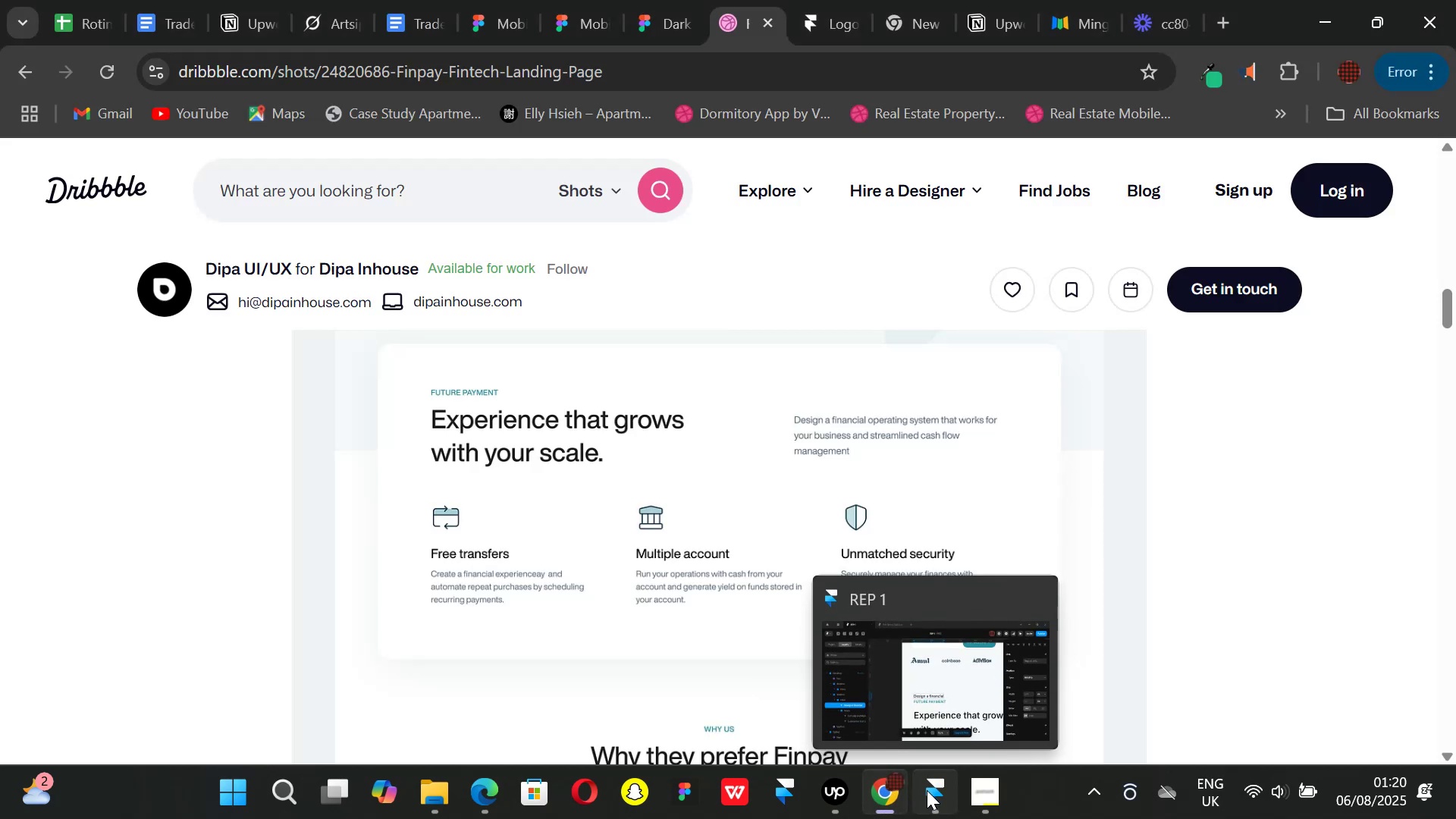 
left_click([937, 790])
 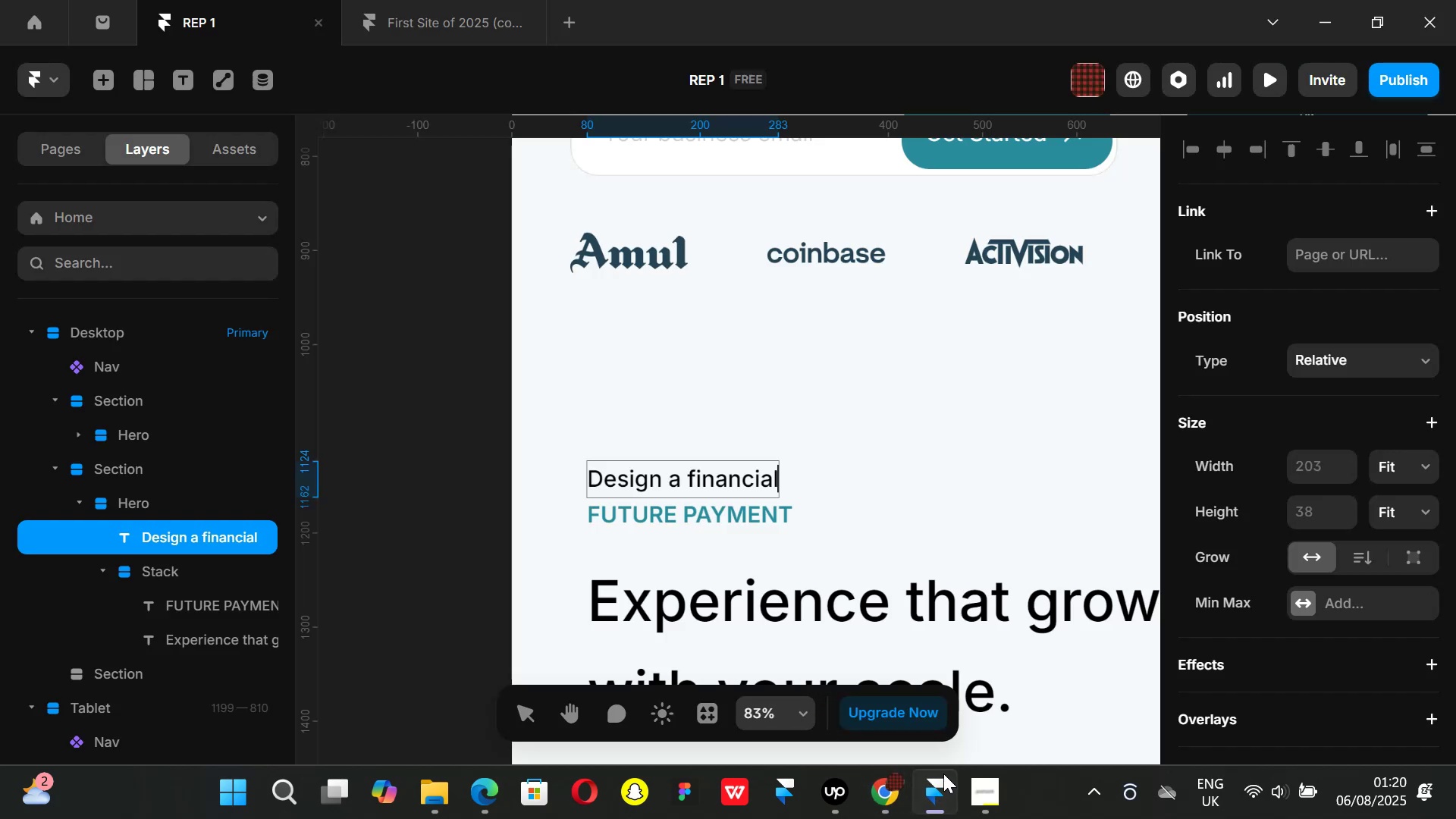 
type( operating system that works for your )
 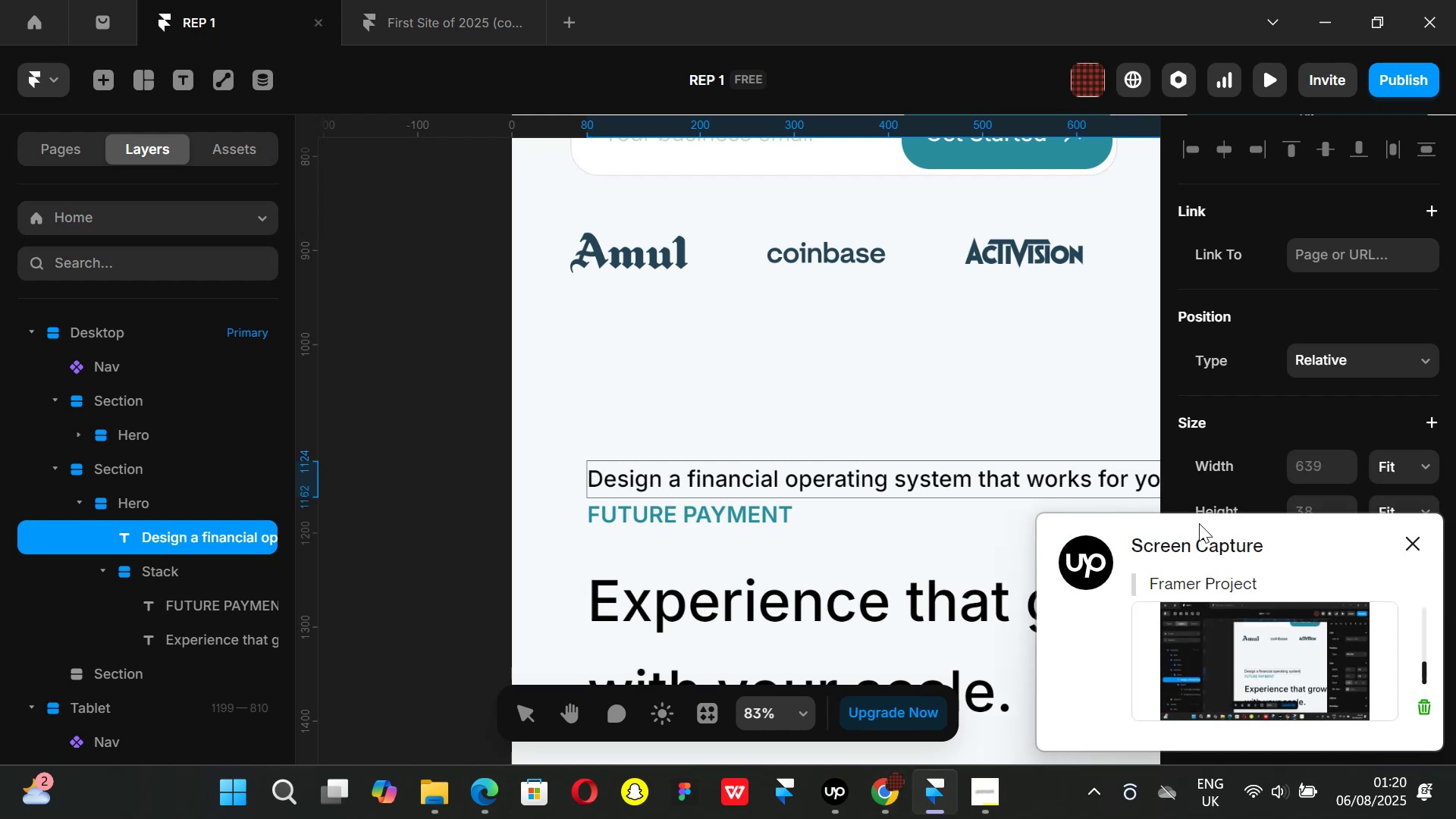 
left_click([1407, 541])
 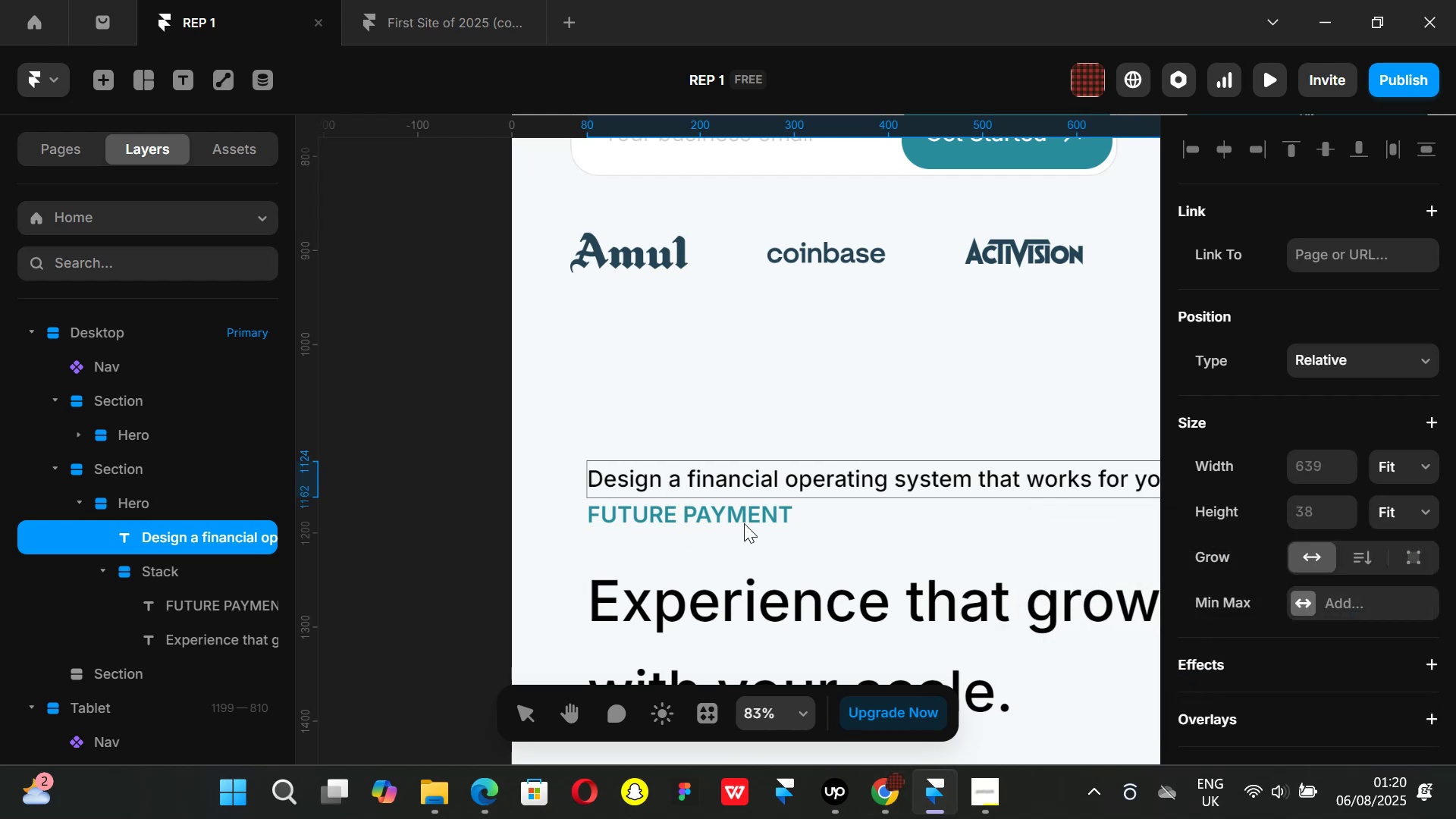 
scroll: coordinate [939, 541], scroll_direction: up, amount: 1.0
 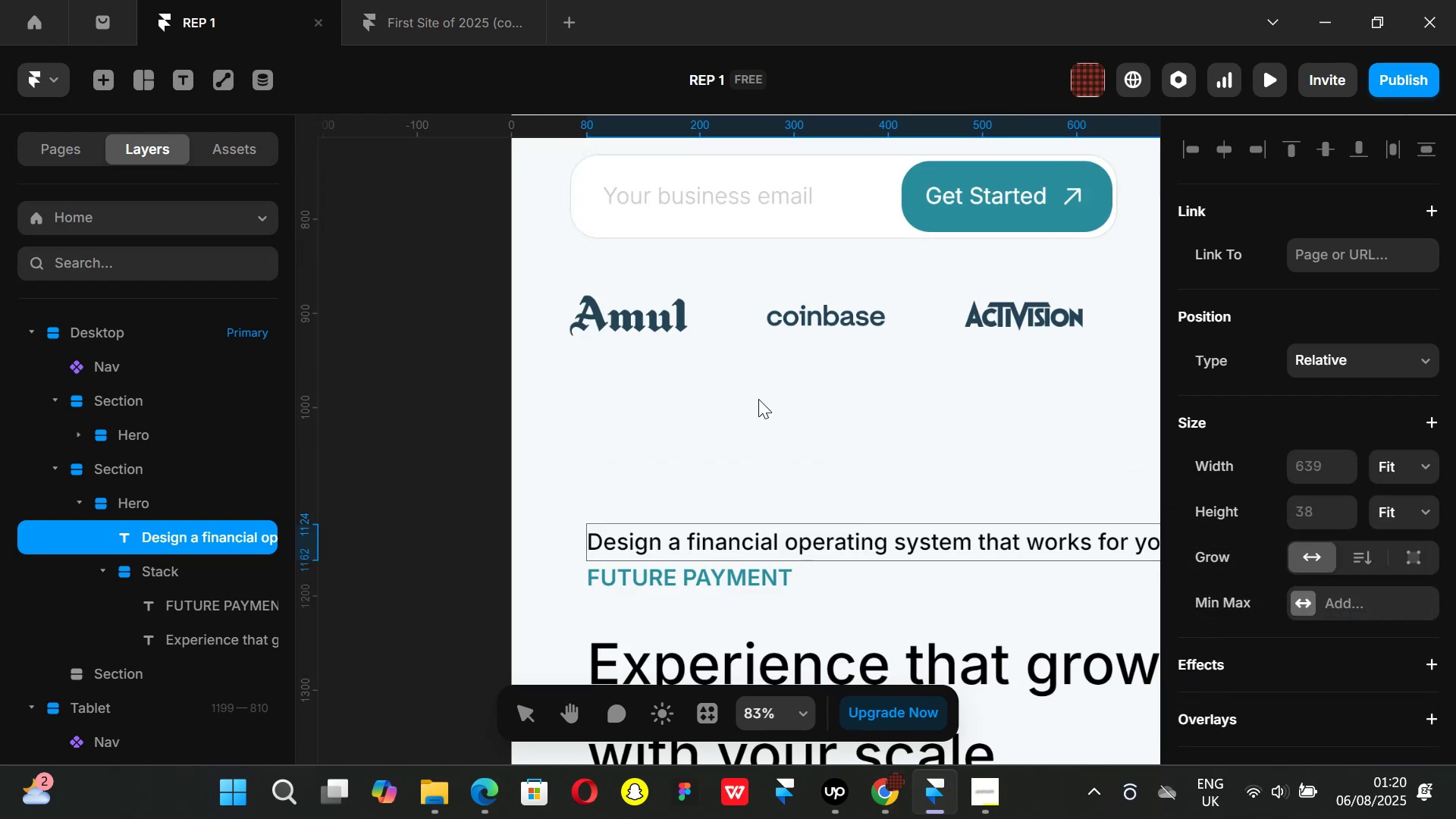 
left_click([880, 444])
 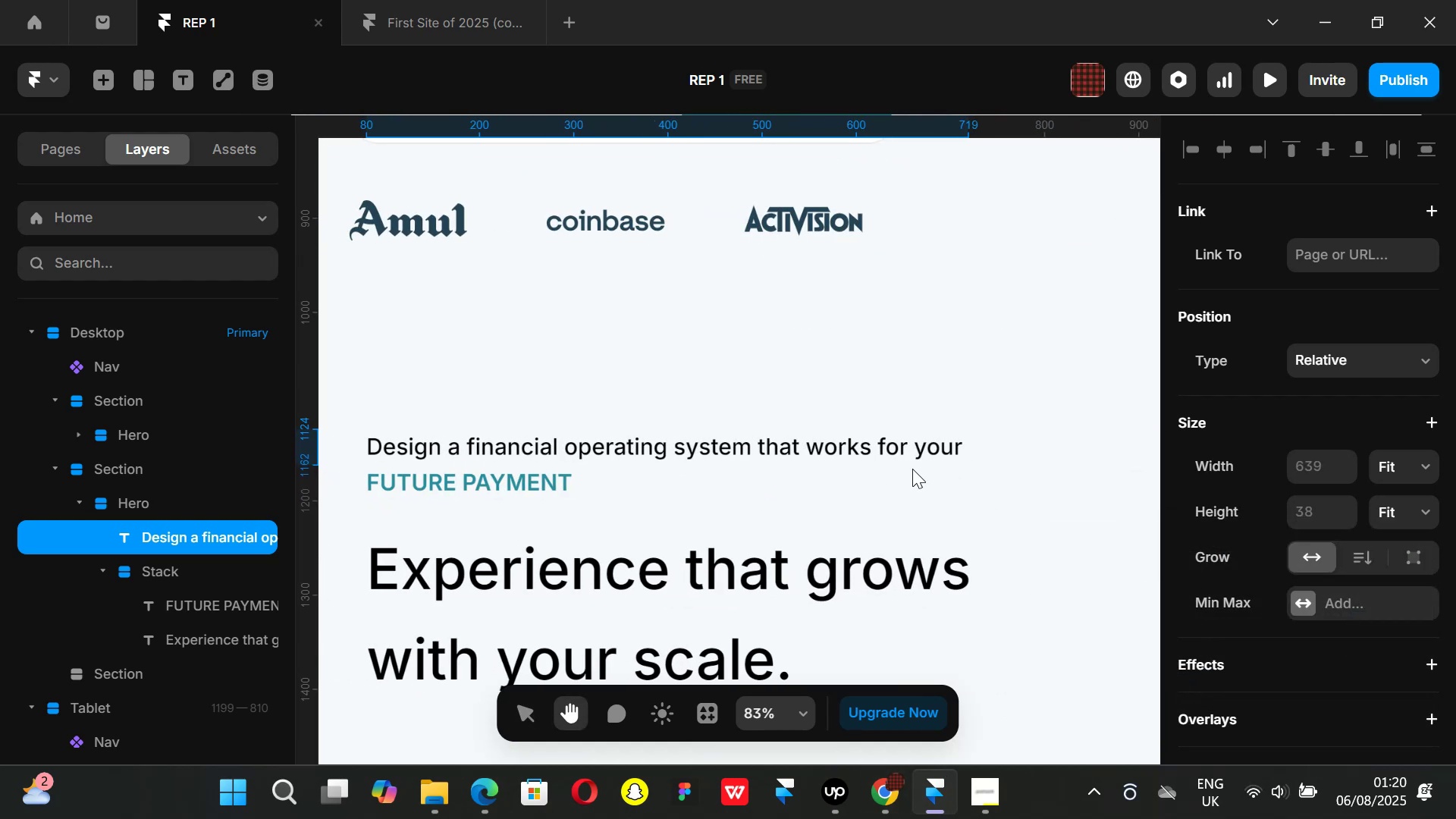 
double_click([941, 450])
 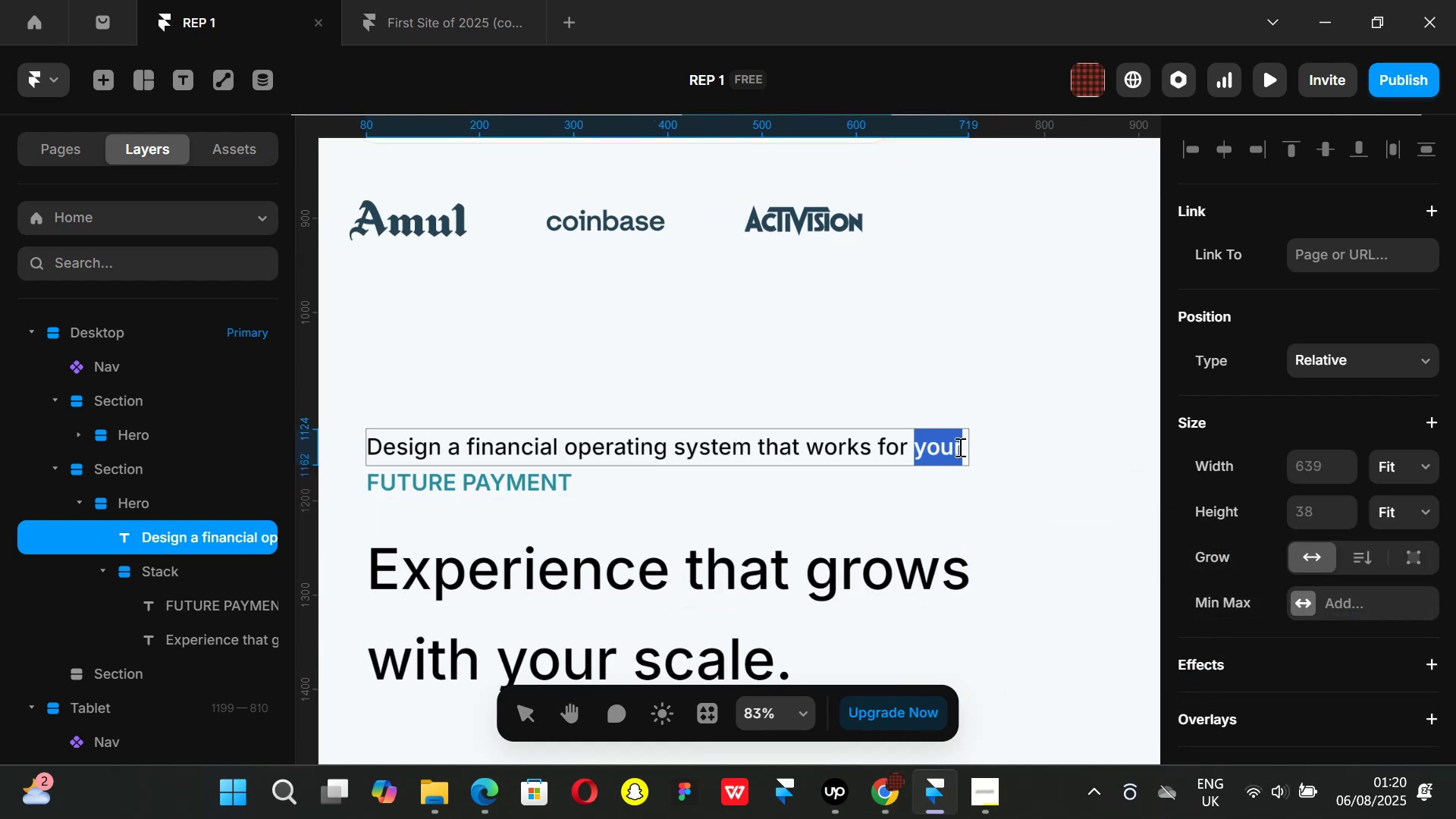 
left_click([959, 447])
 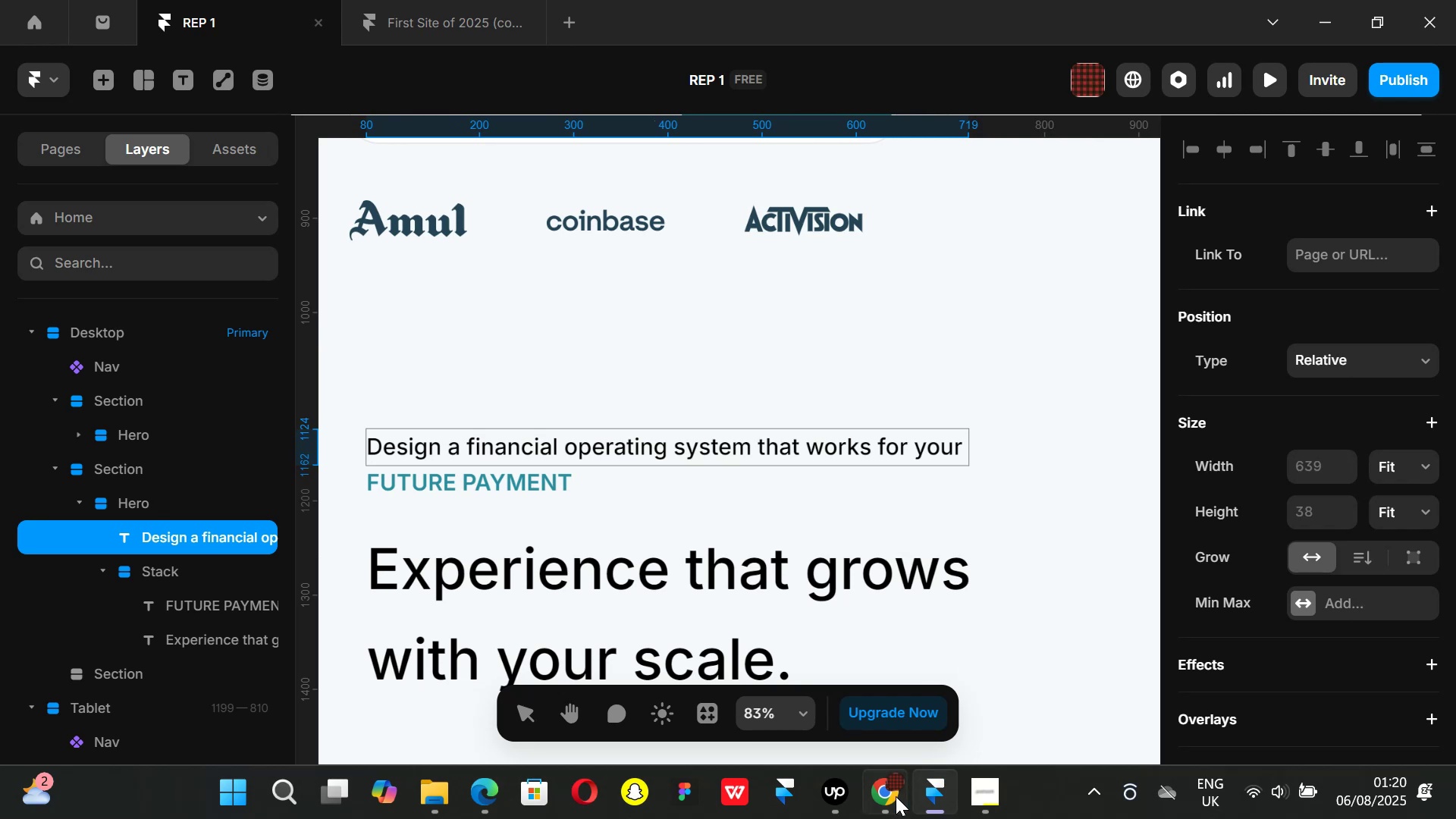 
left_click_drag(start_coordinate=[883, 799], to_coordinate=[893, 794])
 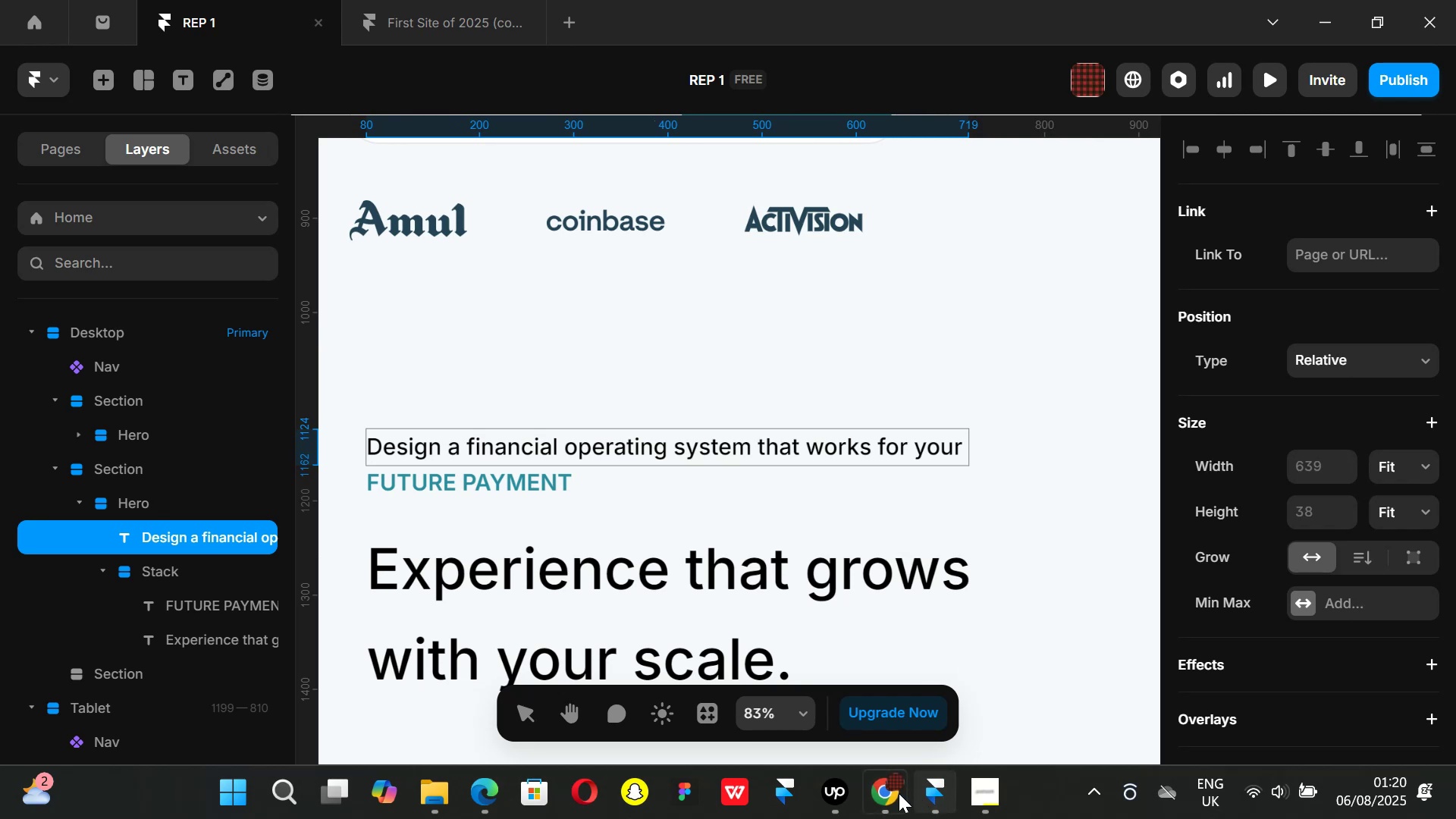 
left_click([899, 793])
 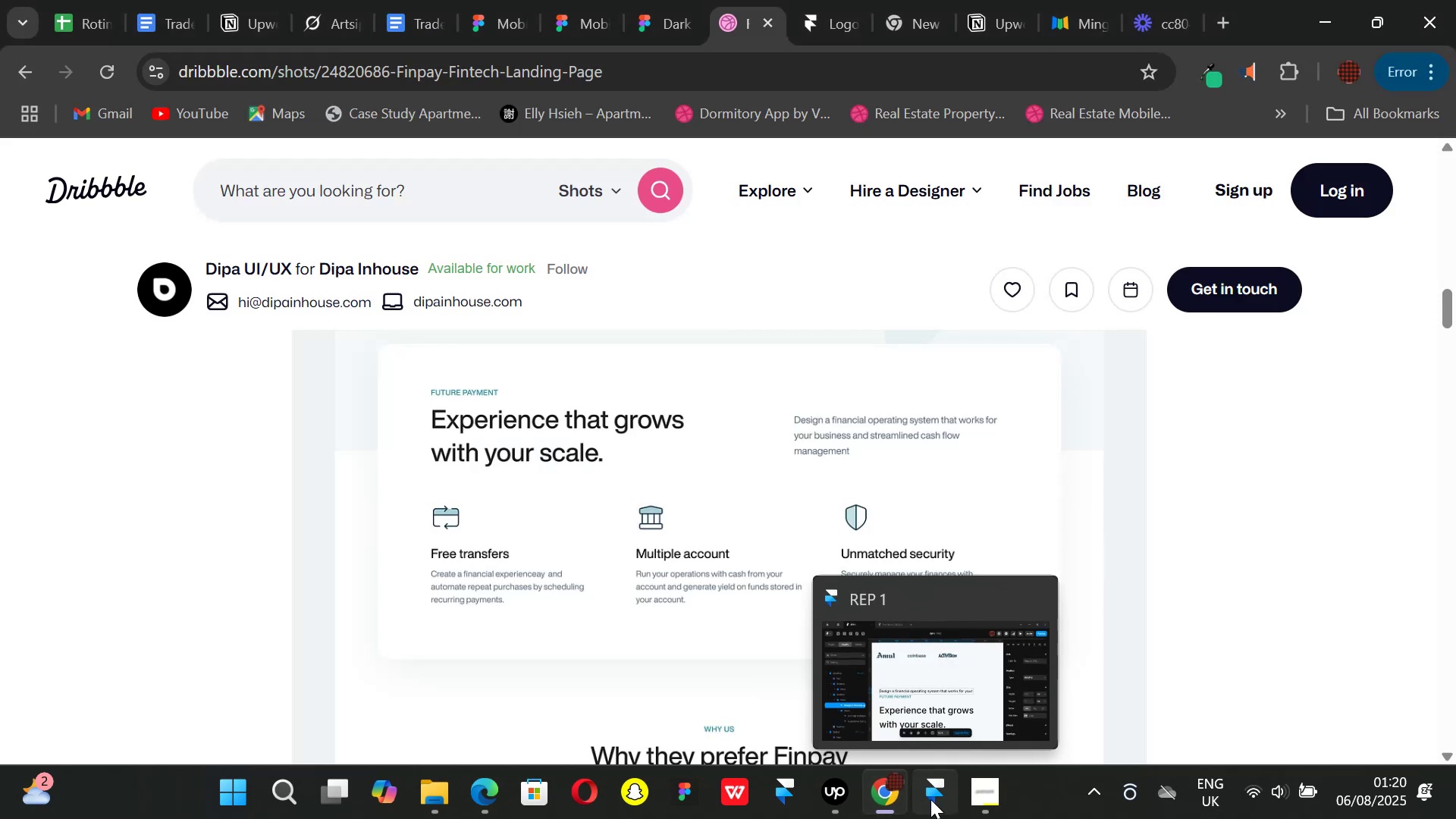 
left_click([930, 799])
 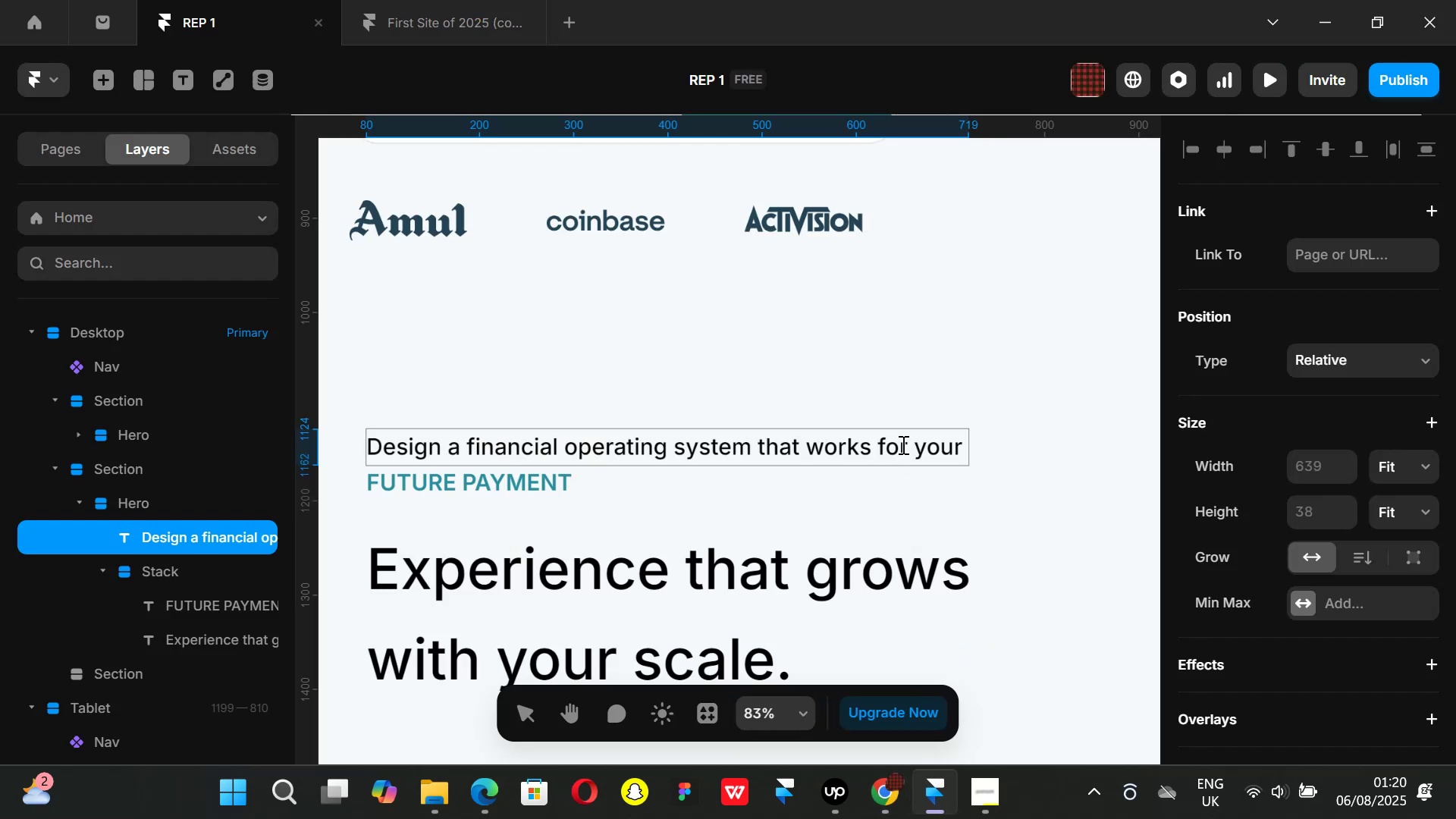 
left_click([900, 443])
 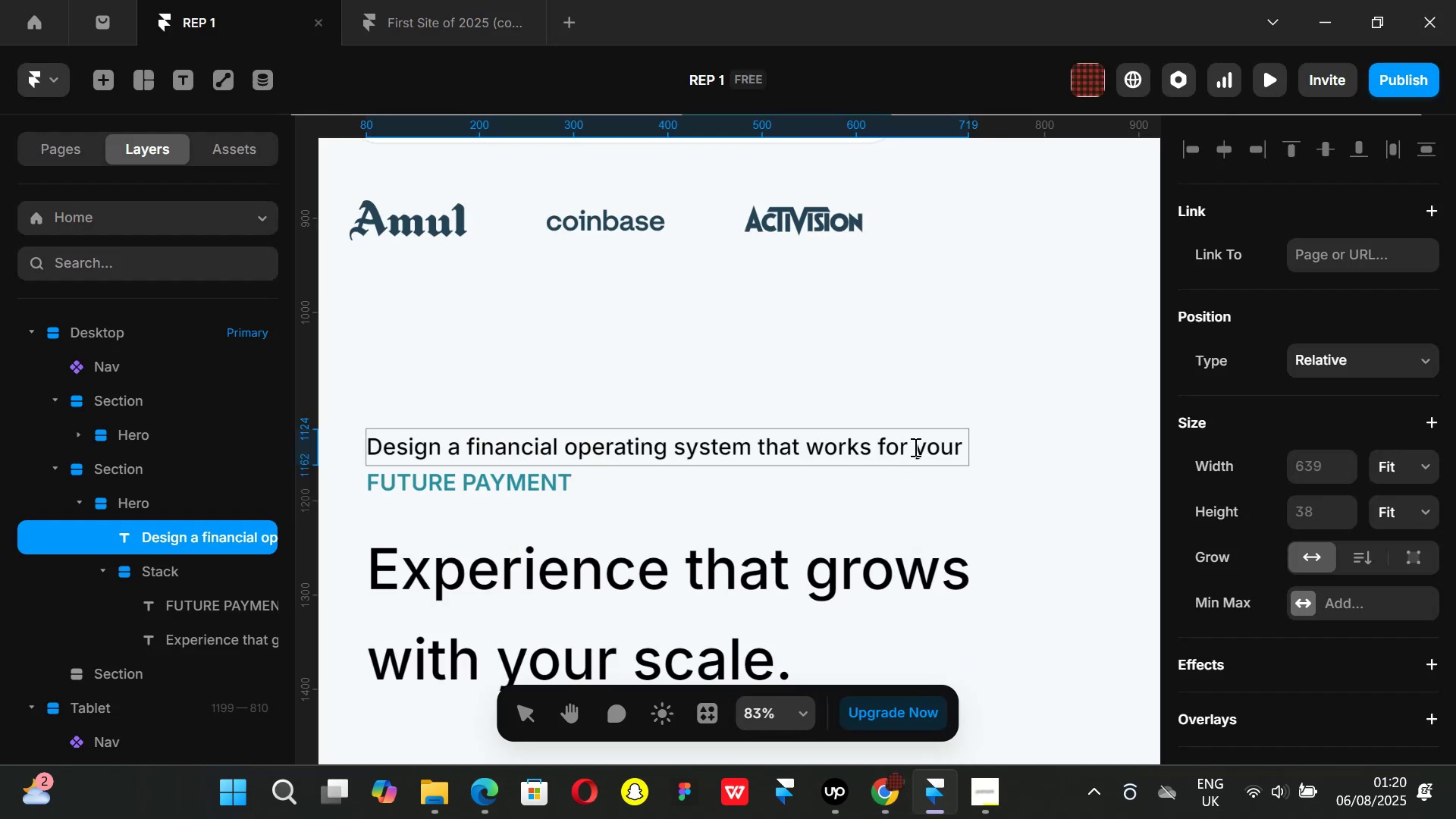 
key(ArrowRight)
 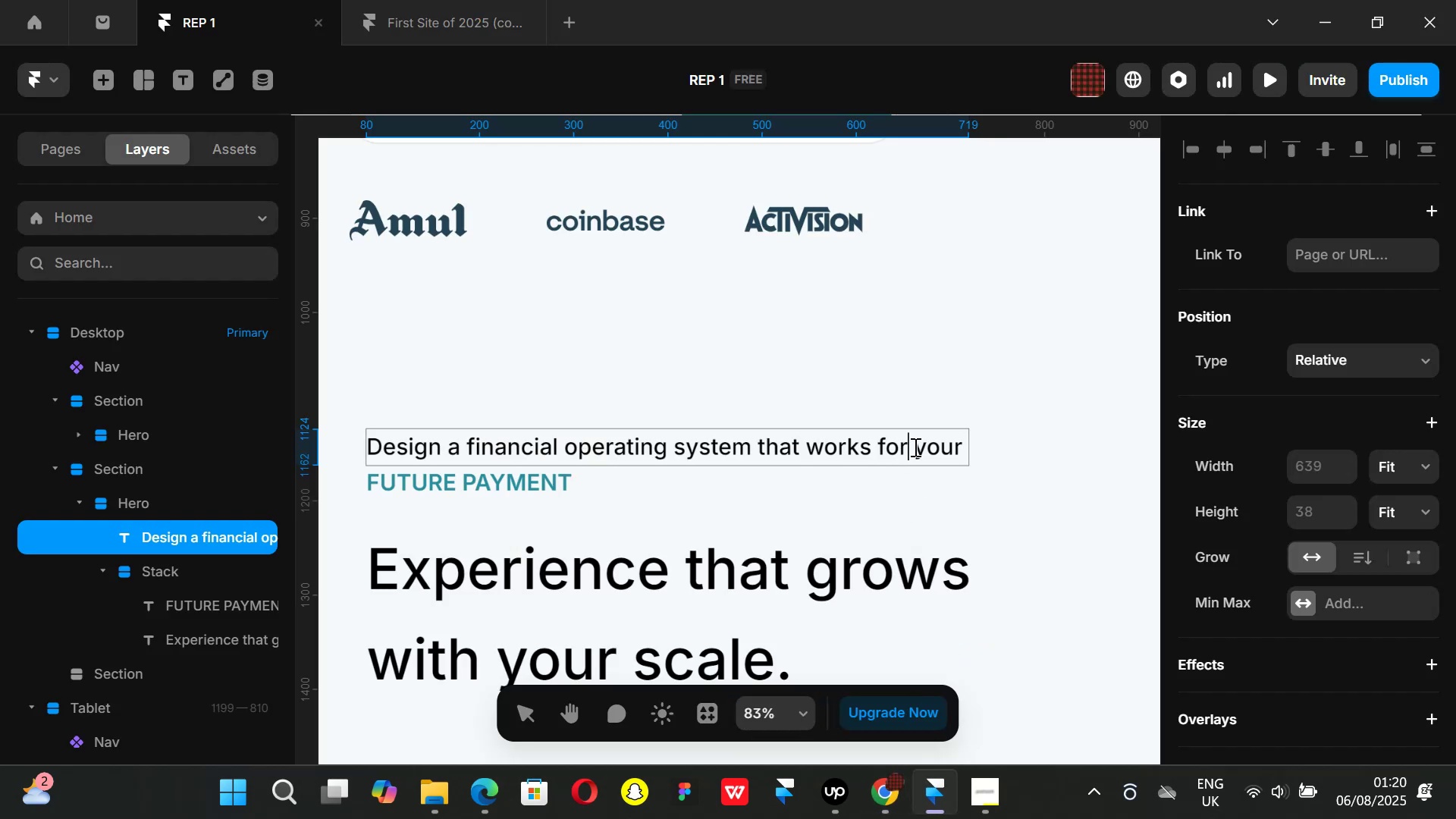 
key(Shift+ShiftLeft)
 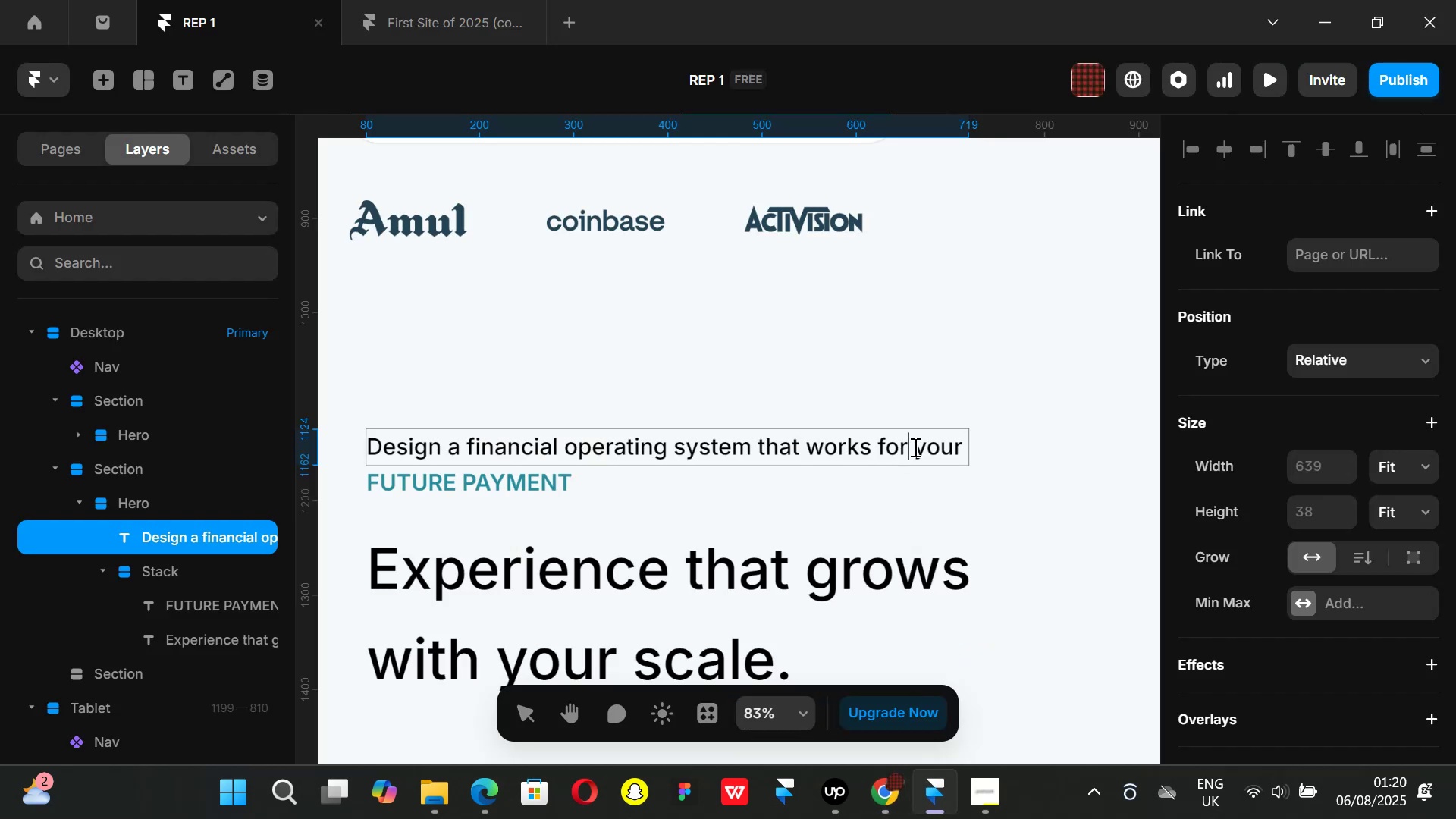 
key(Shift+Enter)
 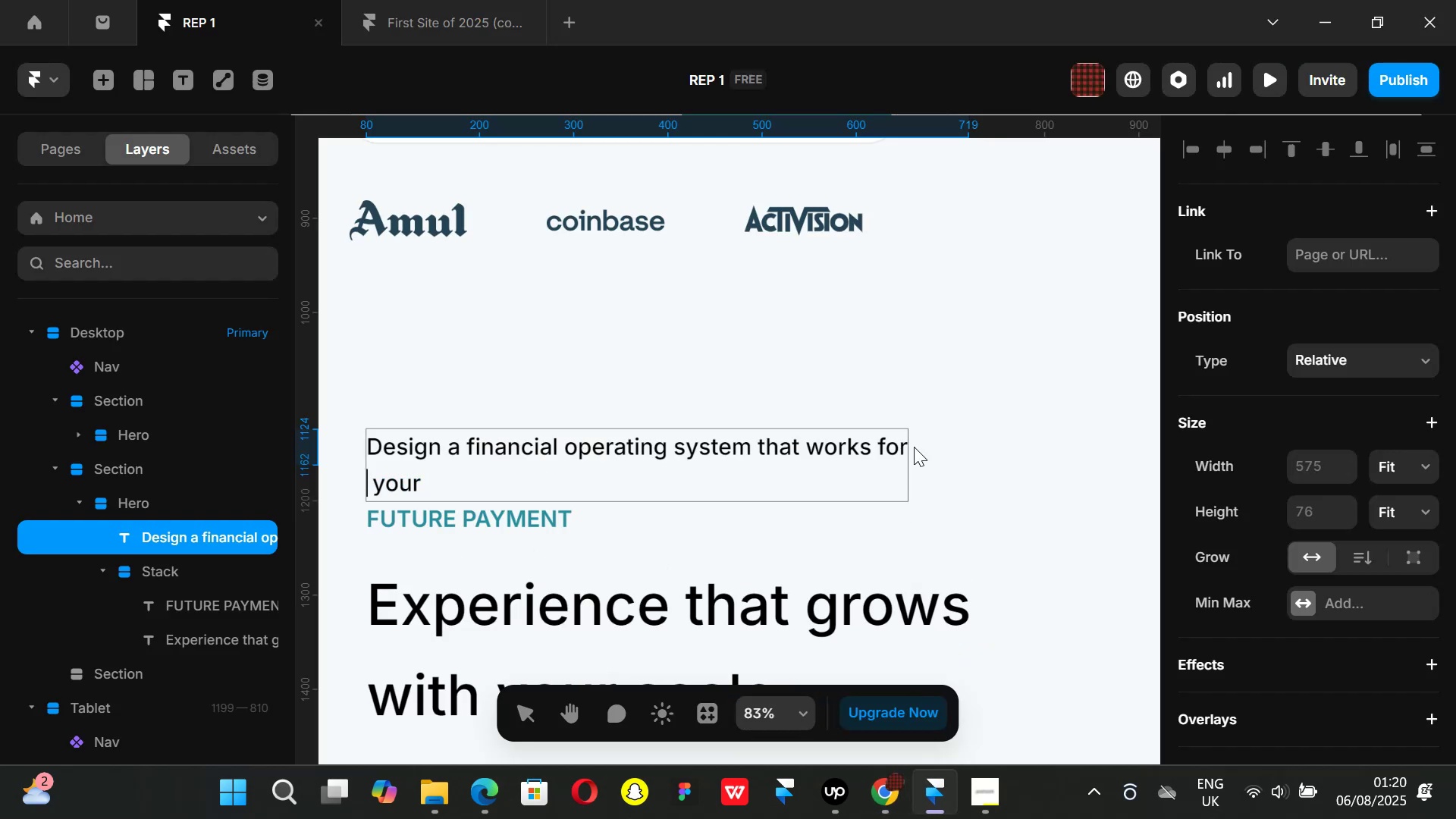 
key(ArrowRight)
 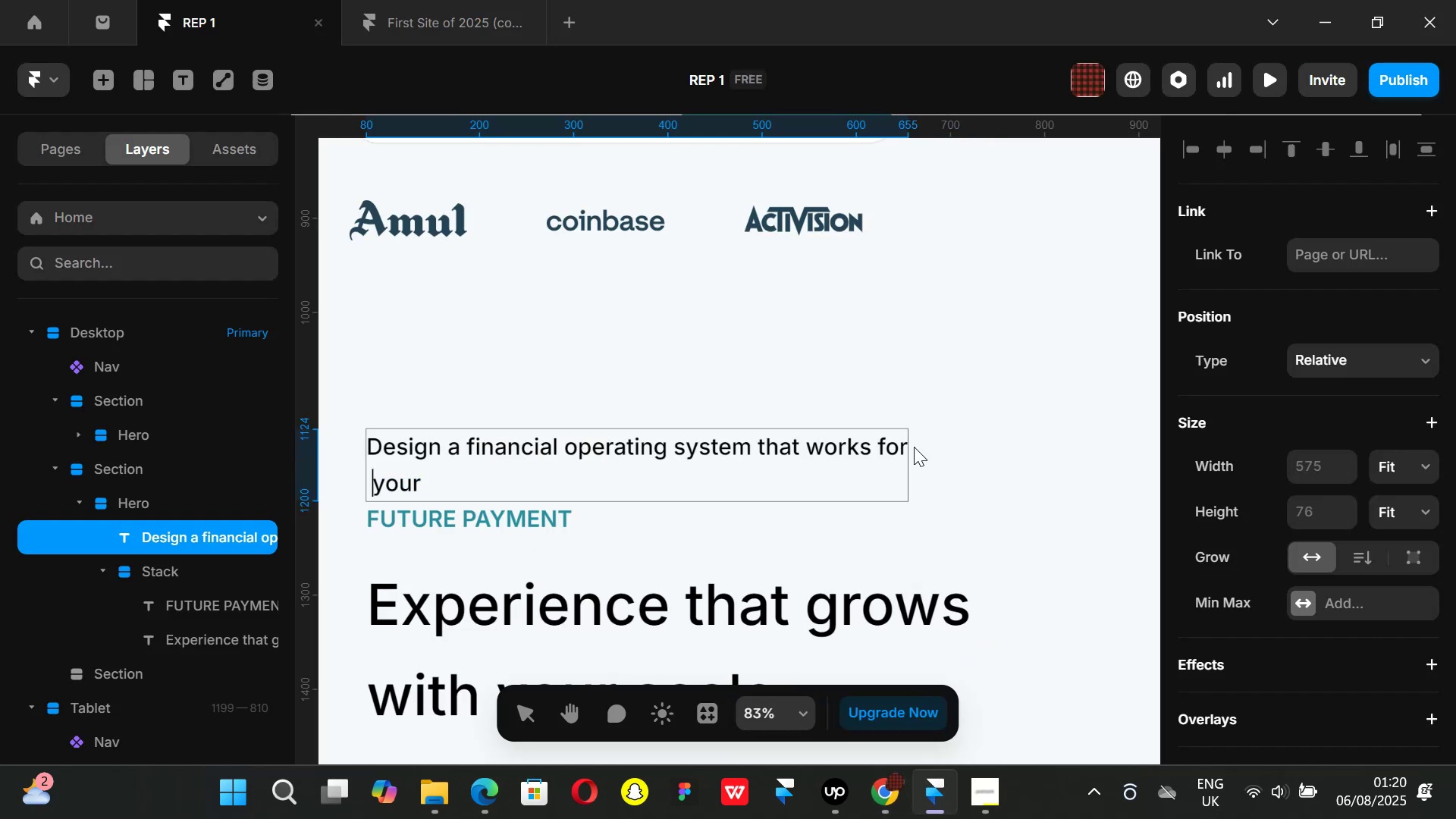 
key(Backspace)
 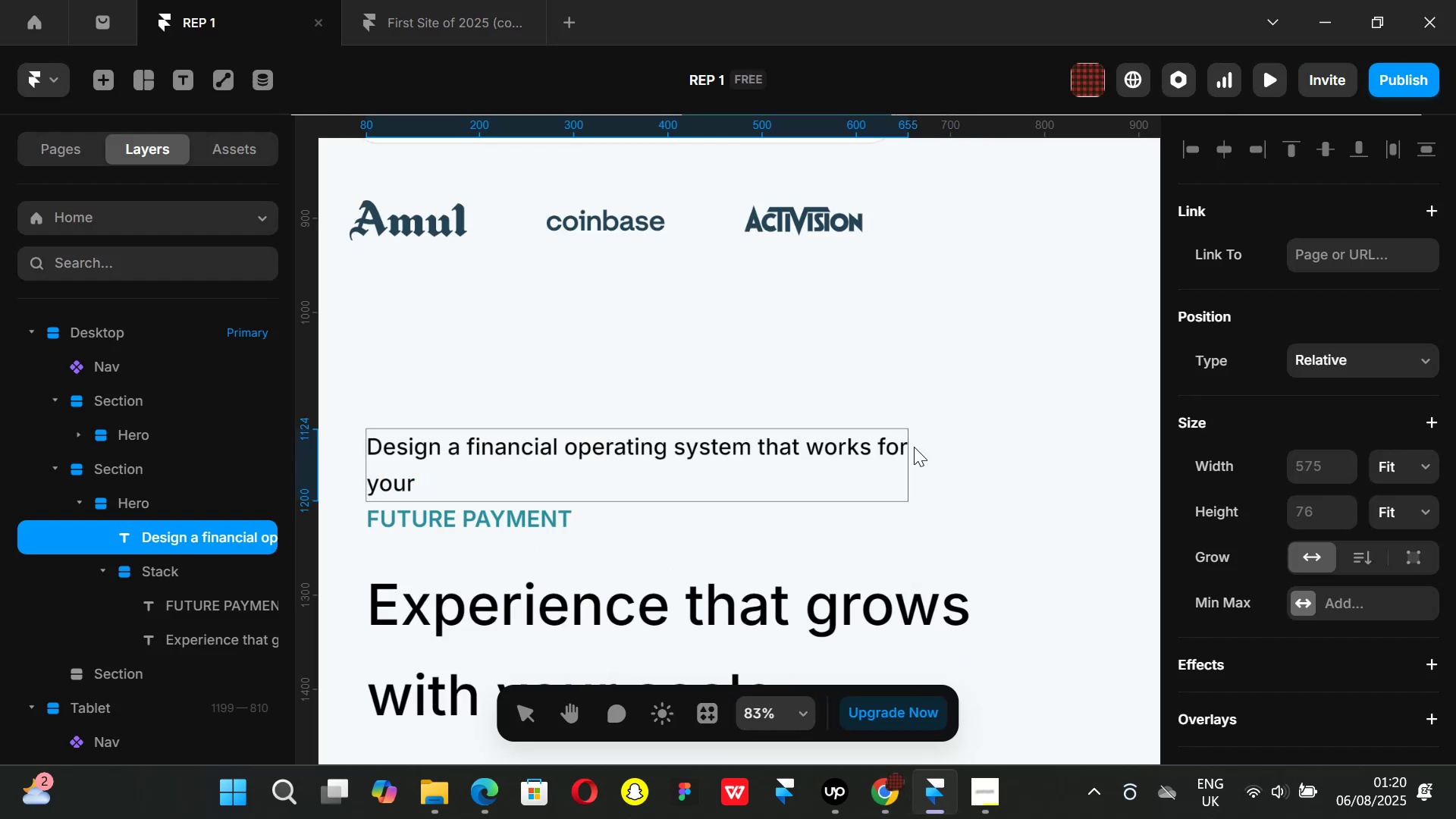 
key(ArrowRight)
 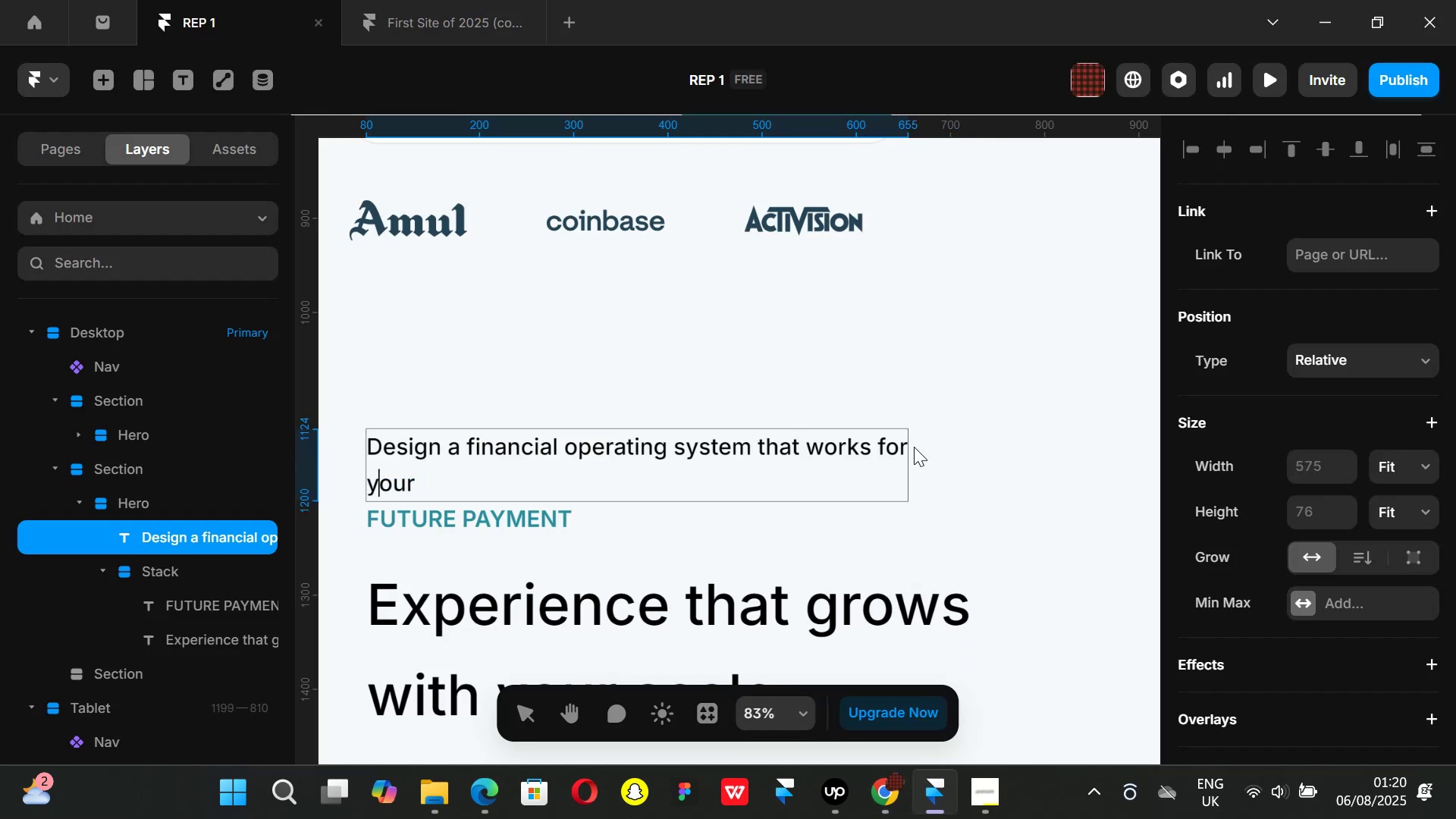 
key(ArrowRight)
 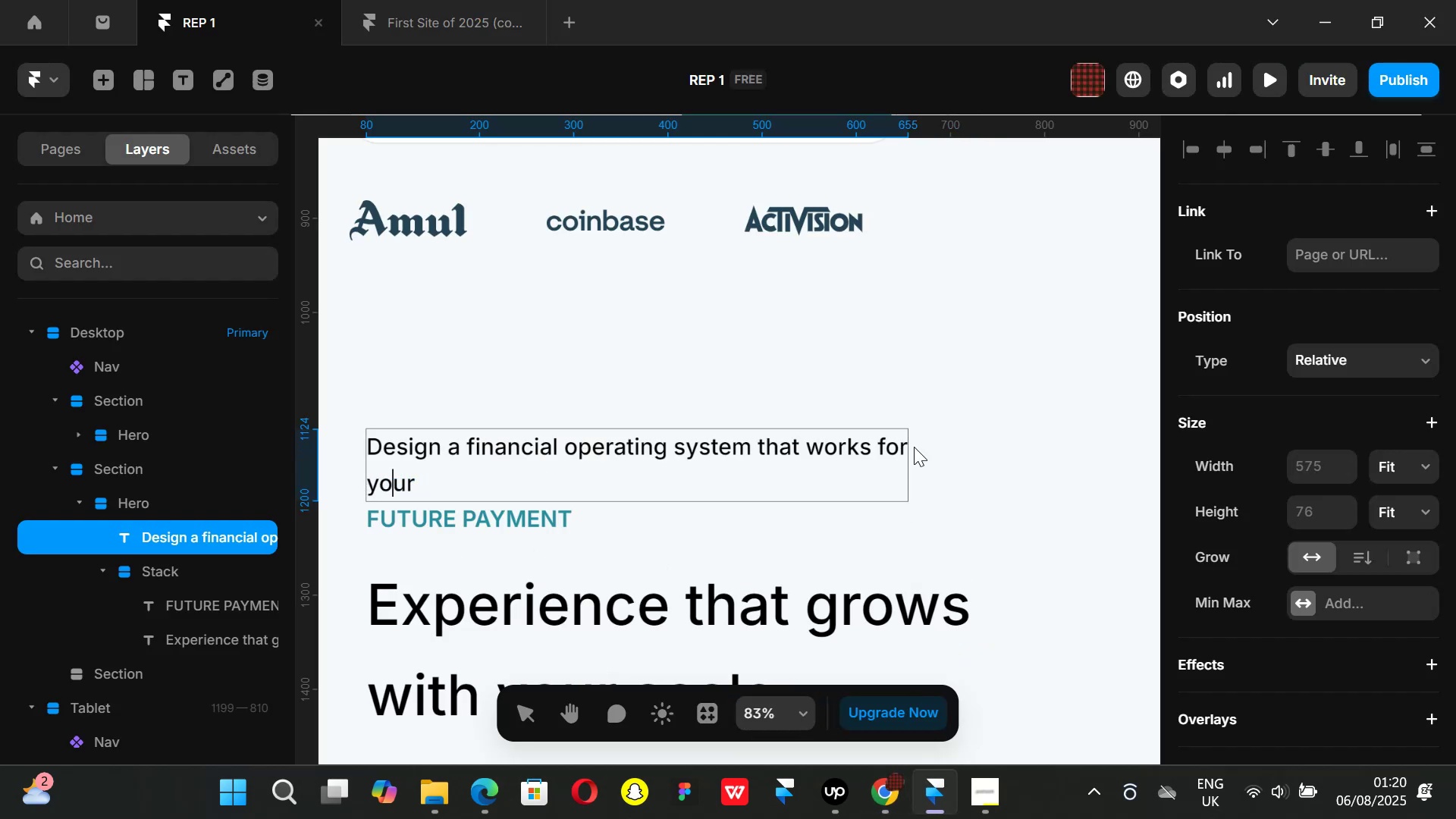 
key(ArrowRight)
 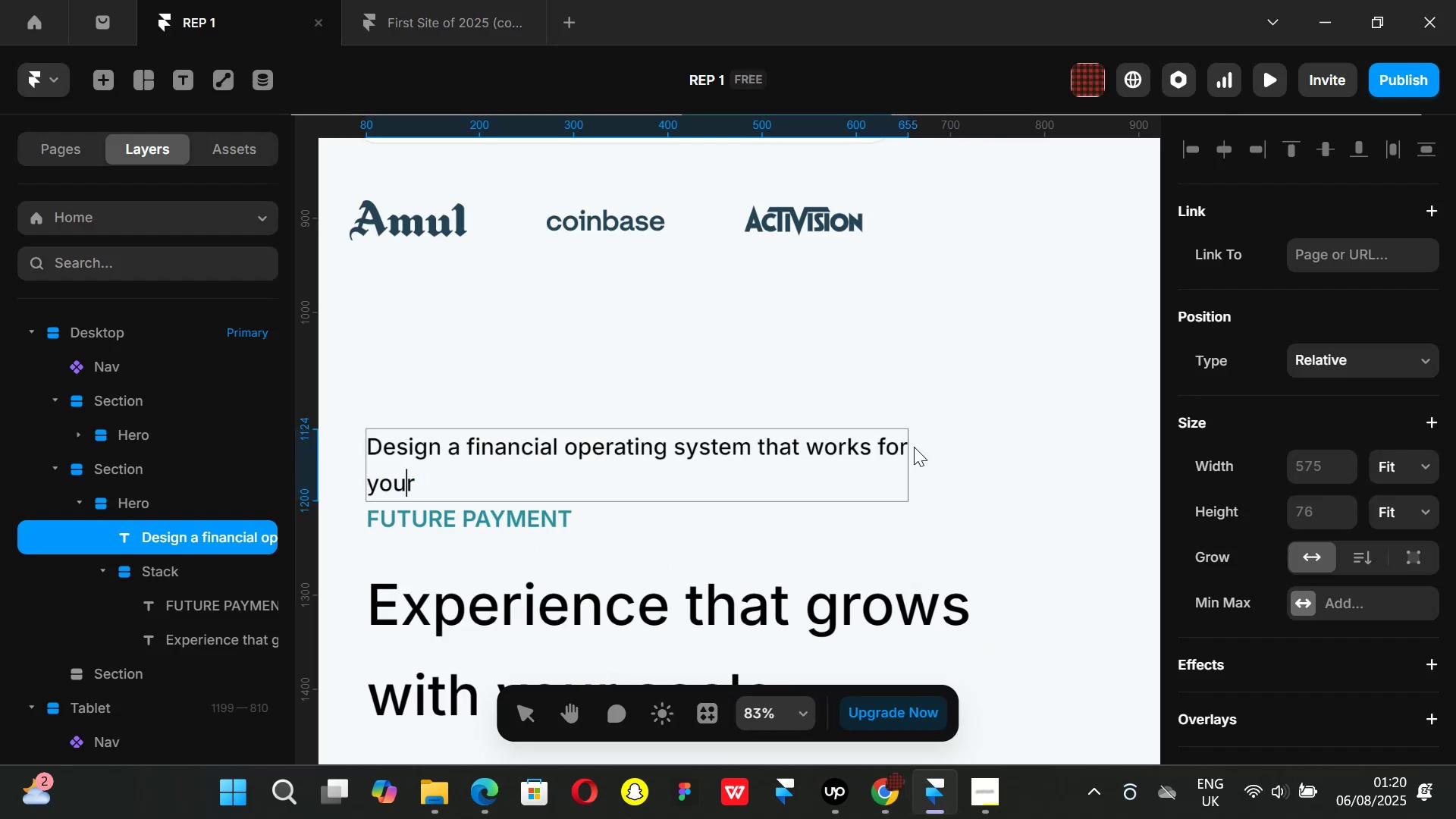 
key(ArrowRight)
 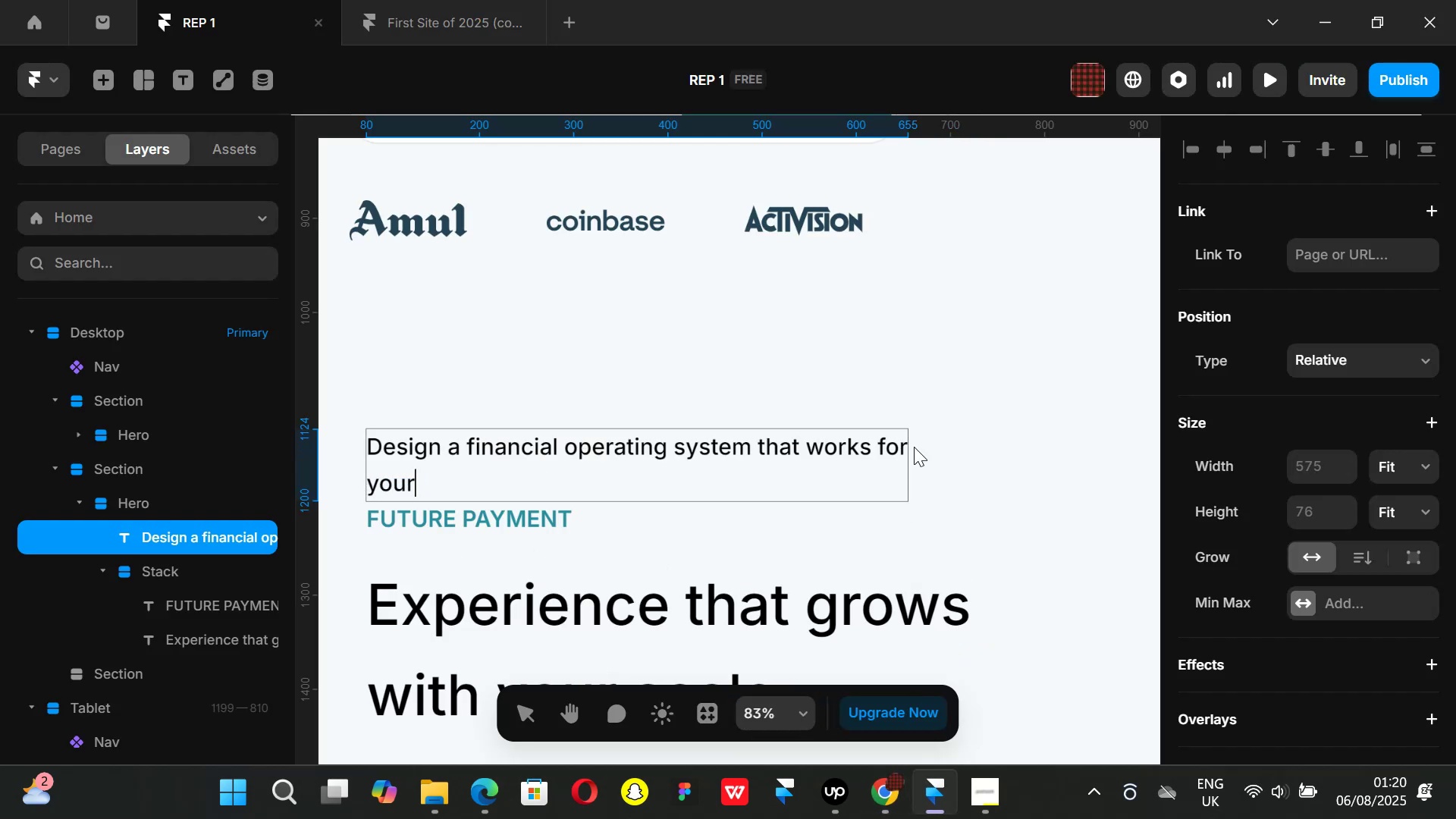 
type( business)
 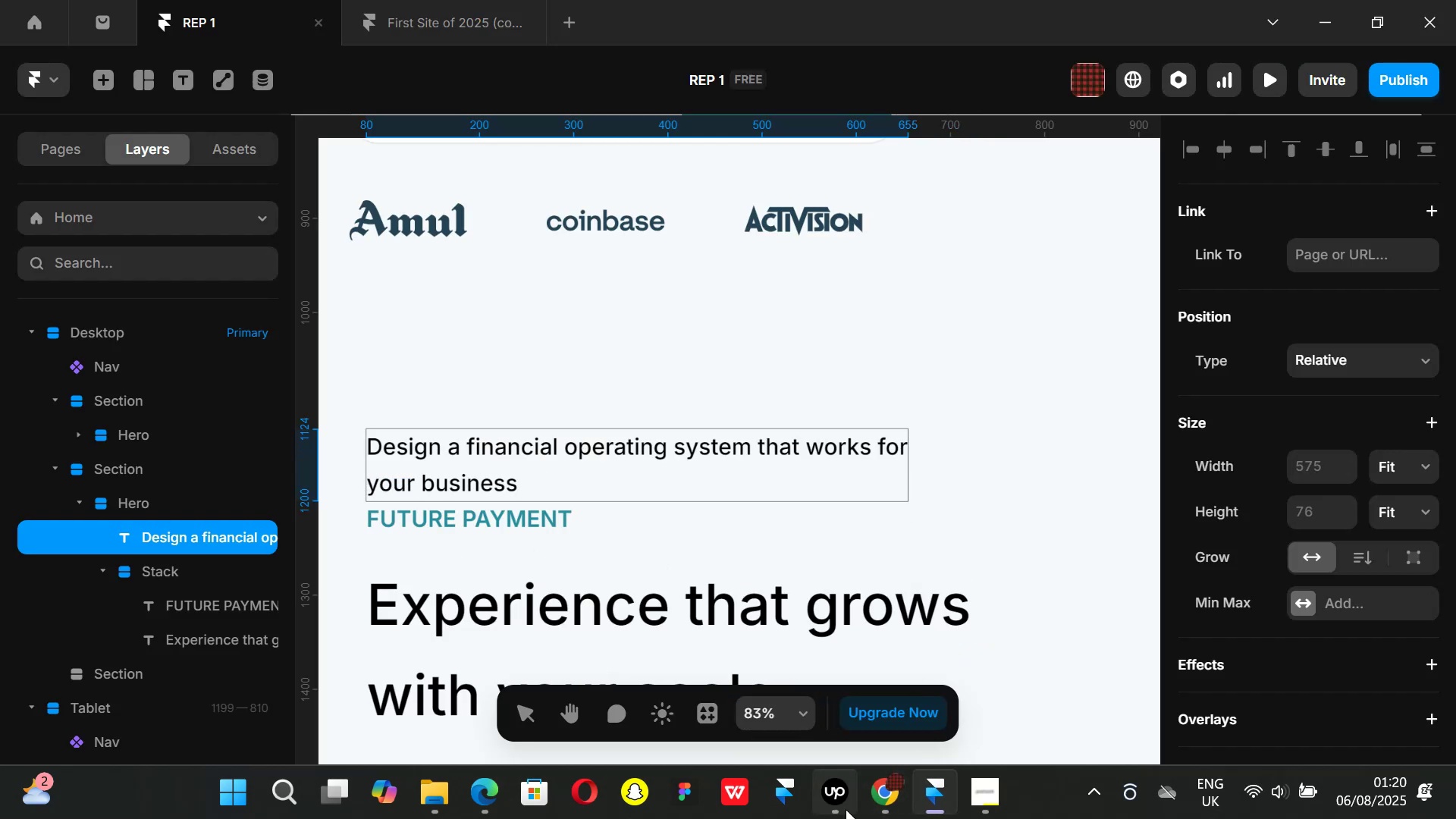 
left_click([882, 800])
 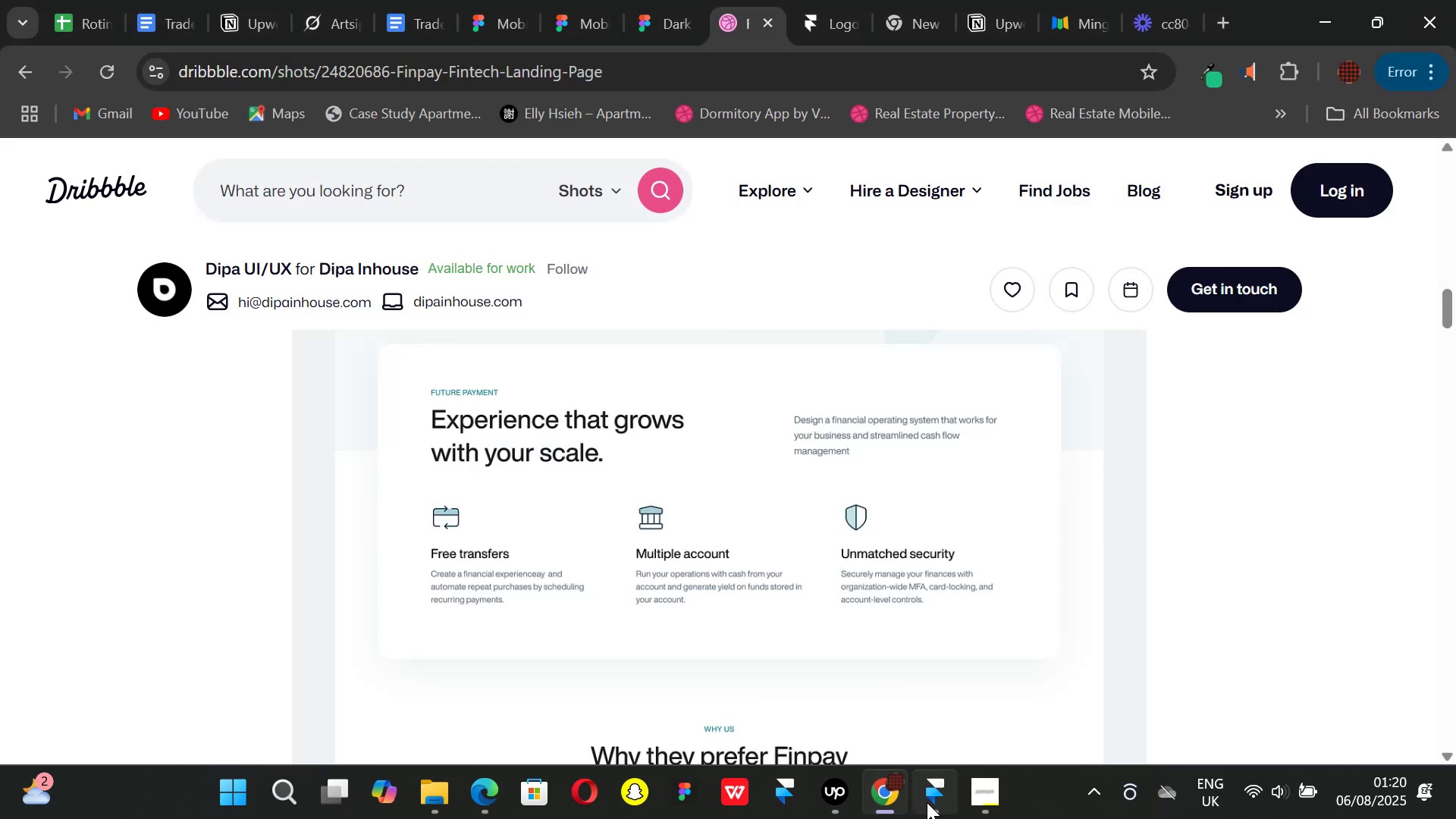 
type( and streamlined cash flow management)
 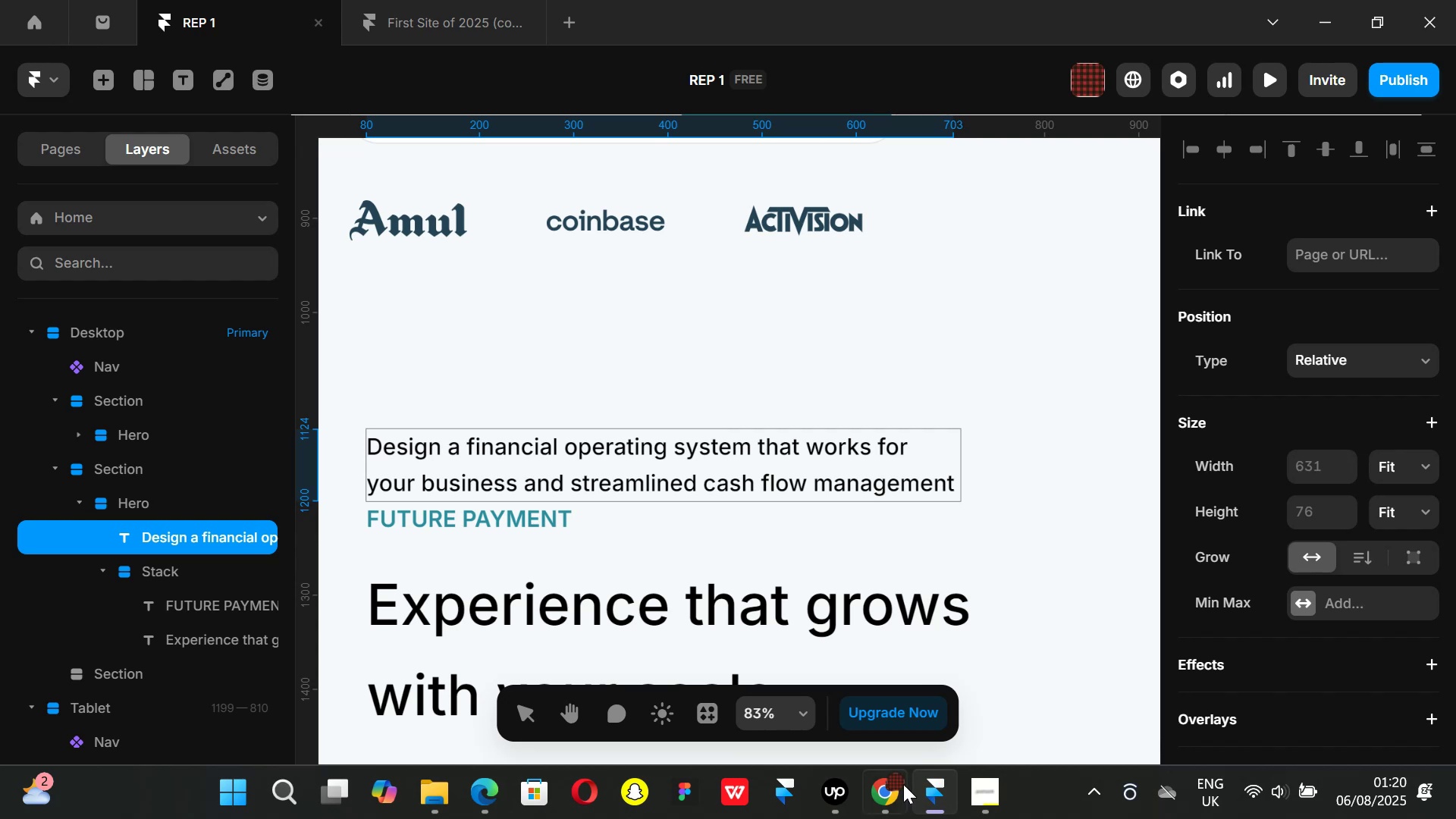 
left_click([895, 786])
 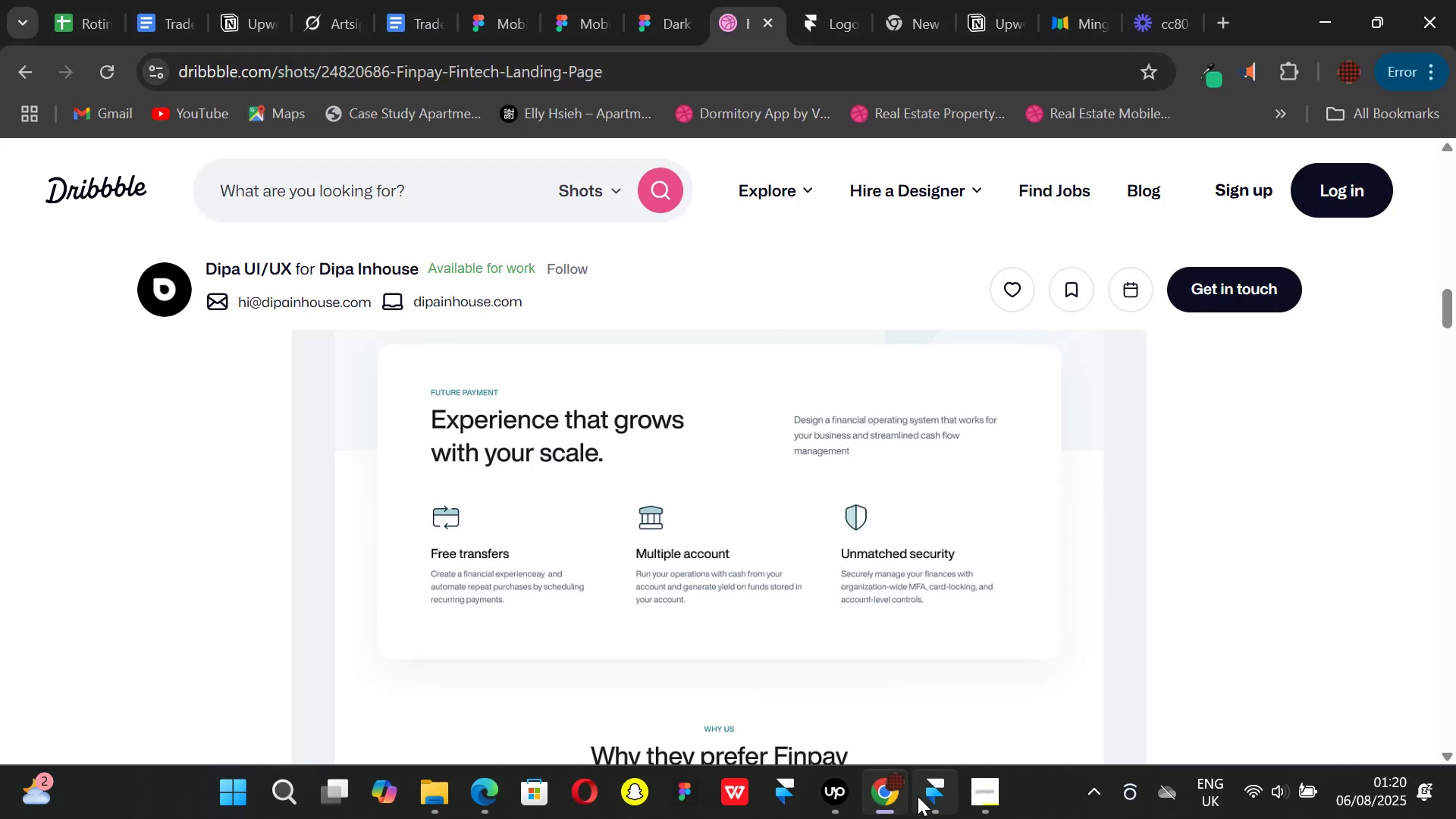 
left_click([918, 796])
 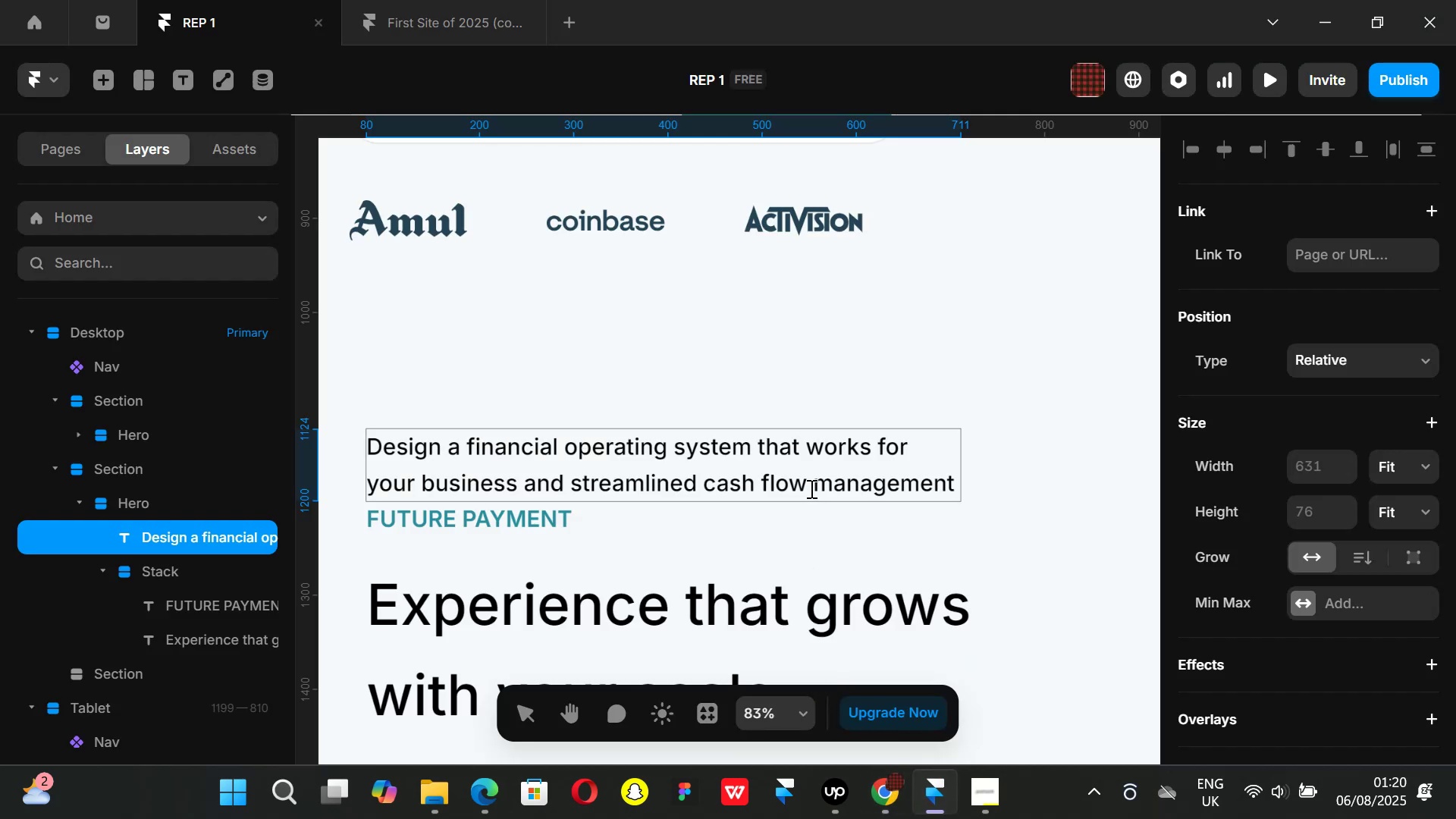 
left_click([803, 483])
 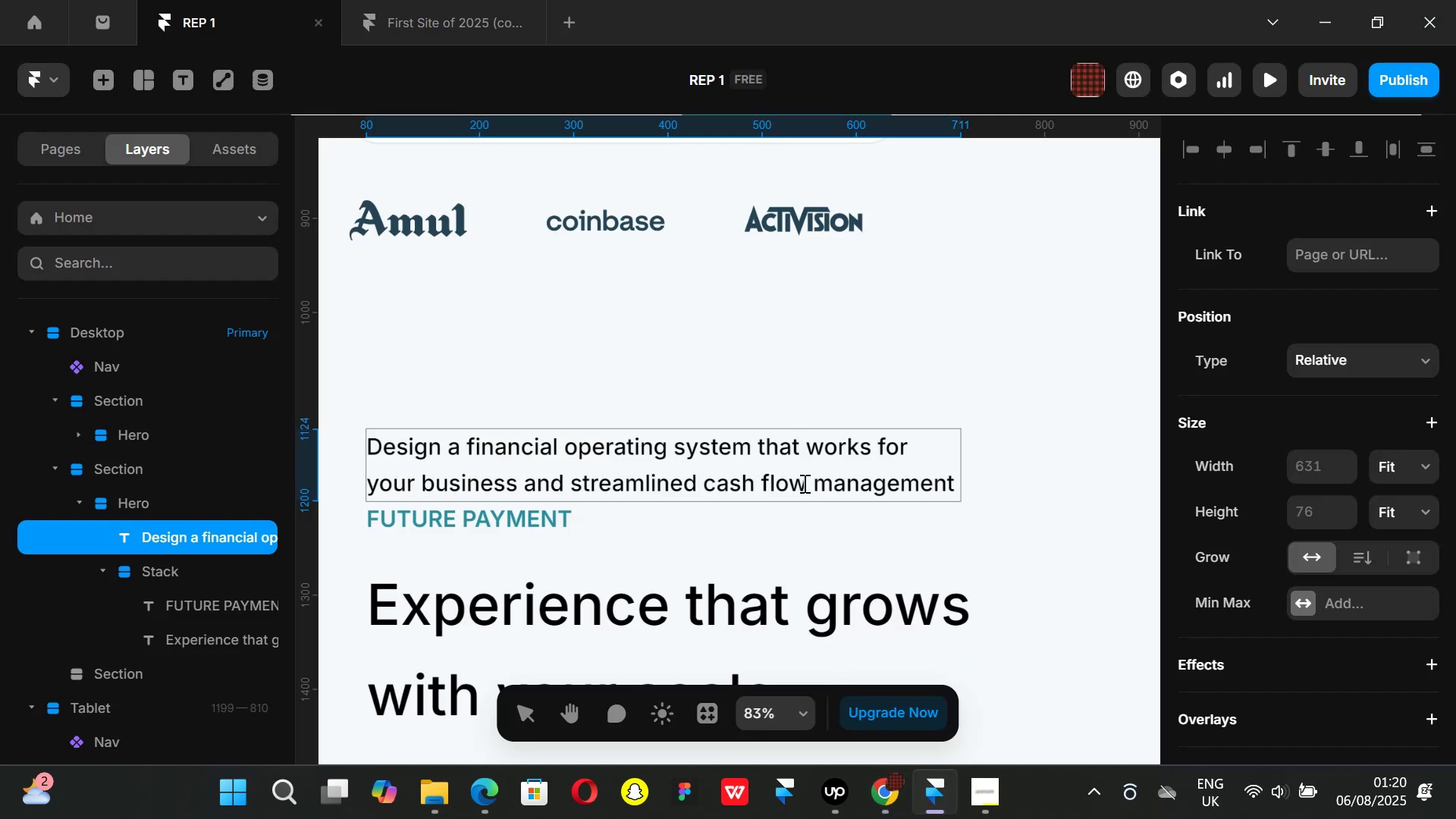 
key(Shift+ShiftLeft)
 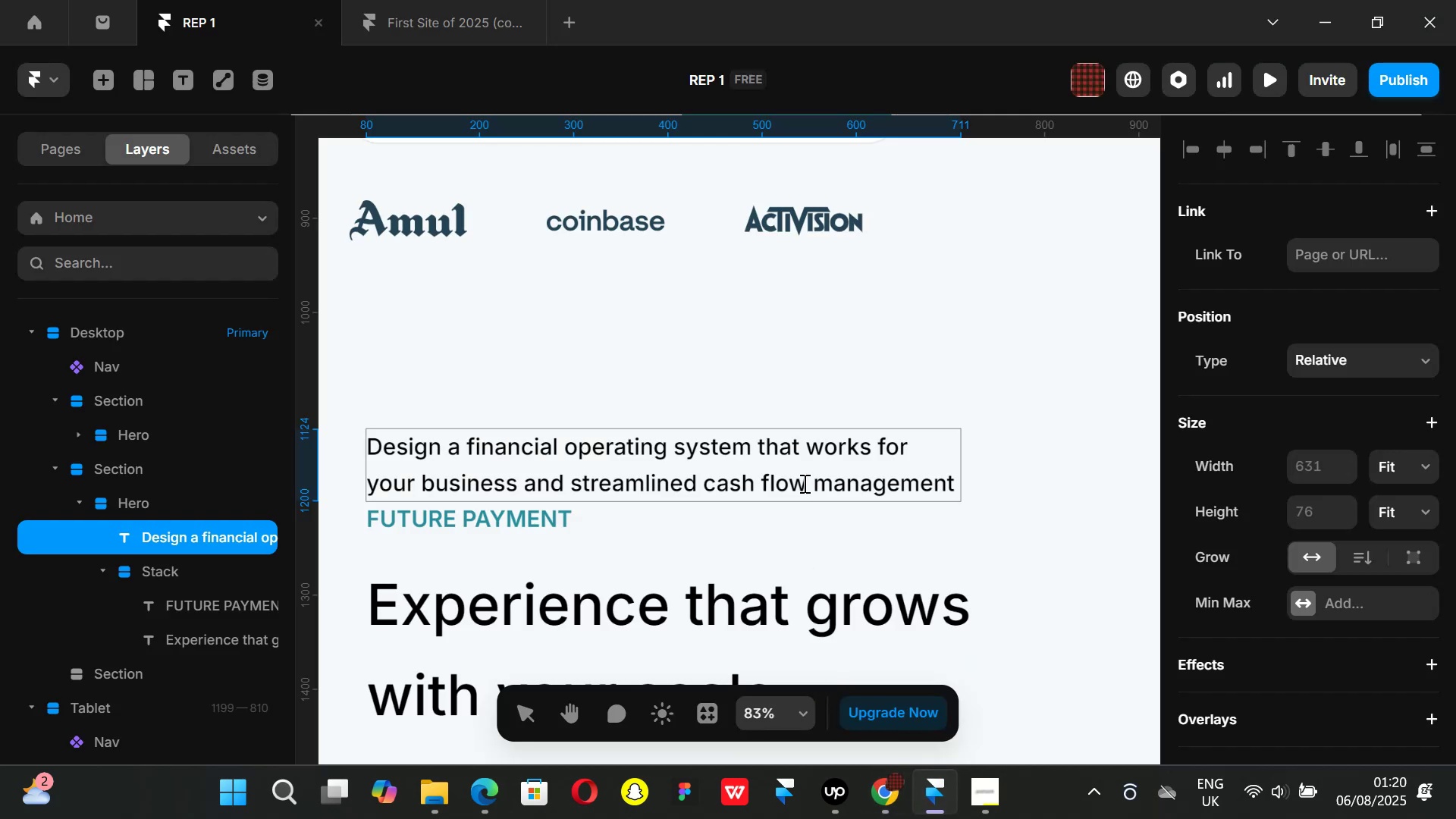 
key(Shift+Enter)
 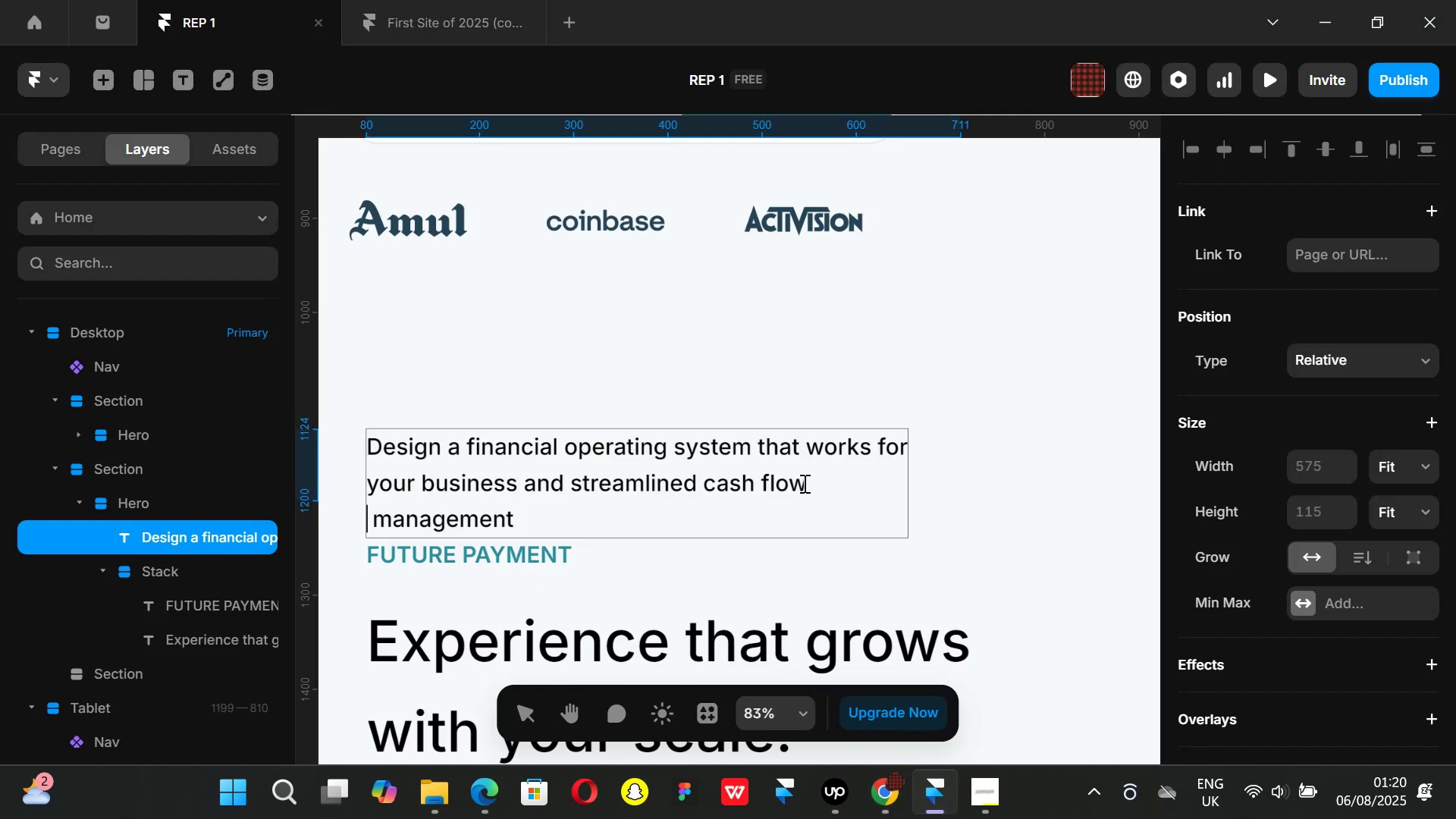 
key(ArrowRight)
 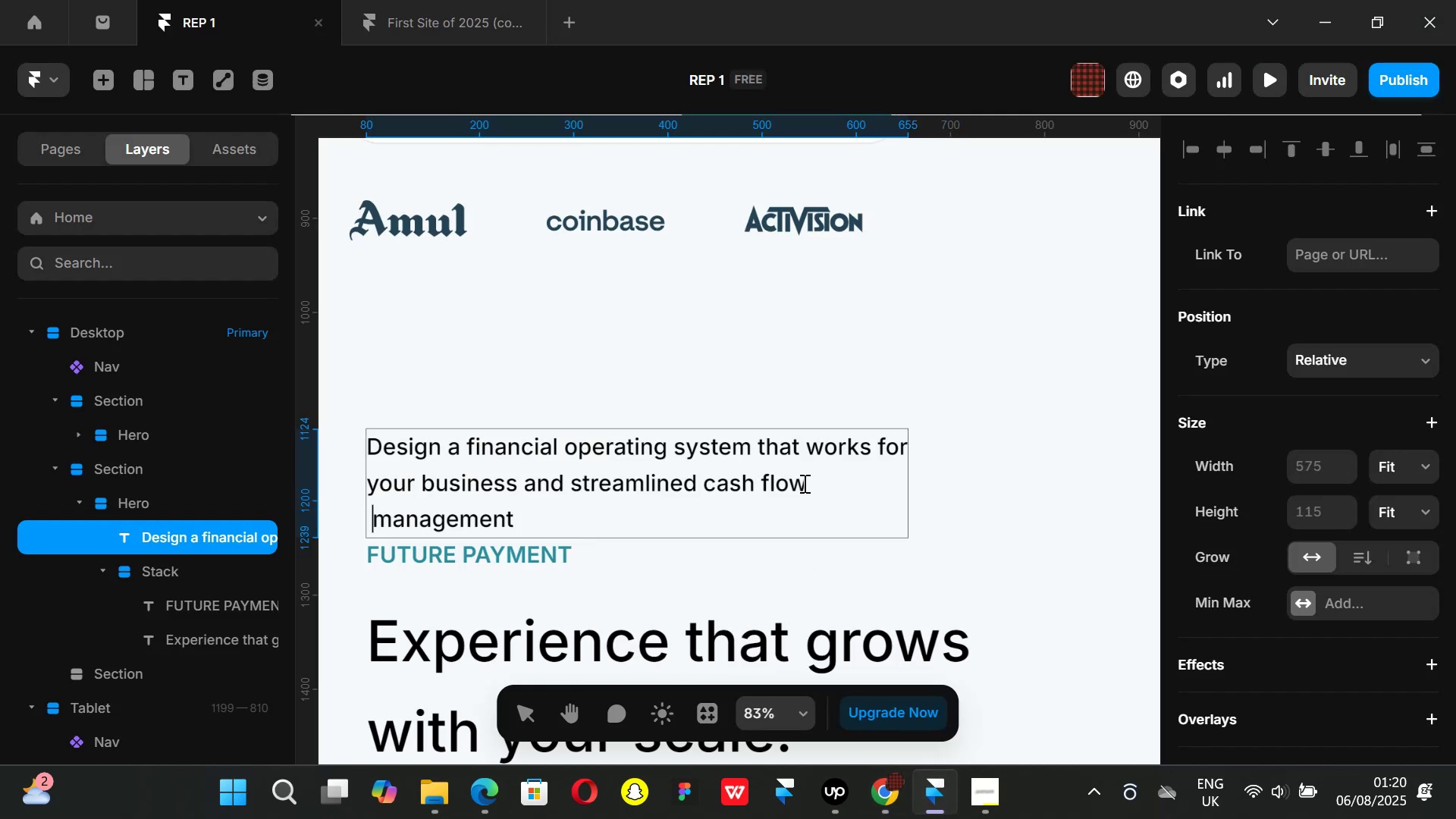 
key(Backspace)
 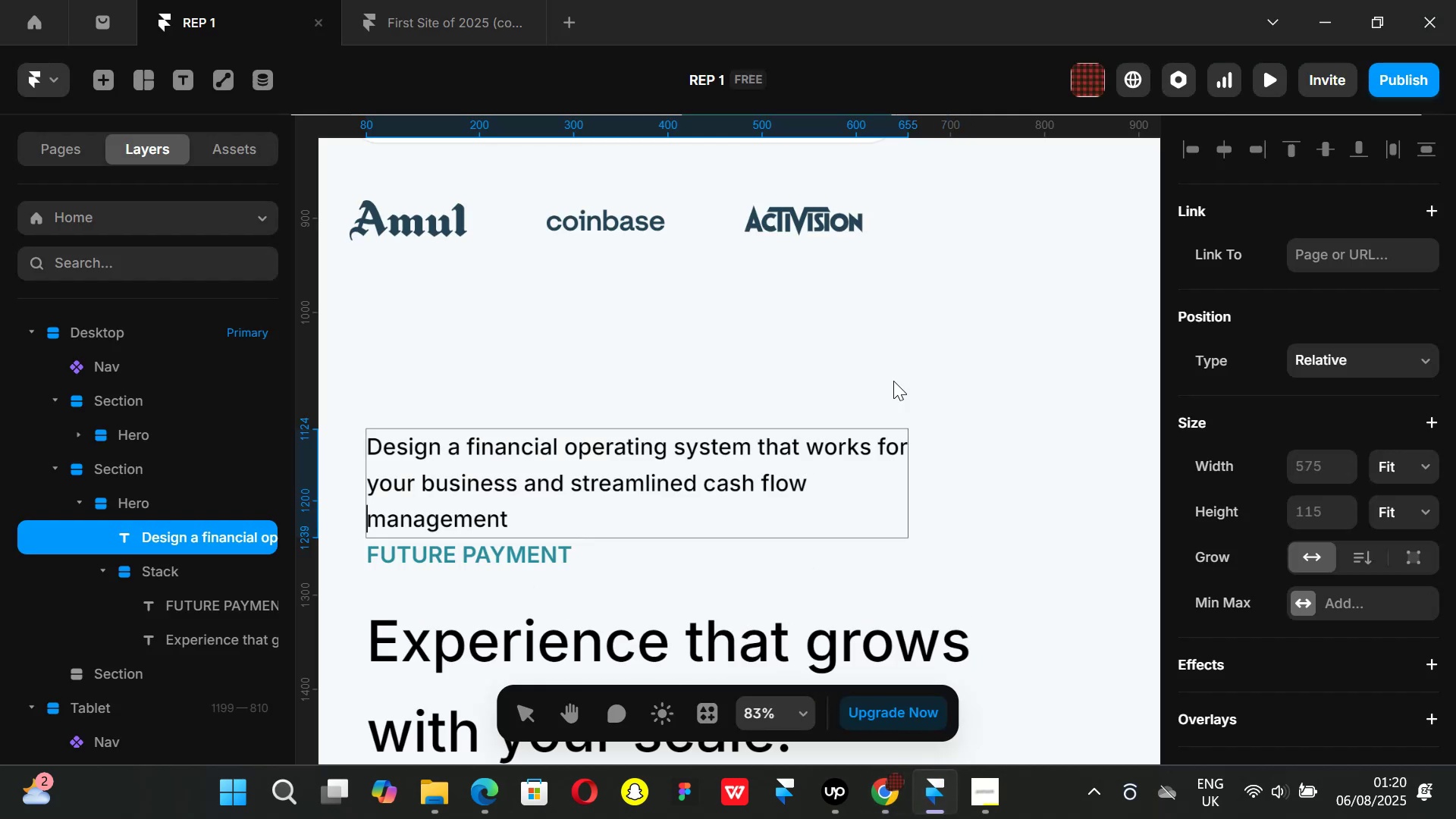 
left_click([924, 375])
 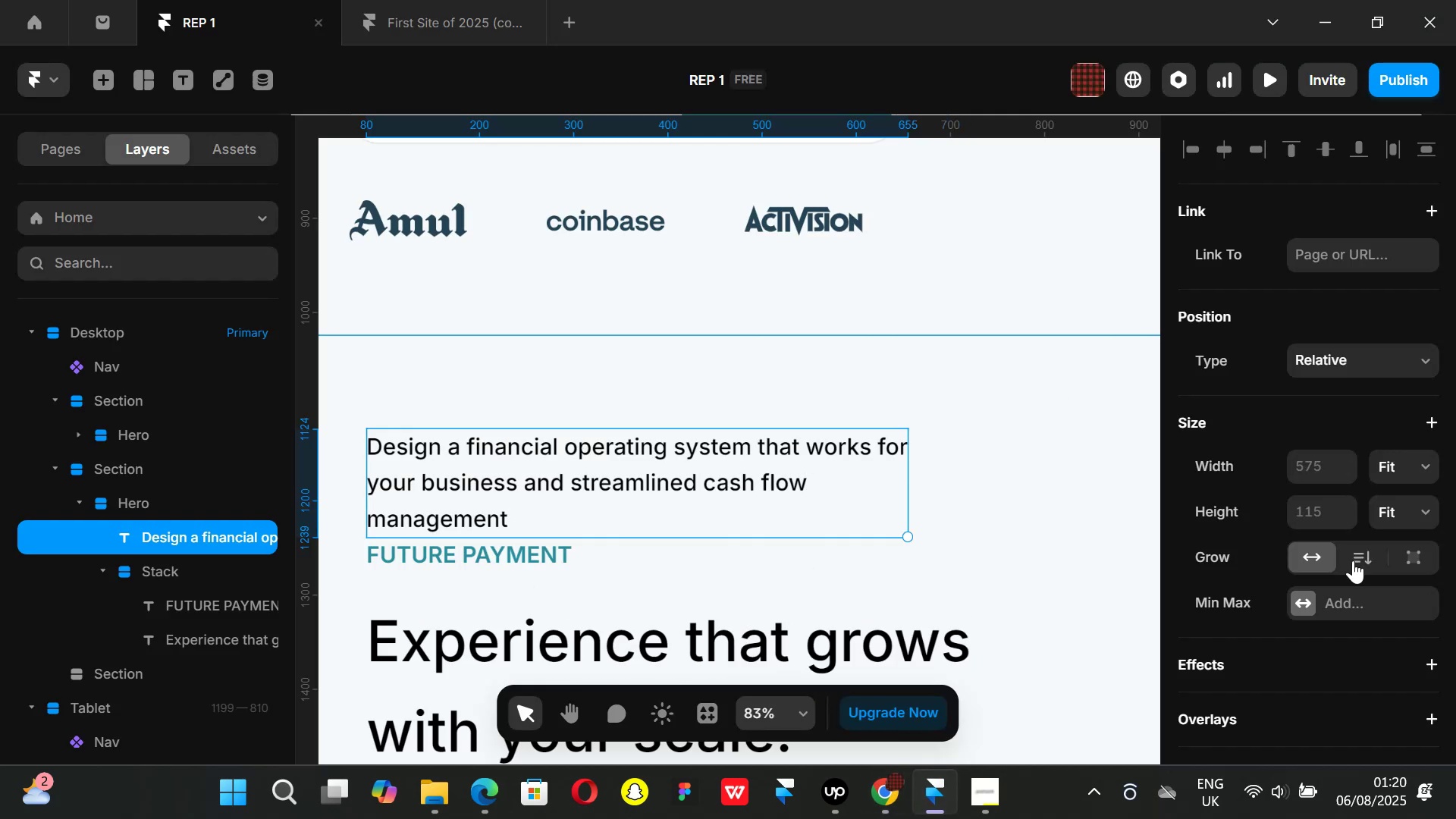 
scroll: coordinate [1352, 561], scroll_direction: down, amount: 3.0
 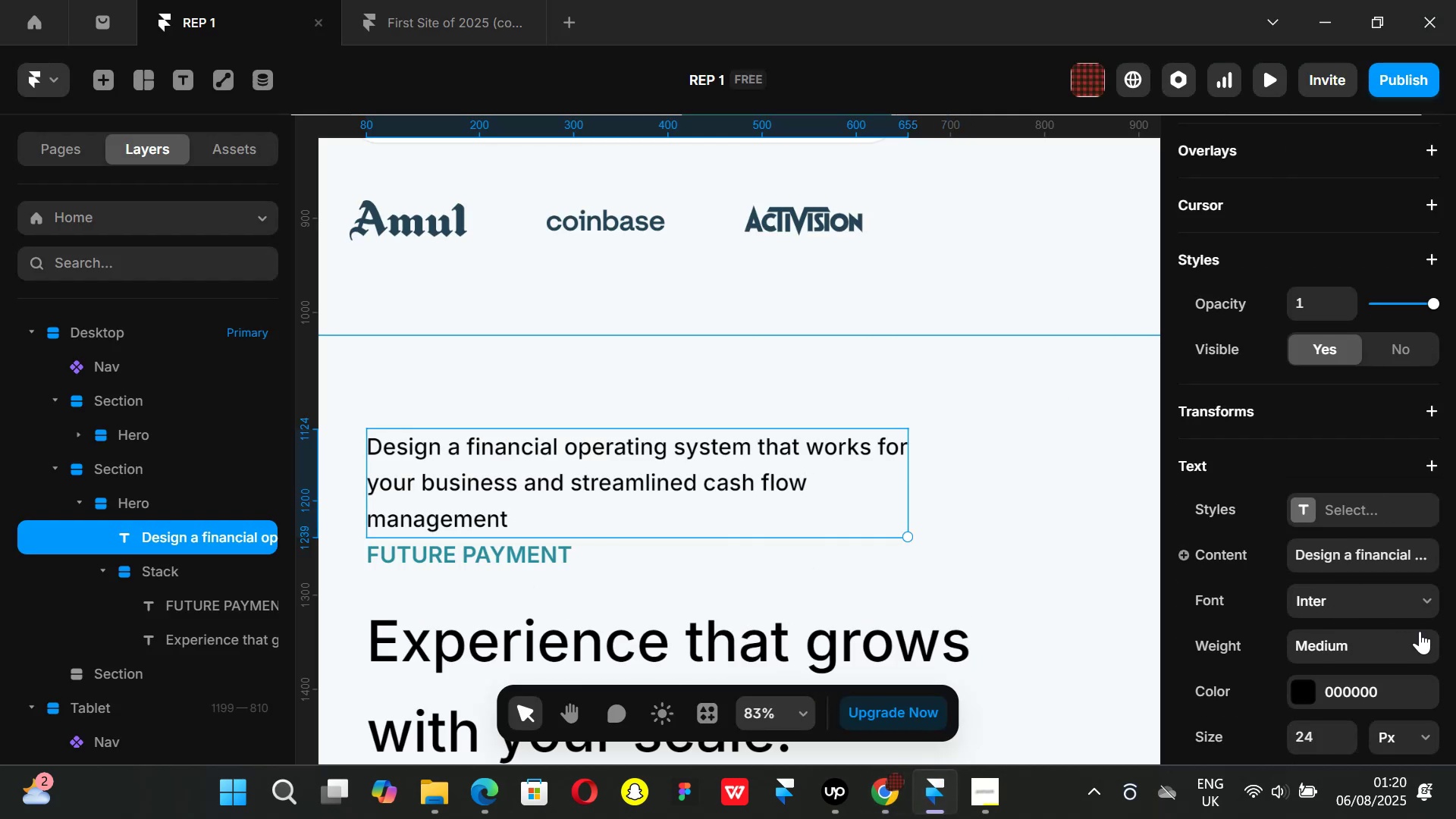 
left_click([1420, 653])
 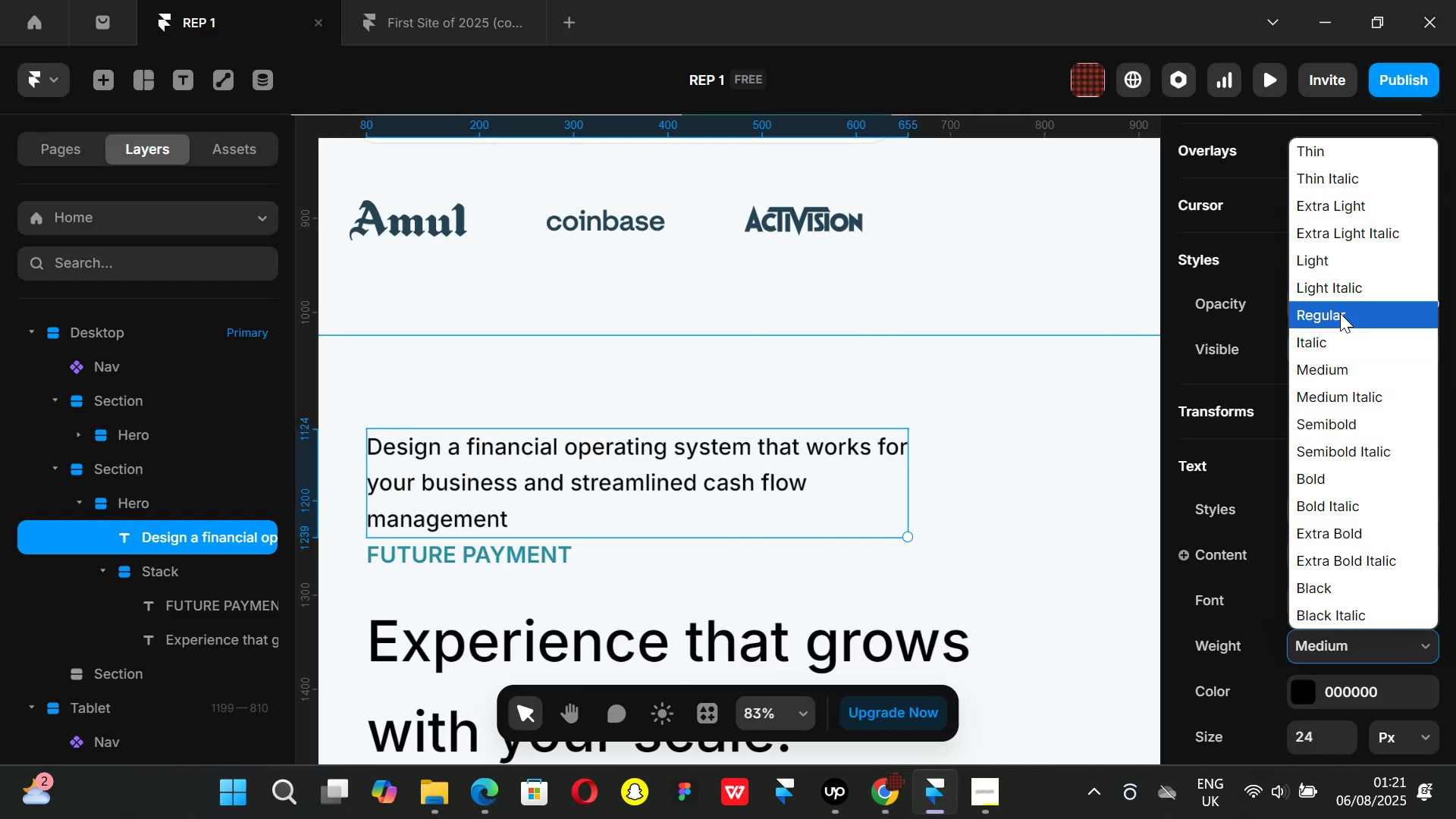 
left_click([1340, 313])
 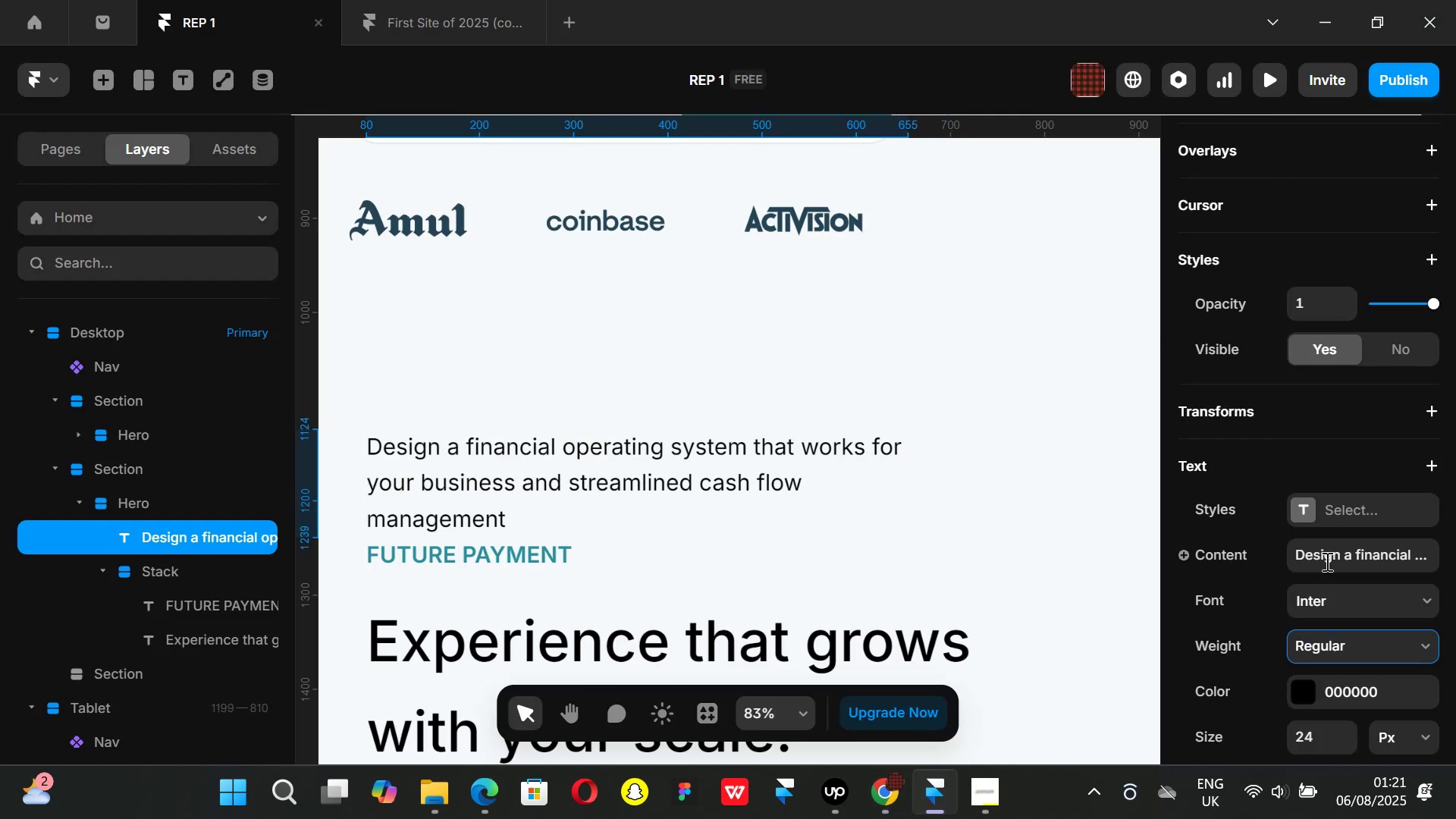 
scroll: coordinate [1326, 561], scroll_direction: down, amount: 1.0
 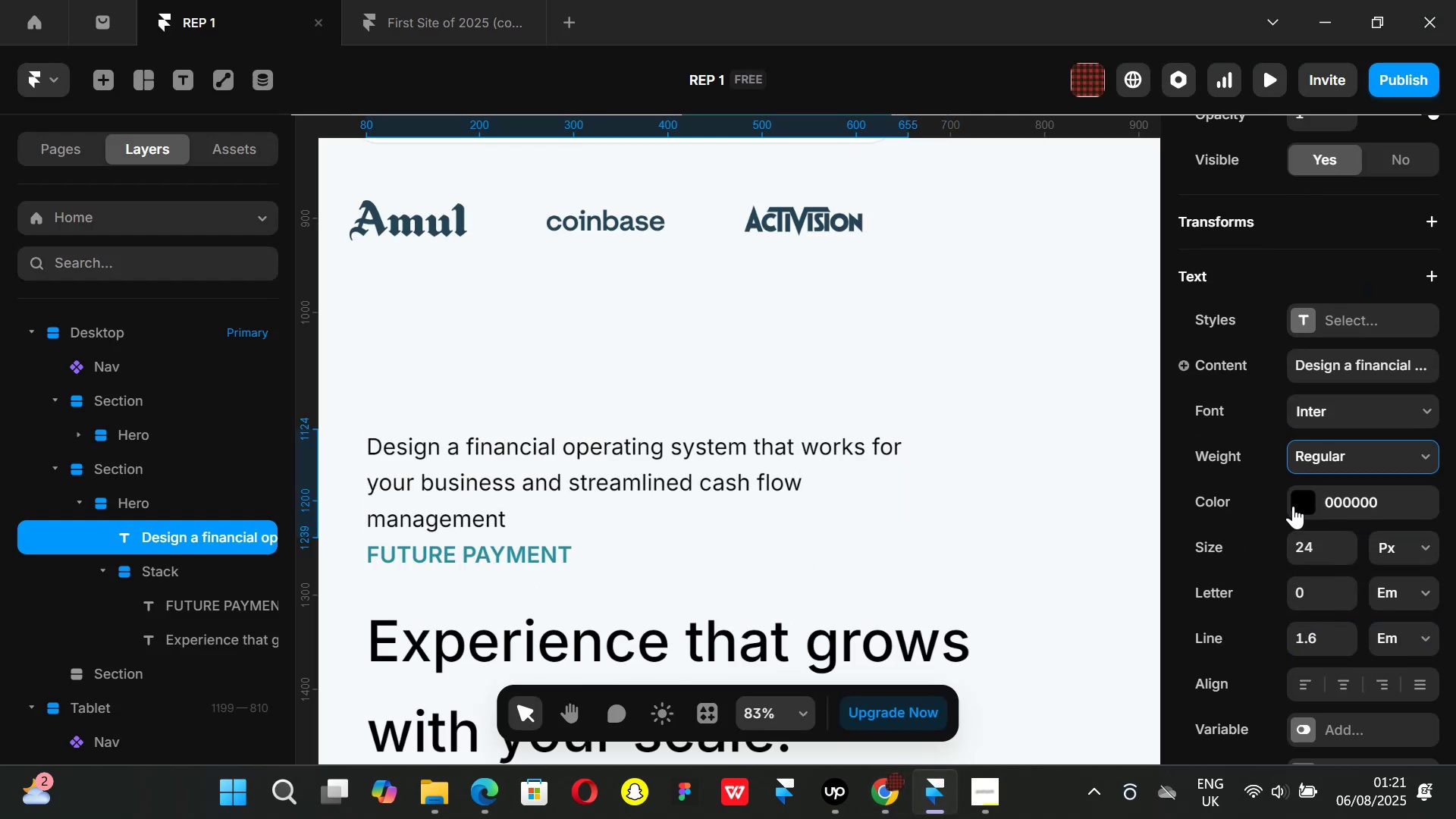 
left_click([1293, 506])
 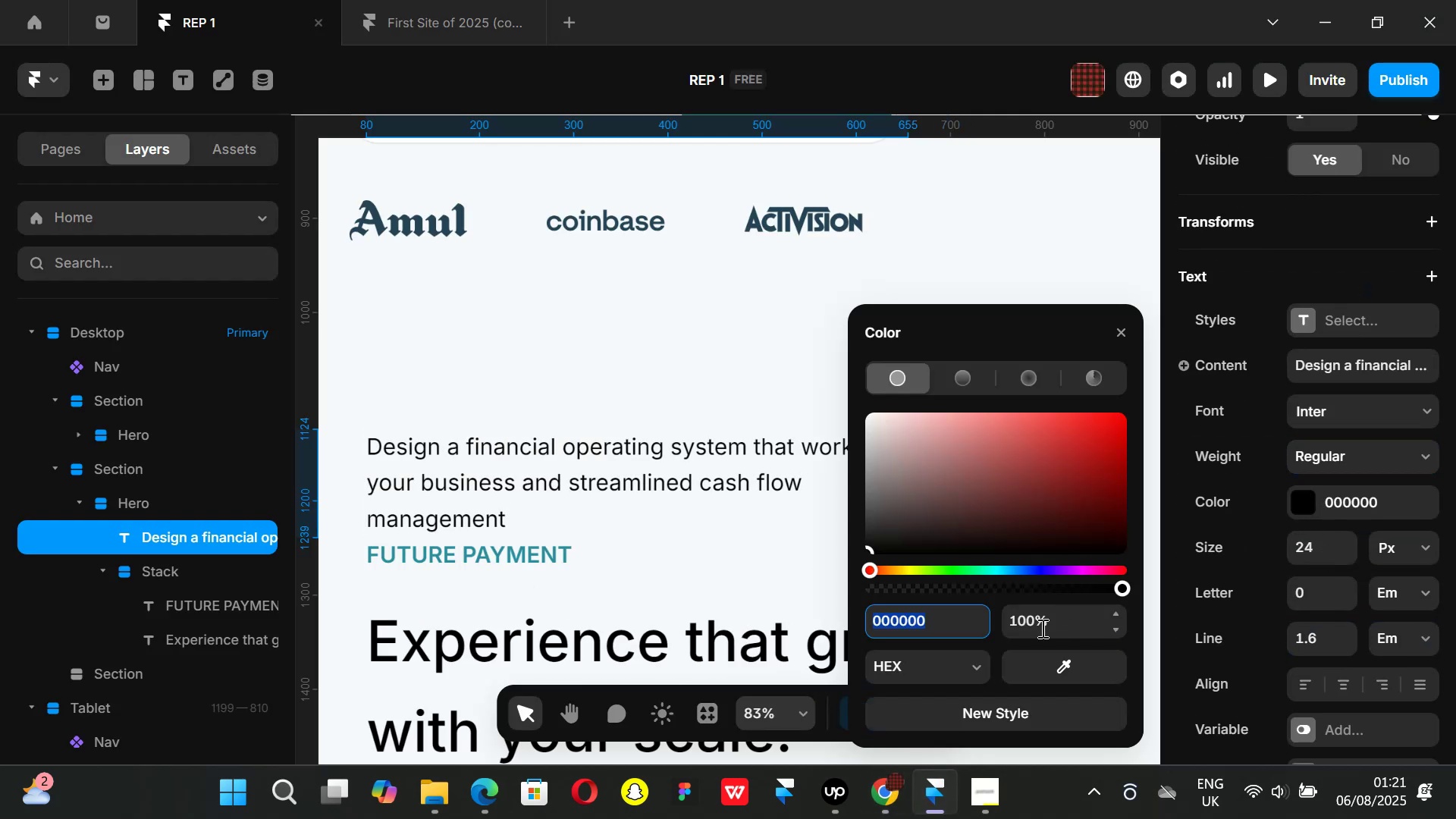 
left_click([1041, 628])
 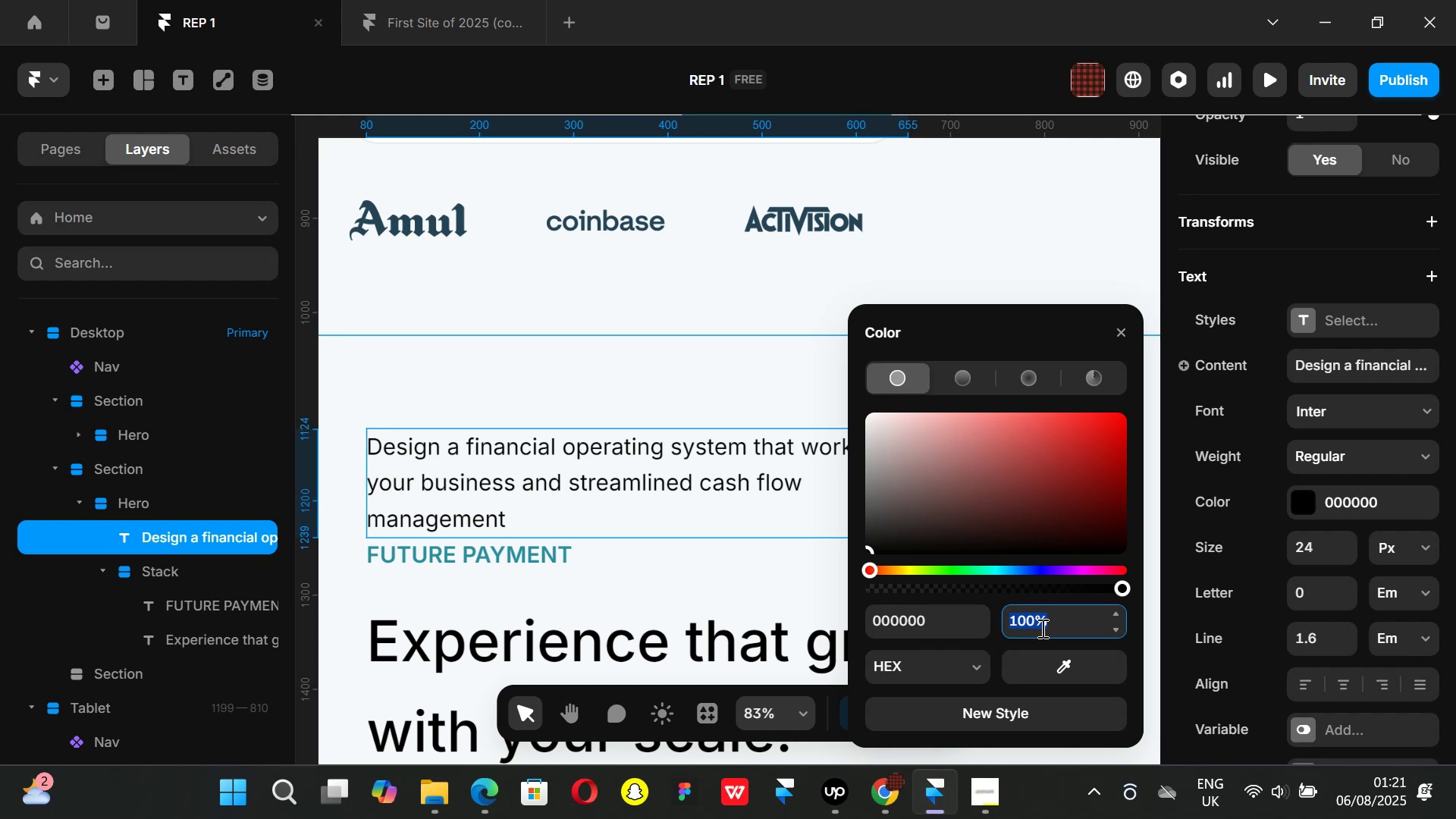 
type(50)
 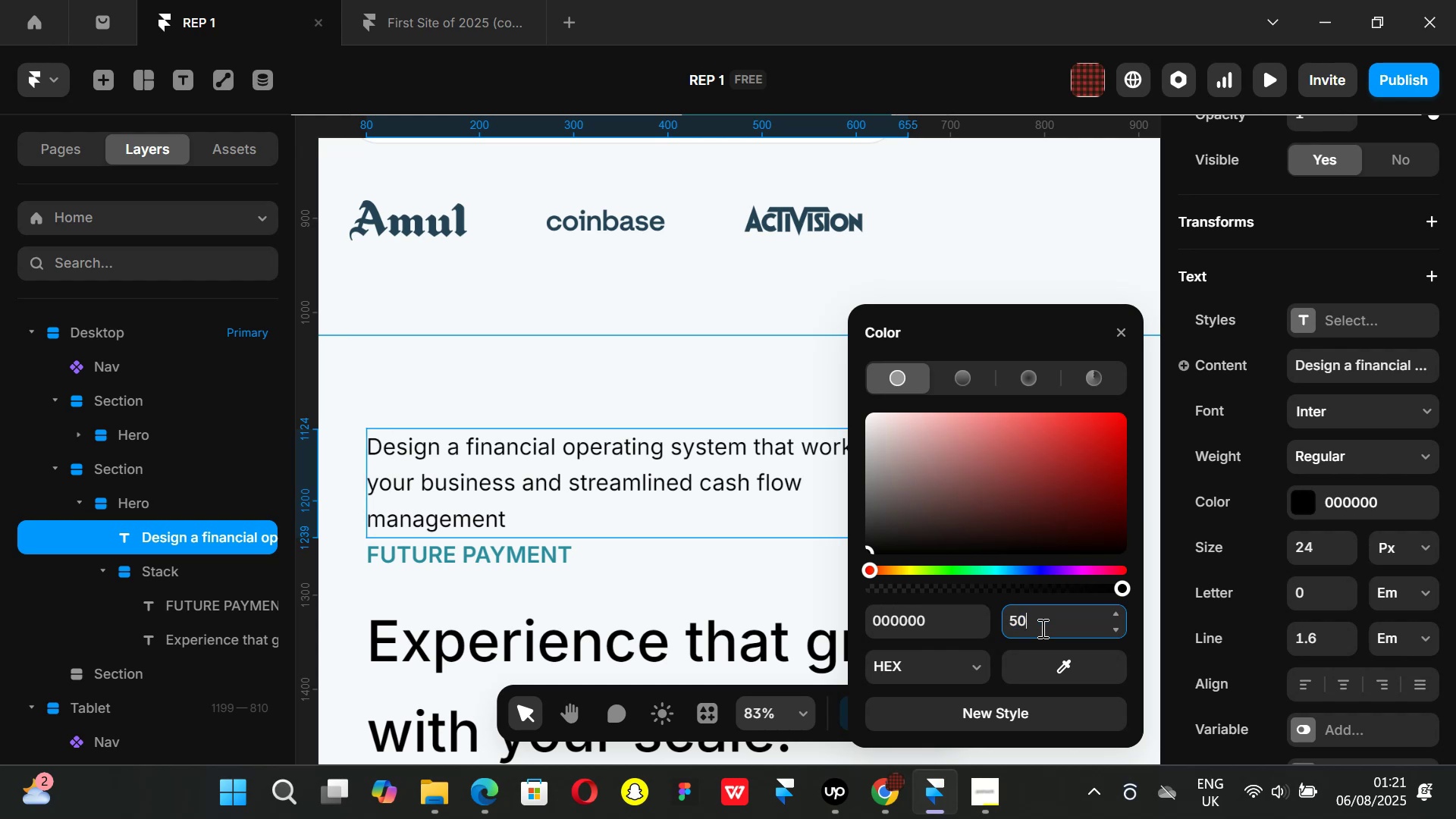 
key(Enter)
 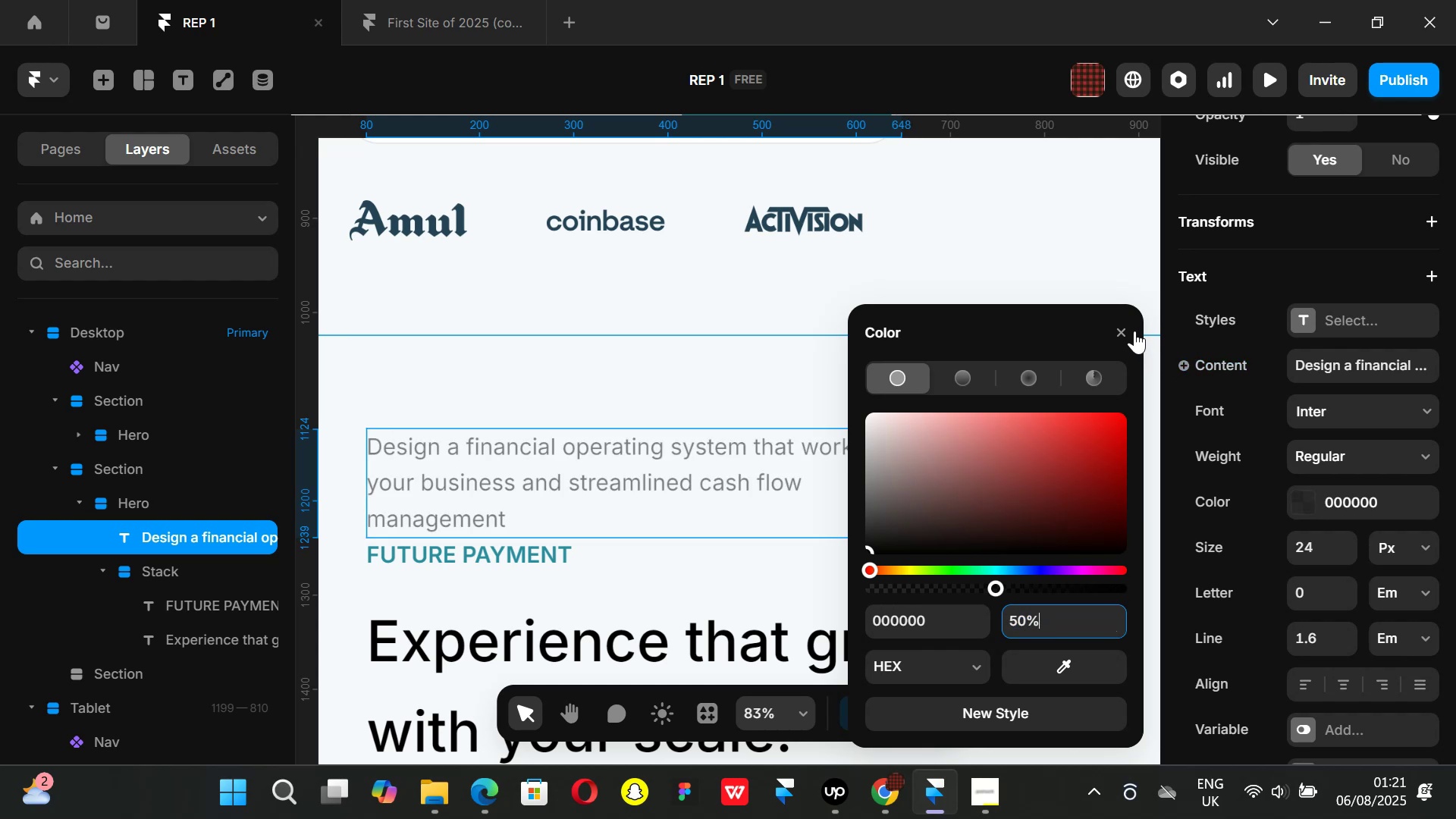 
left_click([1127, 325])
 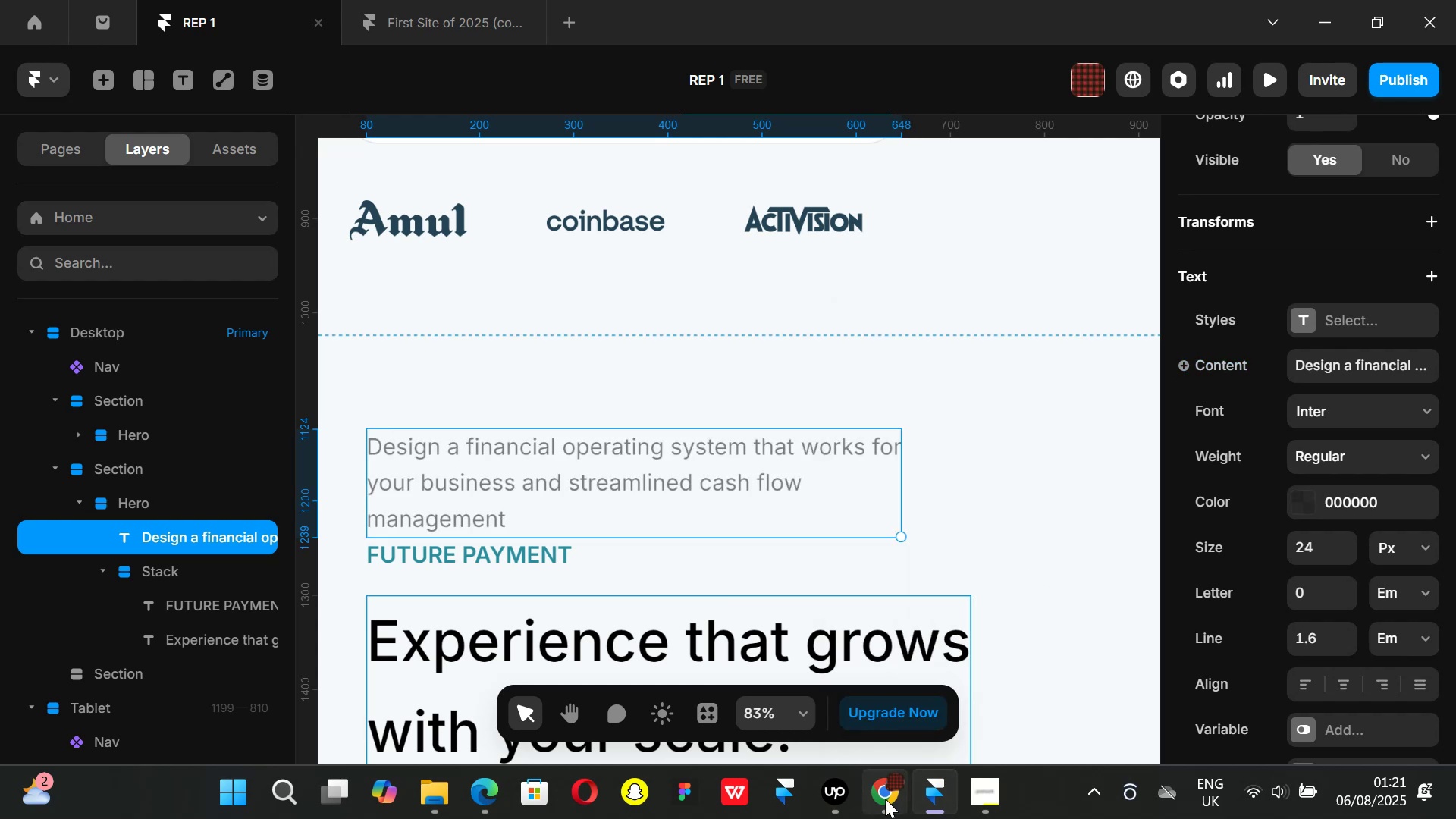 
left_click([884, 799])
 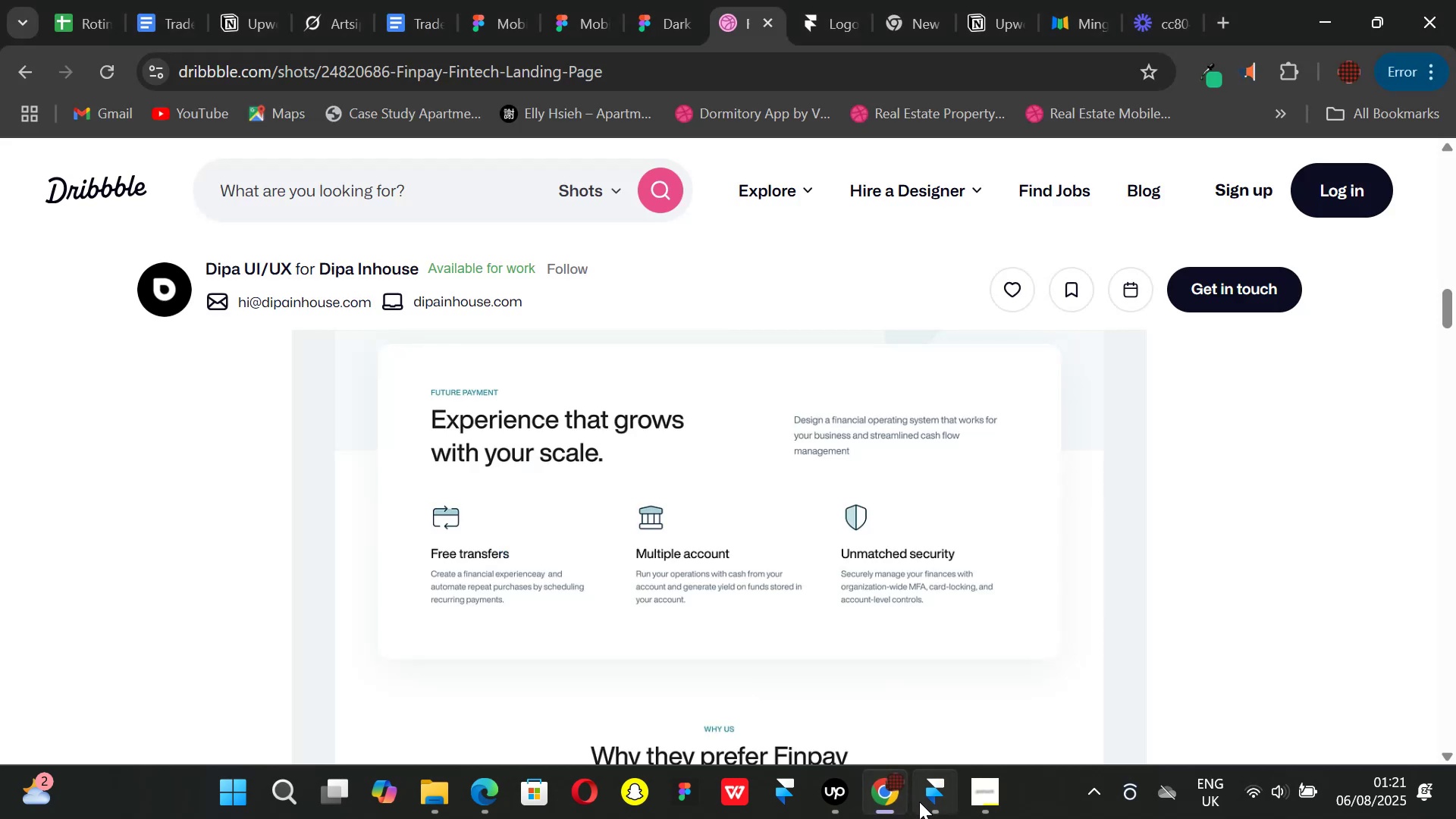 
left_click([919, 802])
 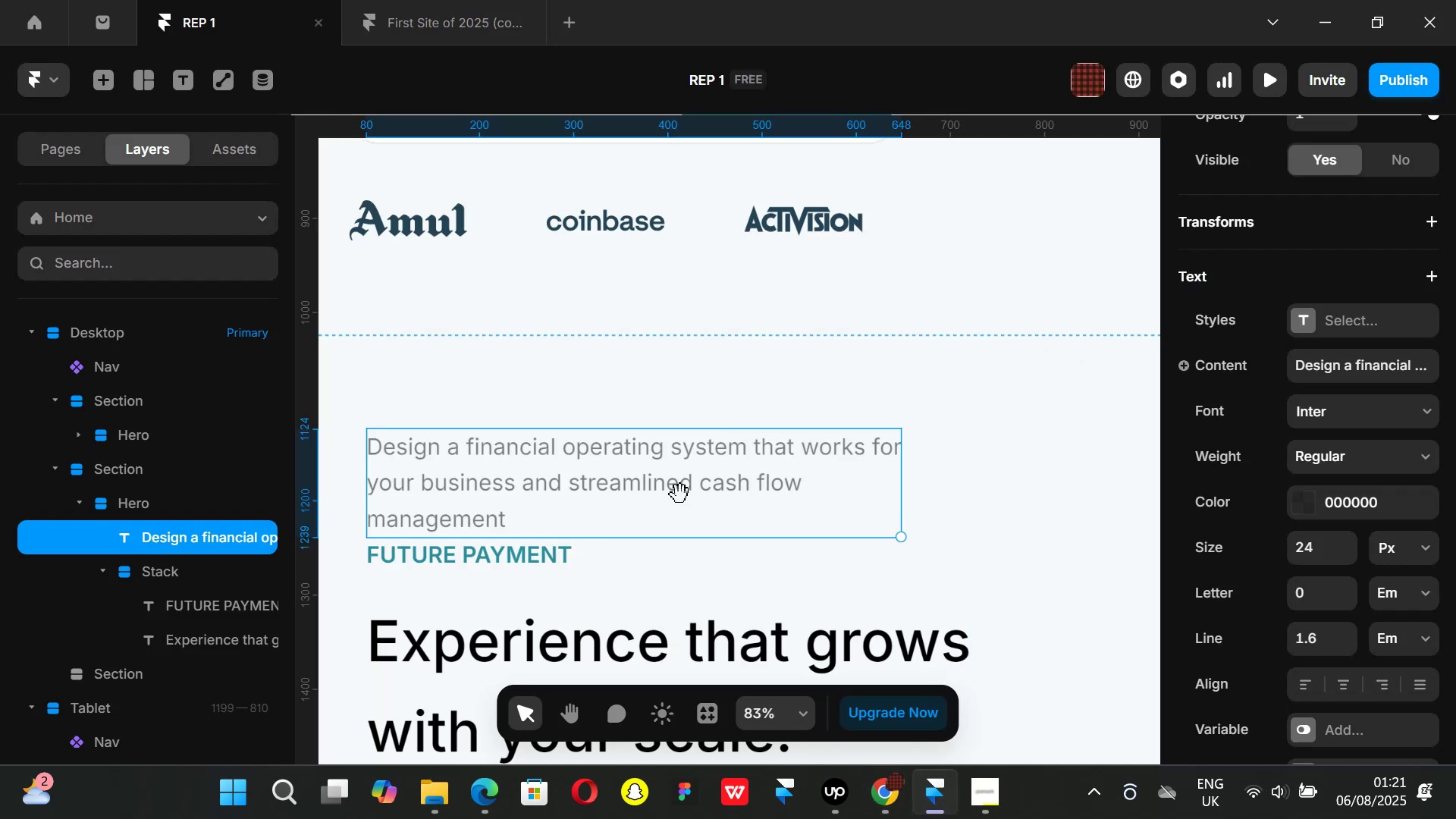 
hold_key(key=ControlLeft, duration=1.24)
scroll: coordinate [715, 469], scroll_direction: down, amount: 5.0
 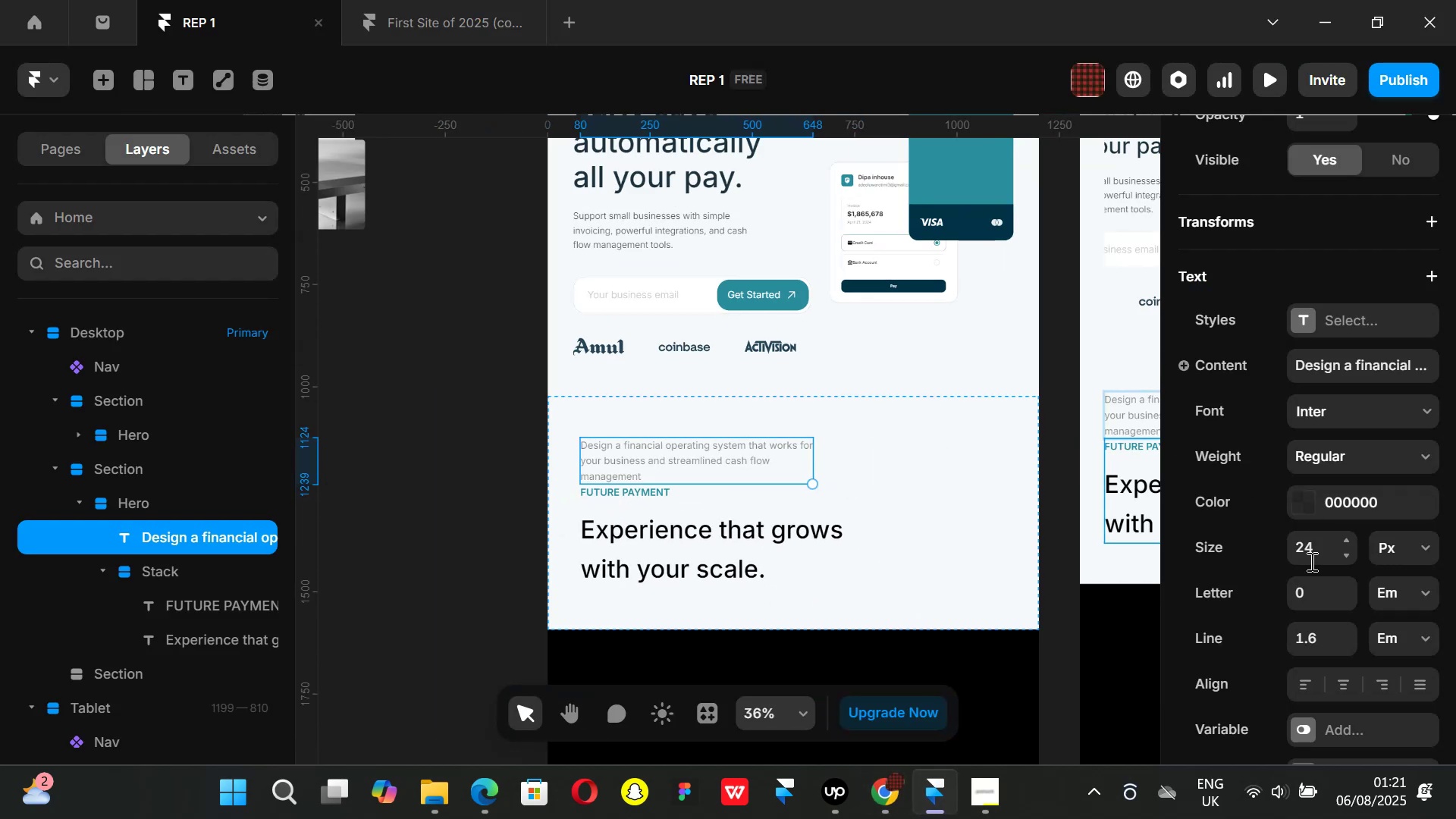 
left_click([1311, 554])
 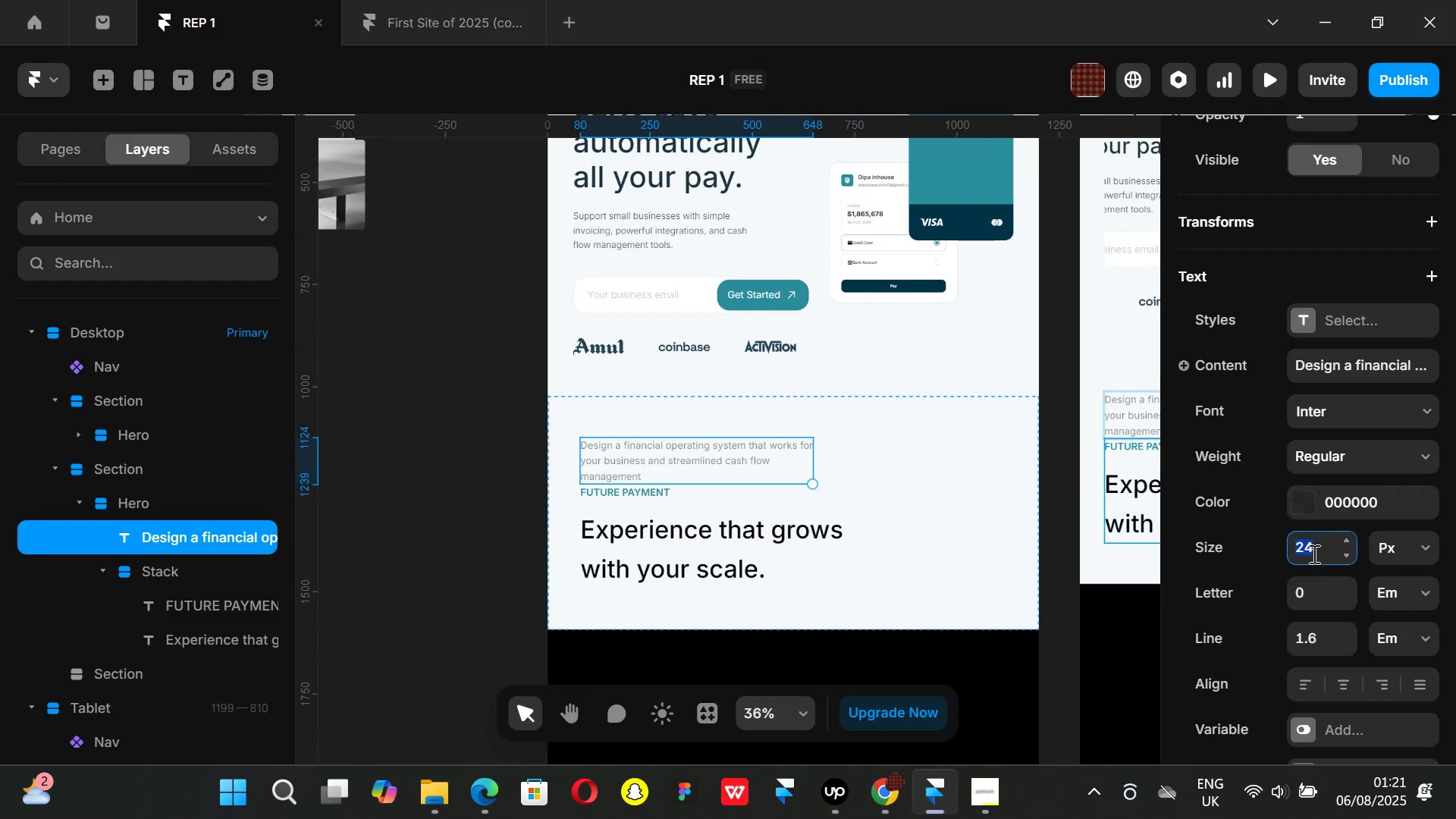 
type(20)
 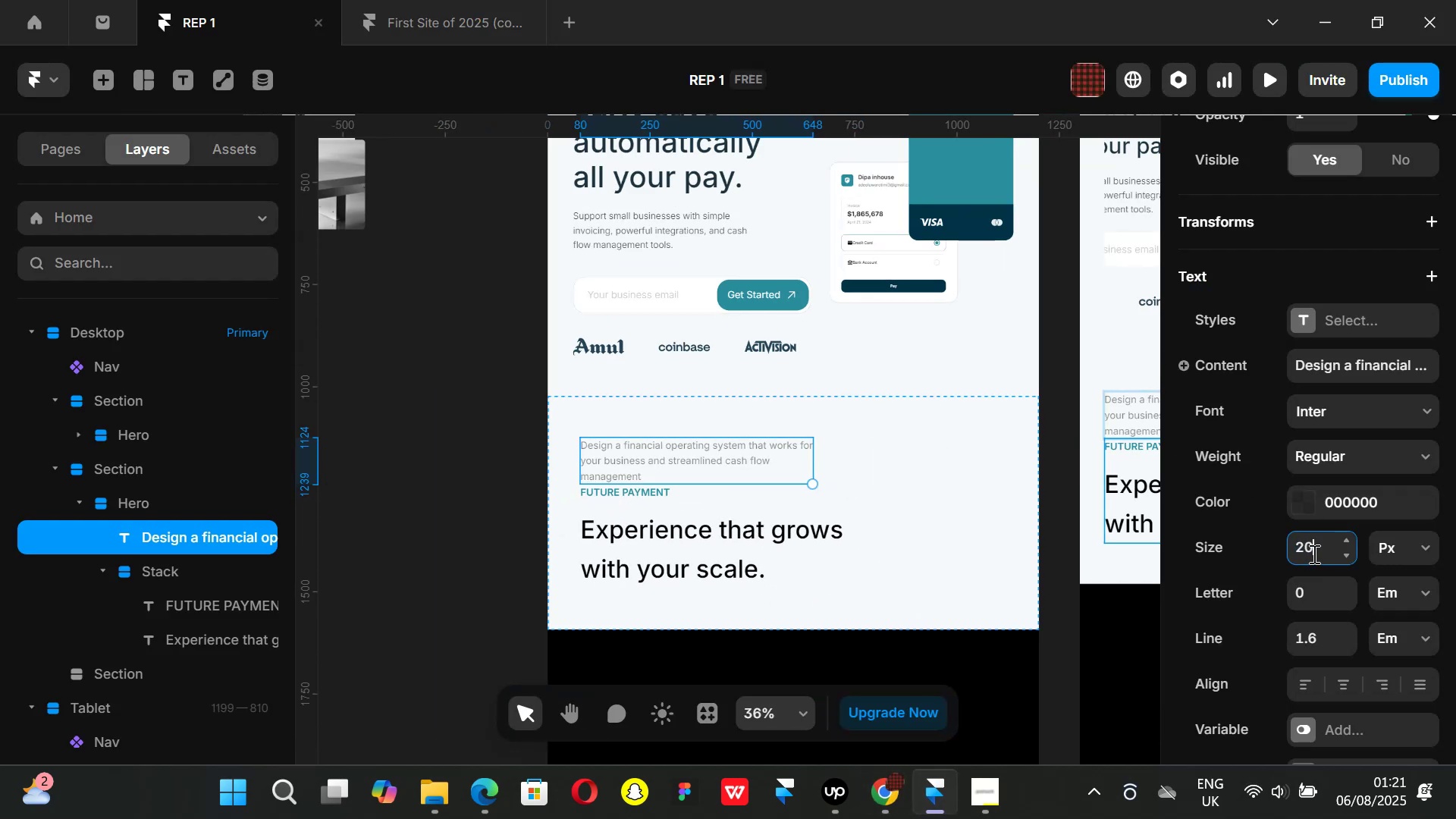 
key(Enter)
 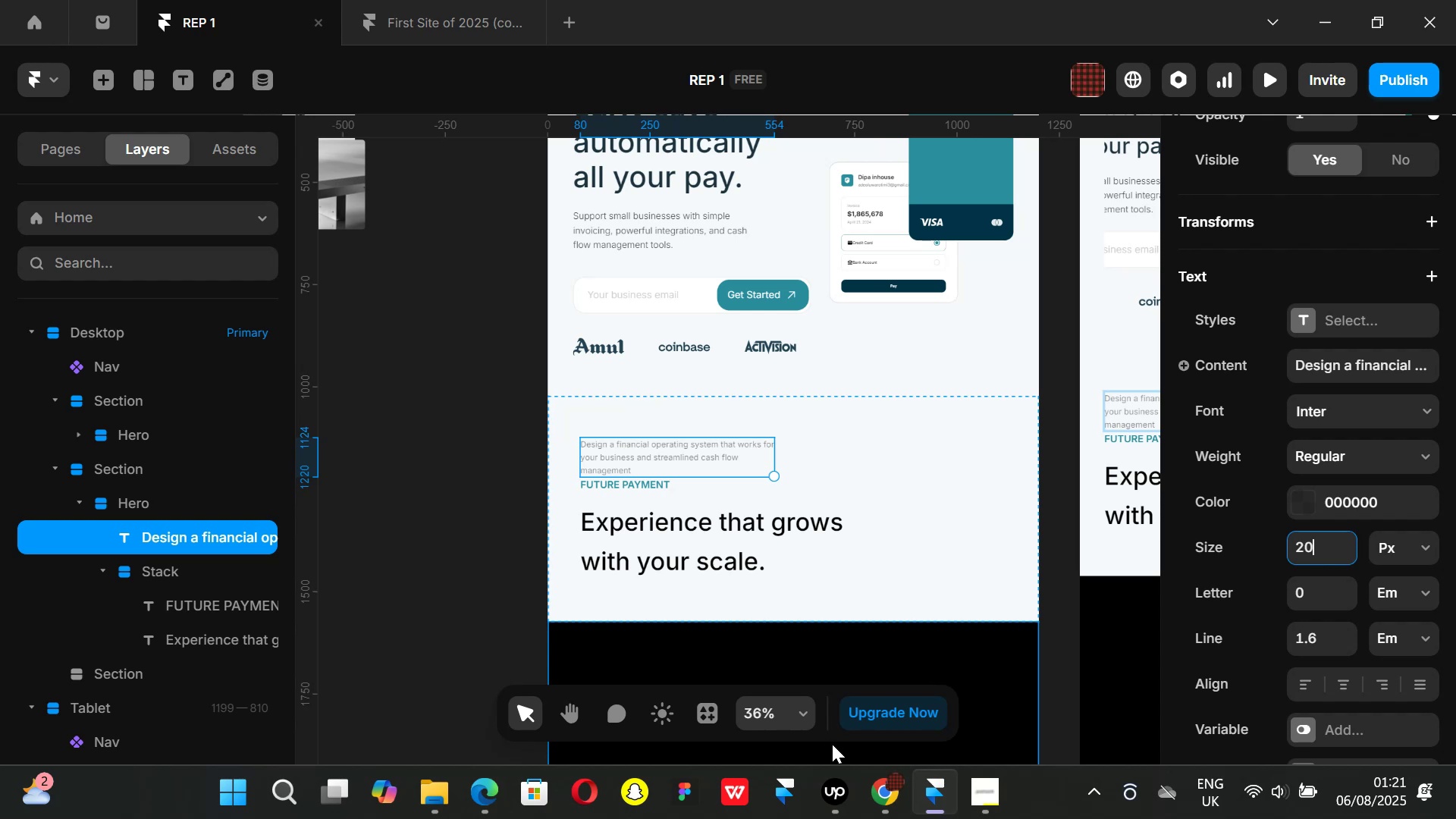 
left_click([881, 799])
 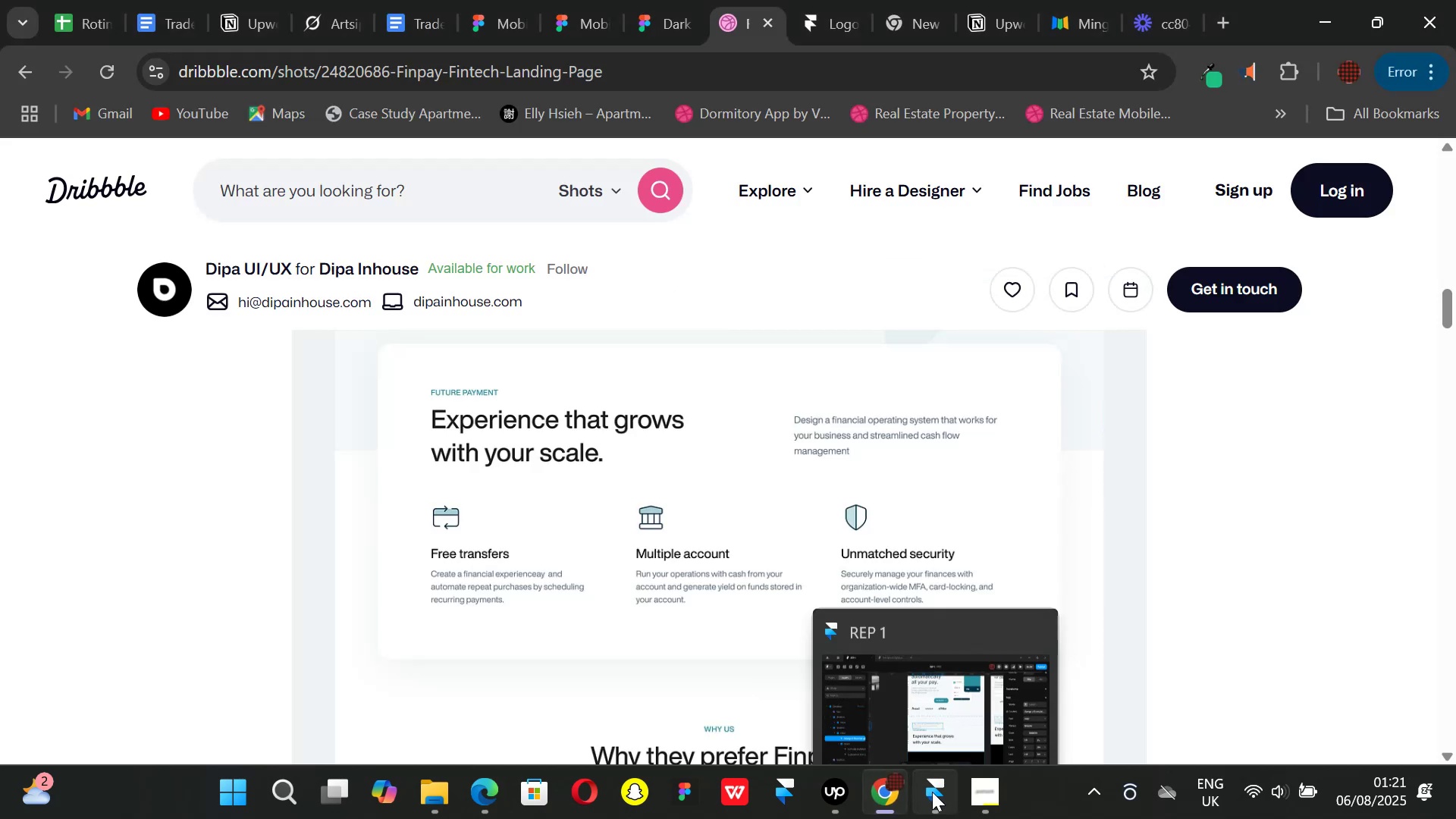 
left_click([932, 792])
 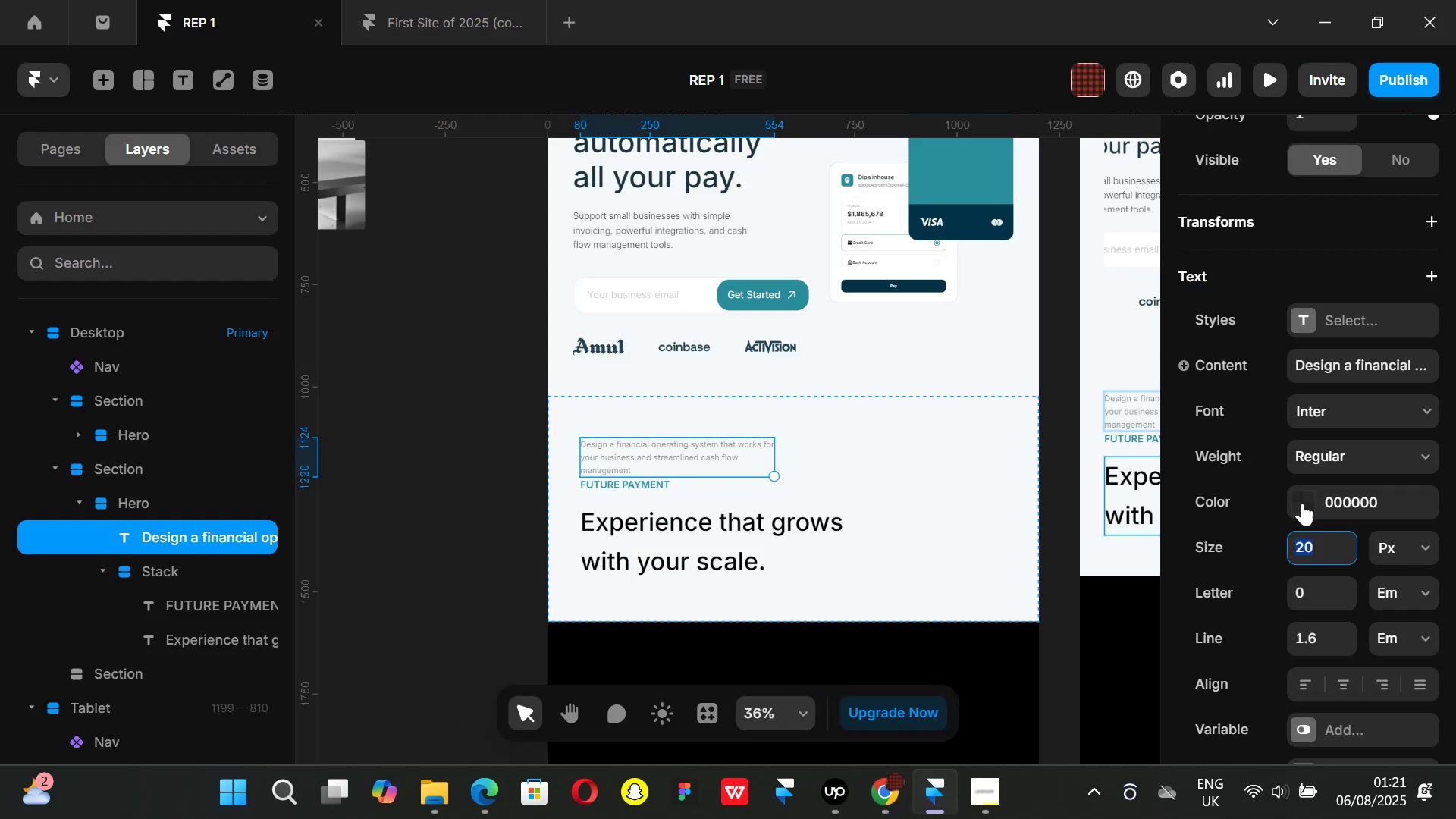 
left_click_drag(start_coordinate=[1303, 502], to_coordinate=[1297, 503])
 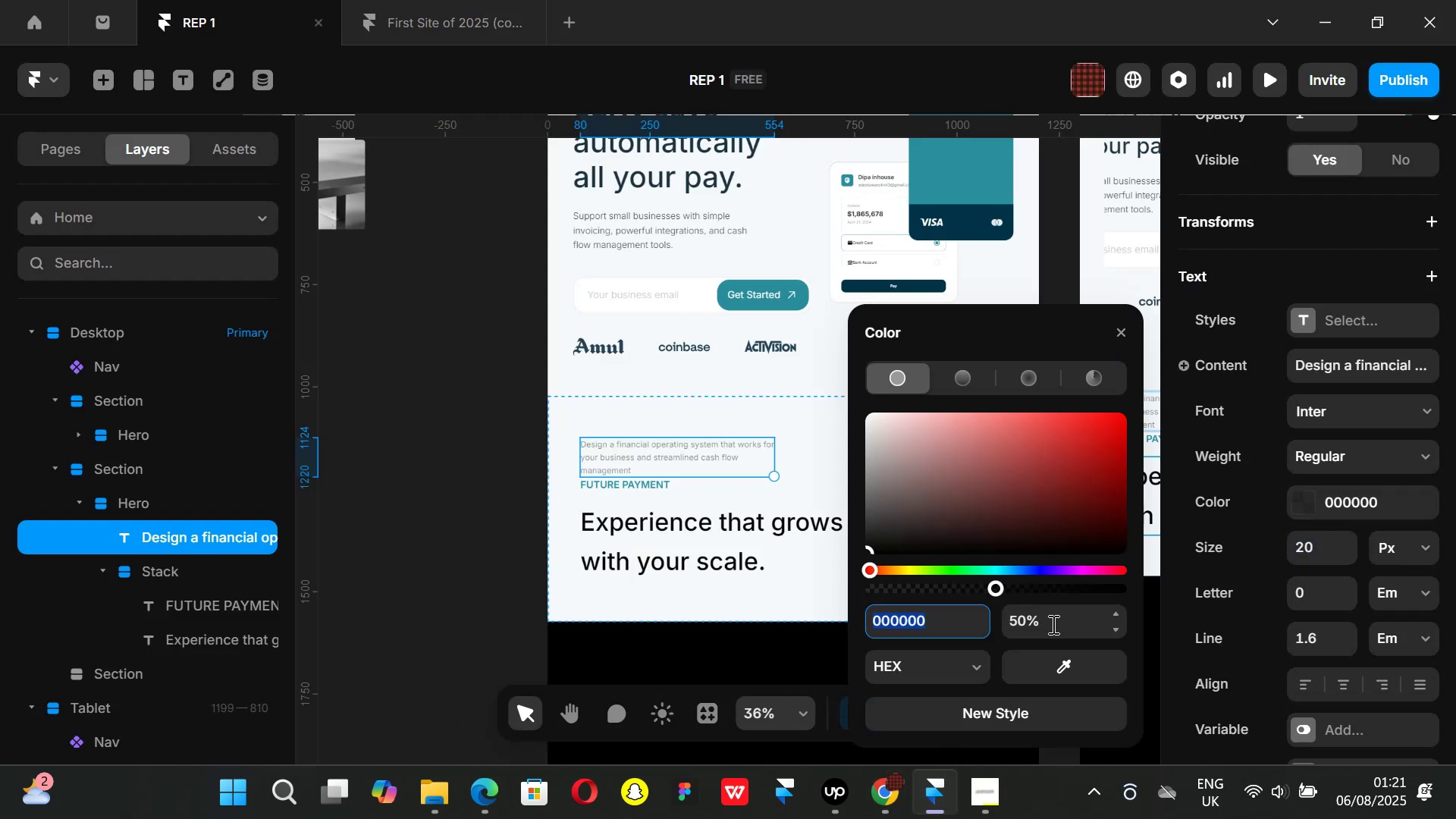 
left_click([1052, 624])
 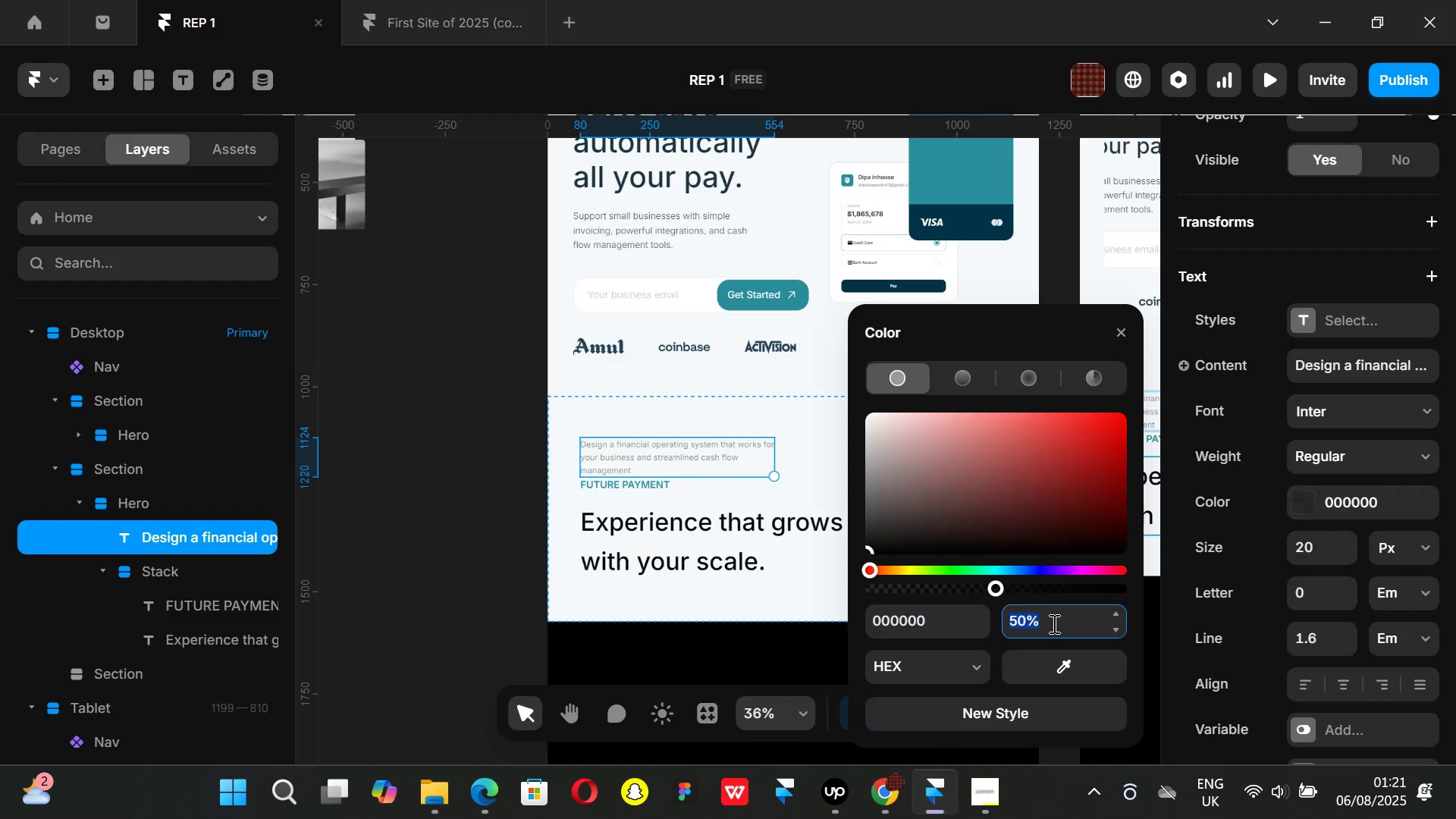 
type(70)
 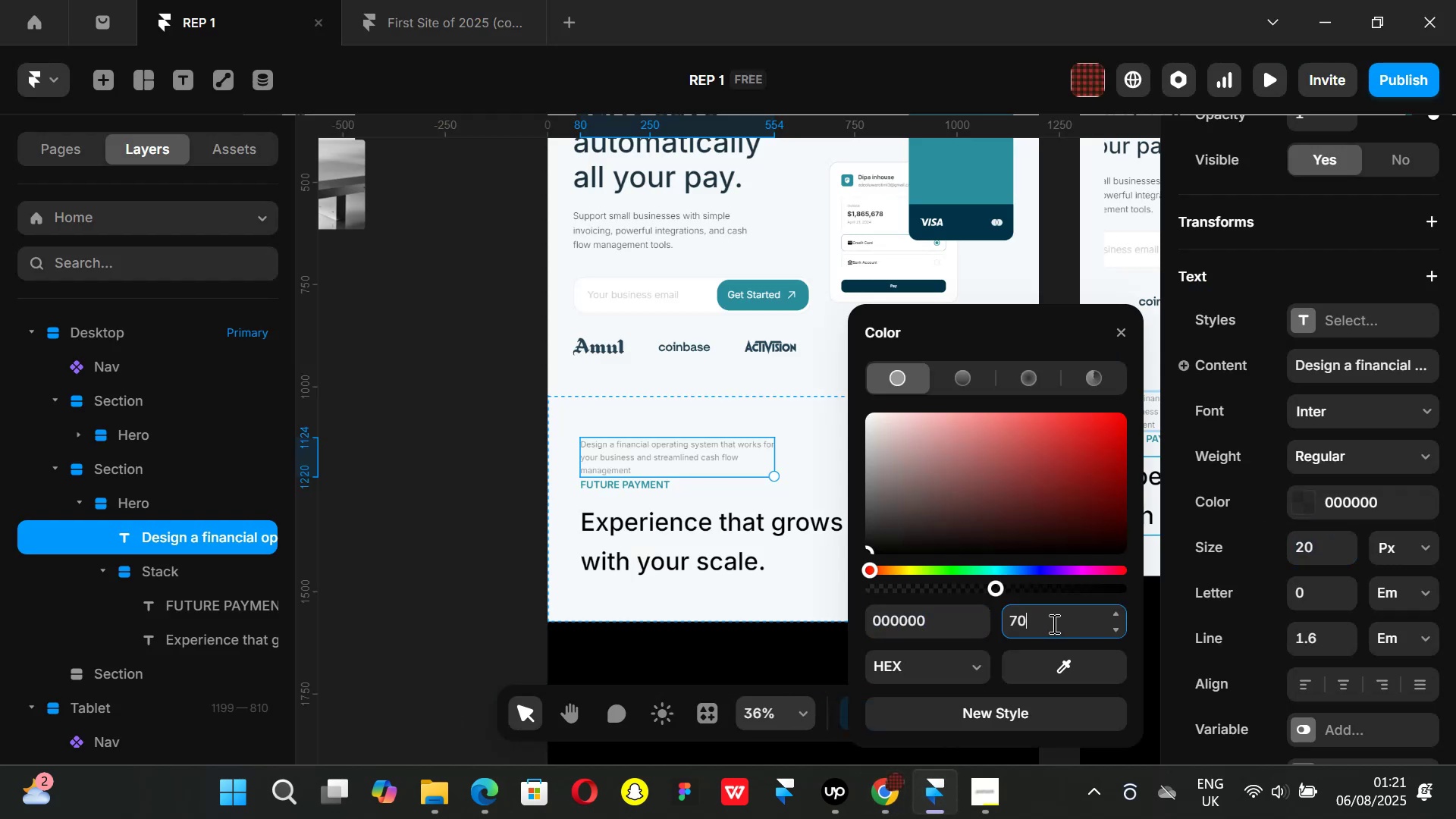 
key(Enter)
 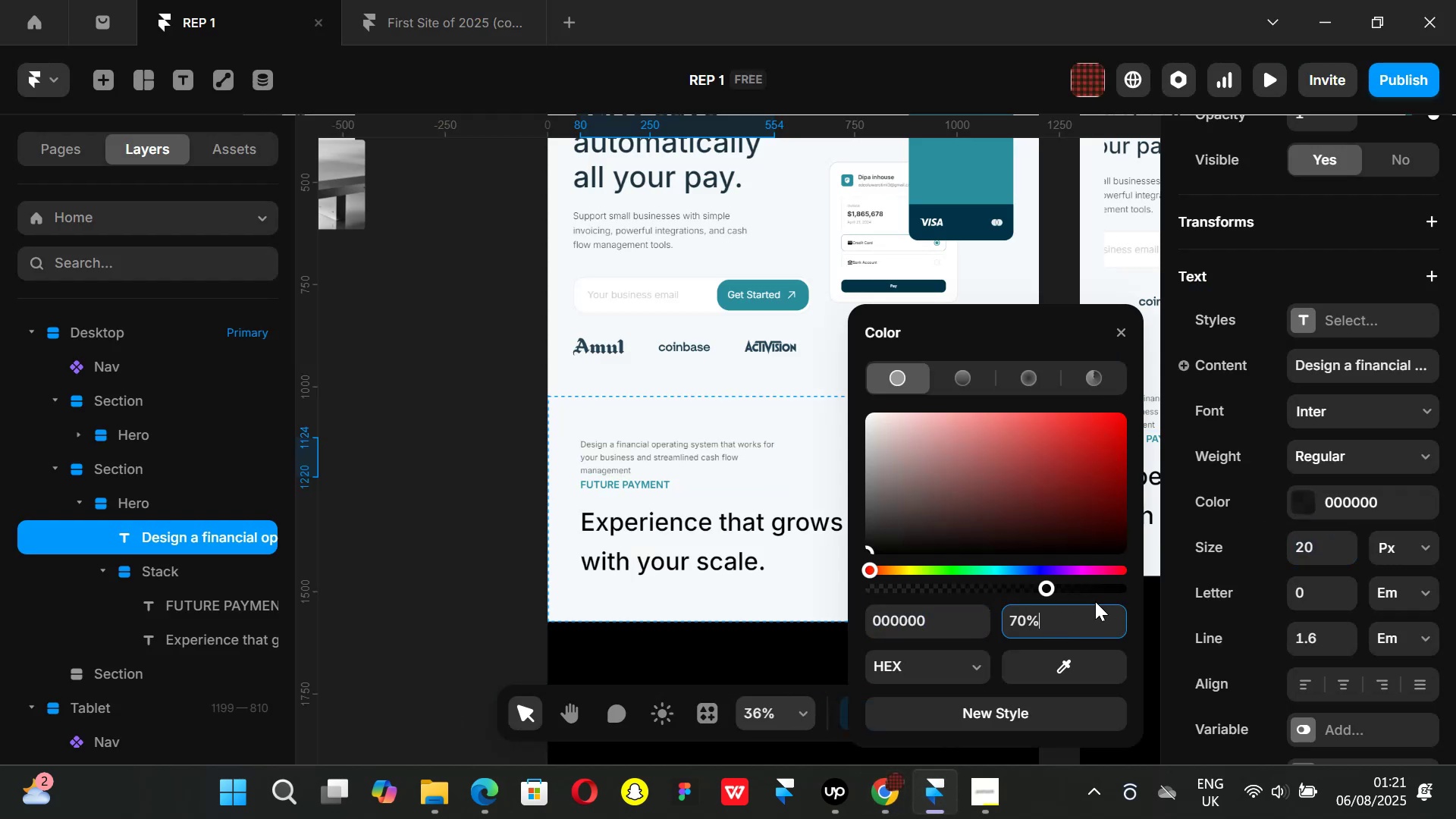 
key(Backspace)
 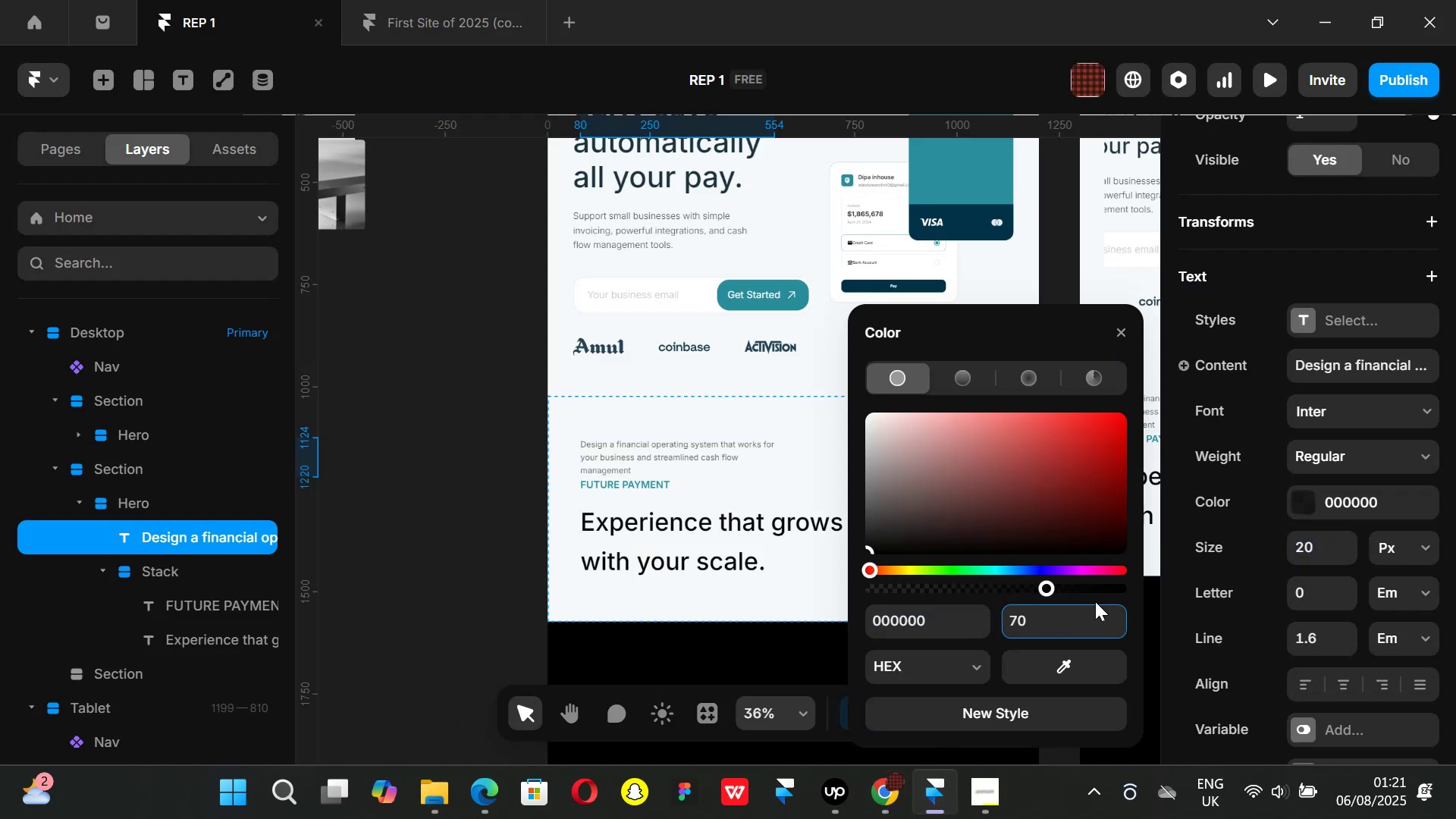 
key(Backspace)
 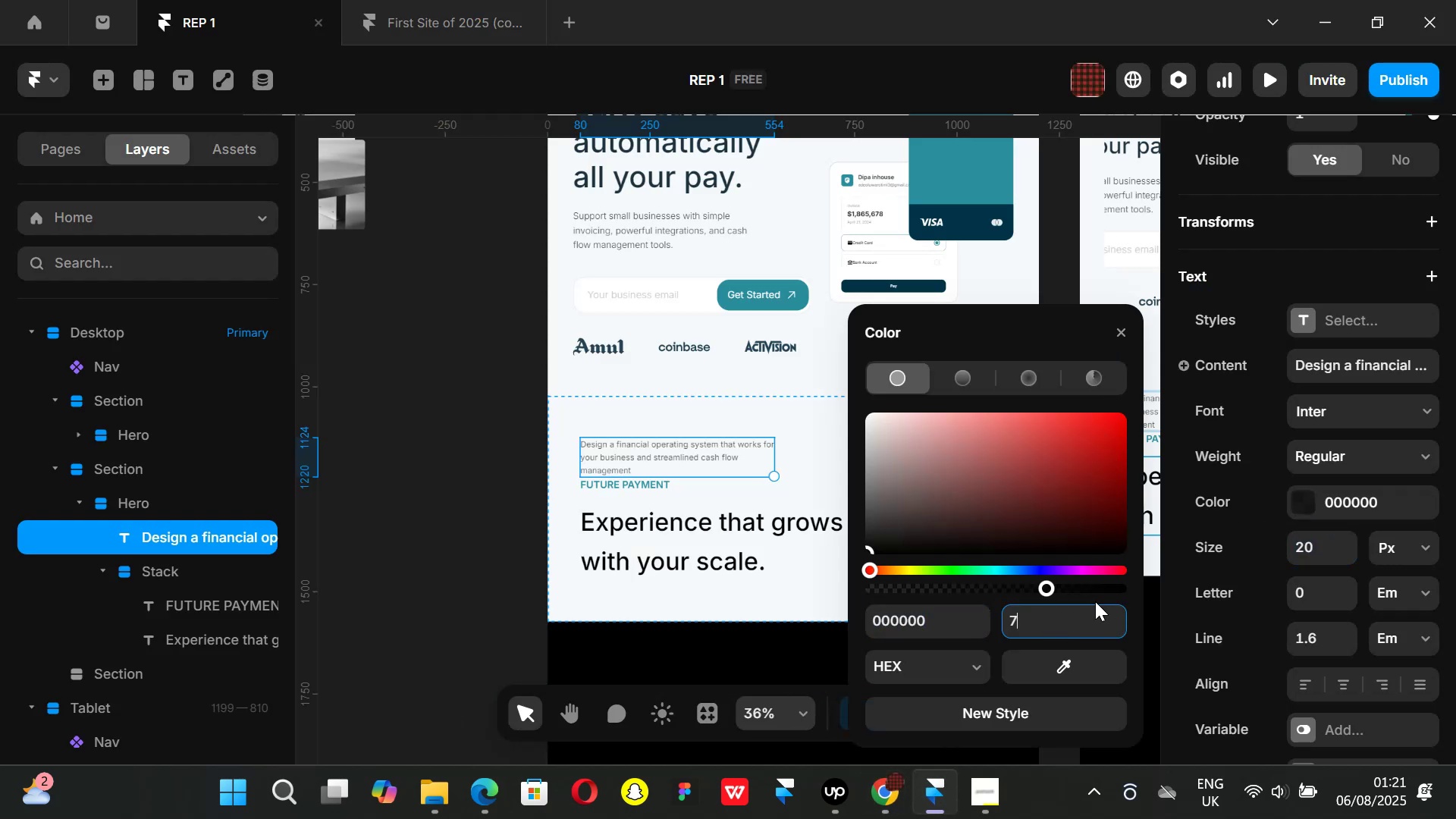 
key(5)
 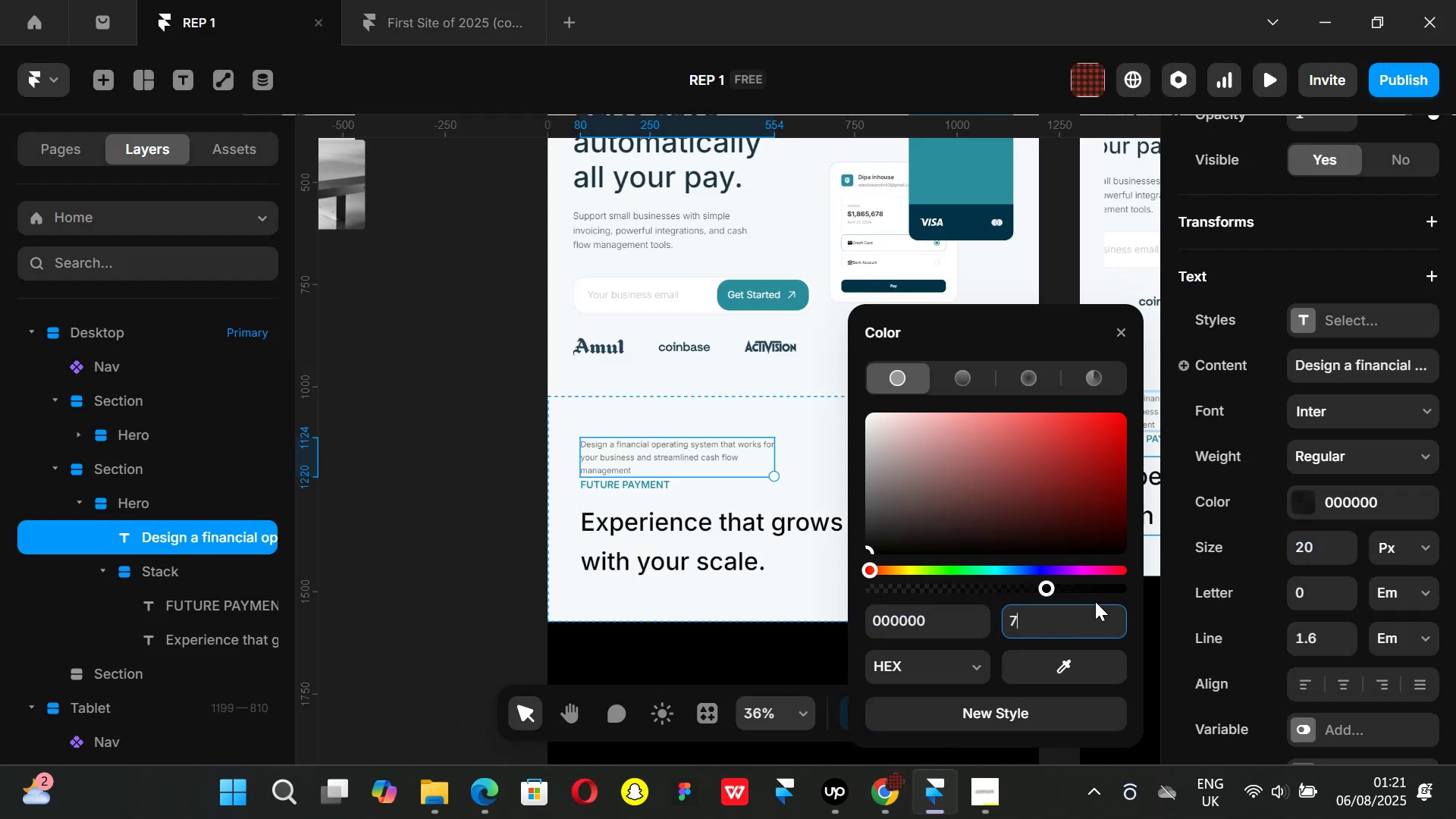 
key(Enter)
 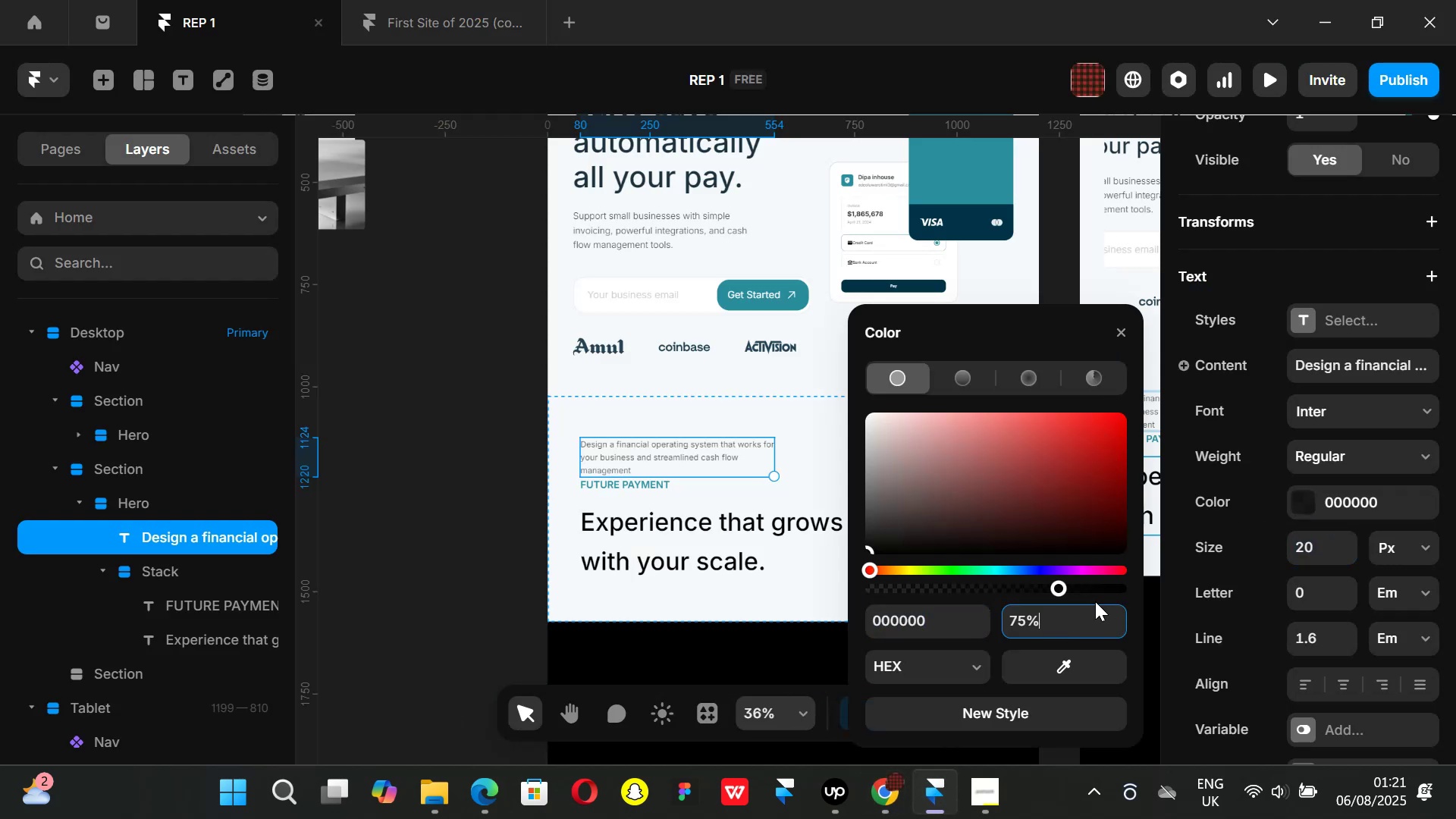 
key(Enter)
 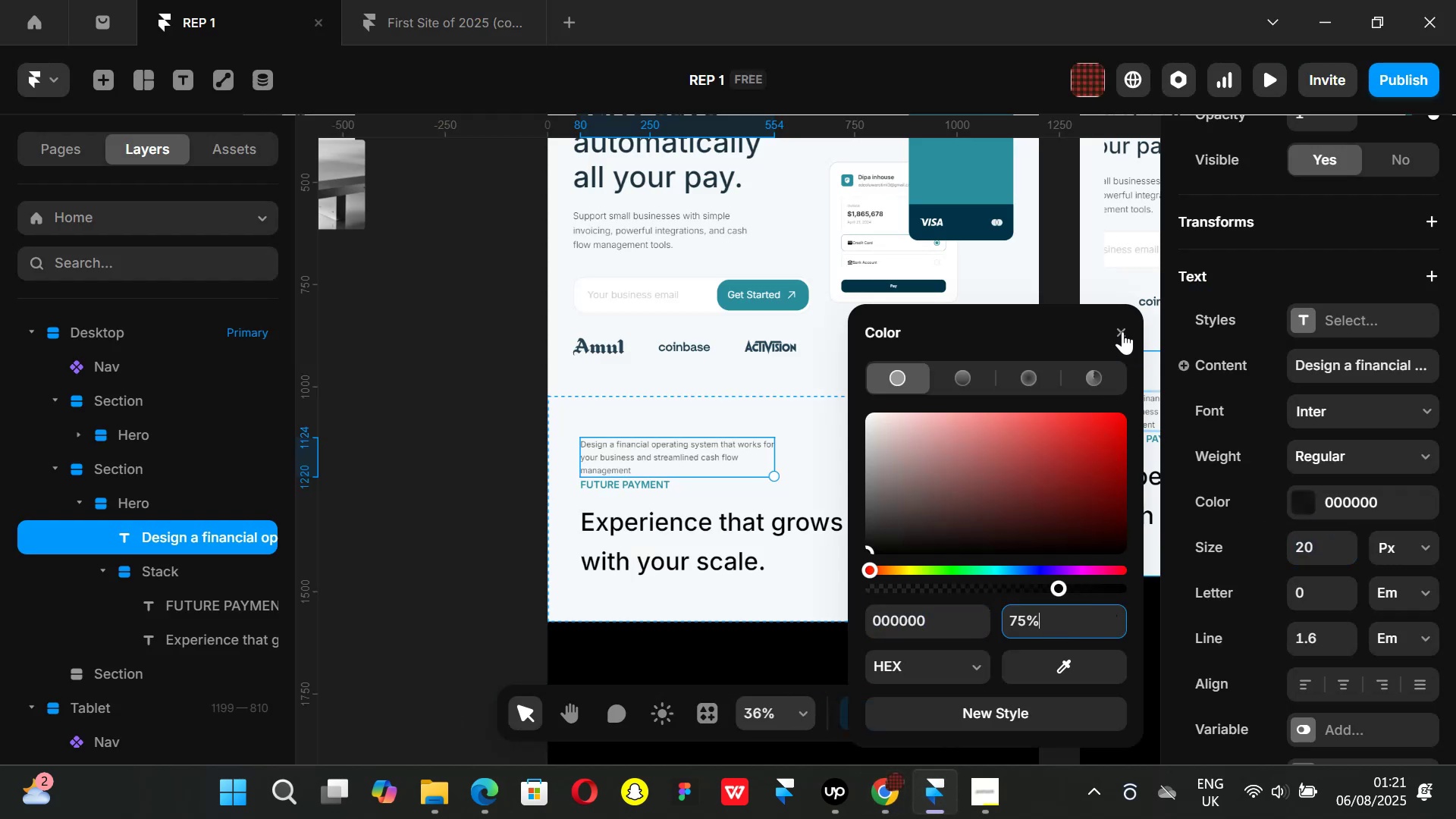 
left_click([1116, 325])
 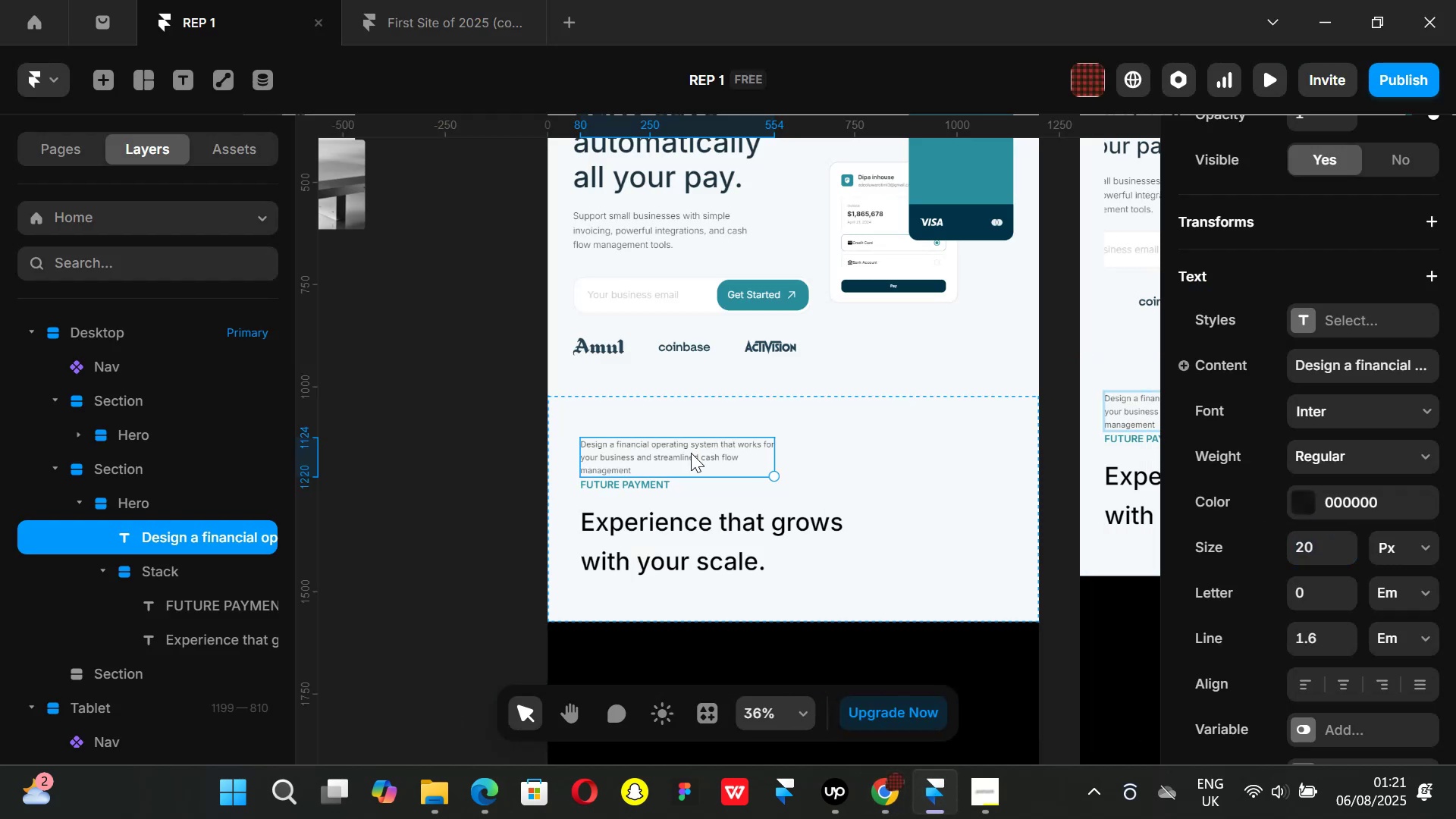 
key(Control+ControlLeft)
 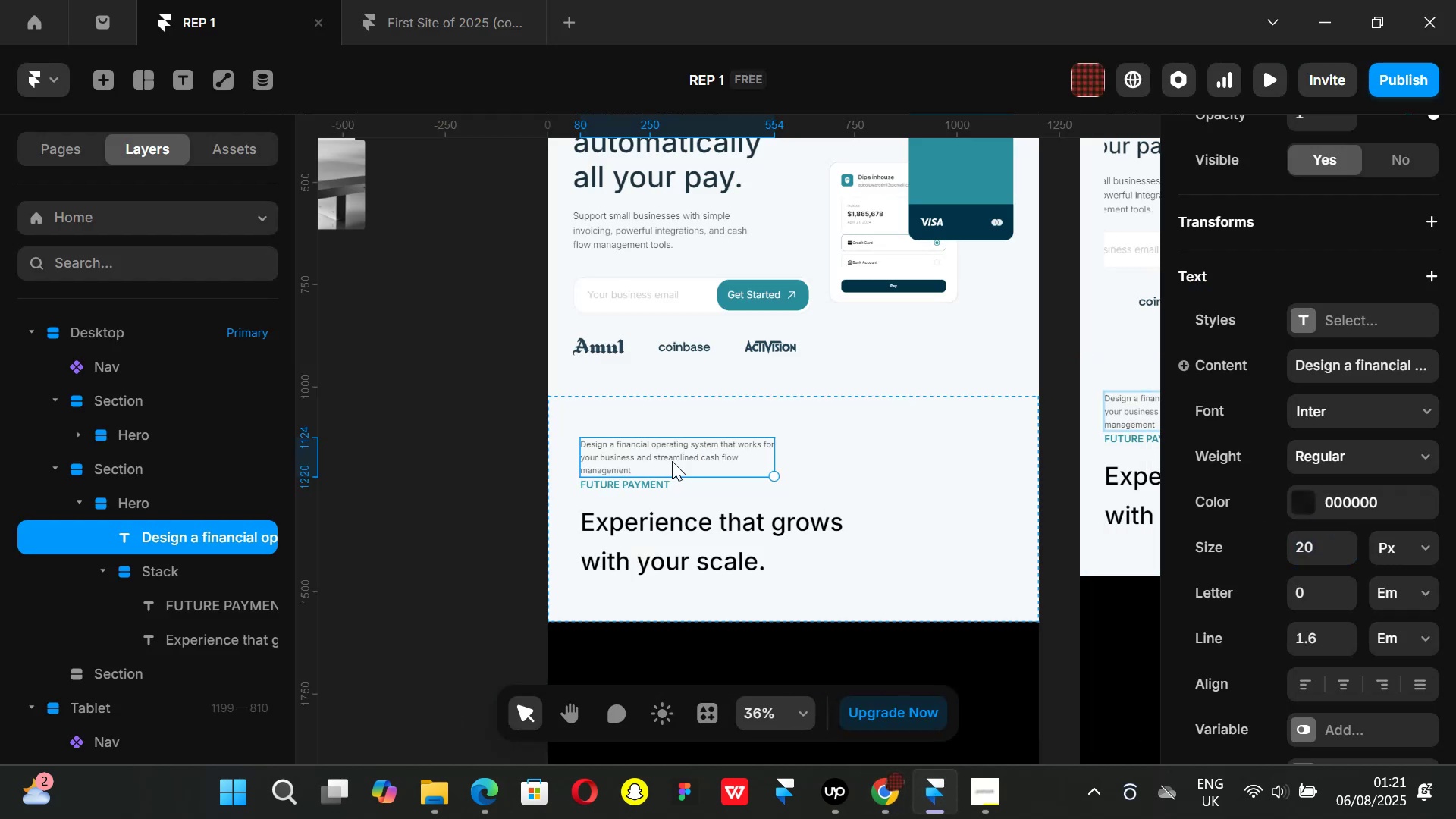 
scroll: coordinate [672, 461], scroll_direction: up, amount: 1.0
 